 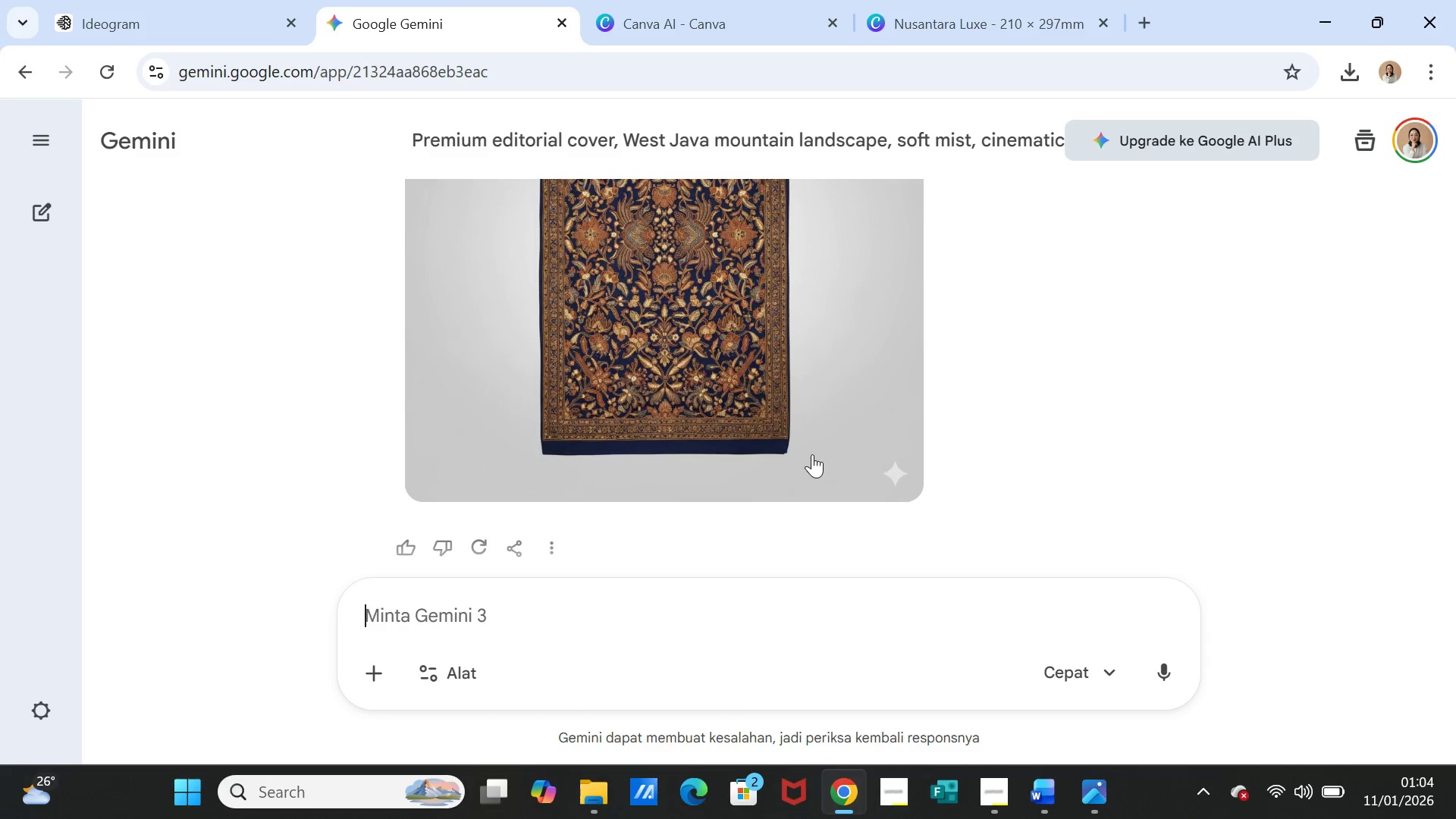 
scroll: coordinate [915, 383], scroll_direction: up, amount: 4.0
 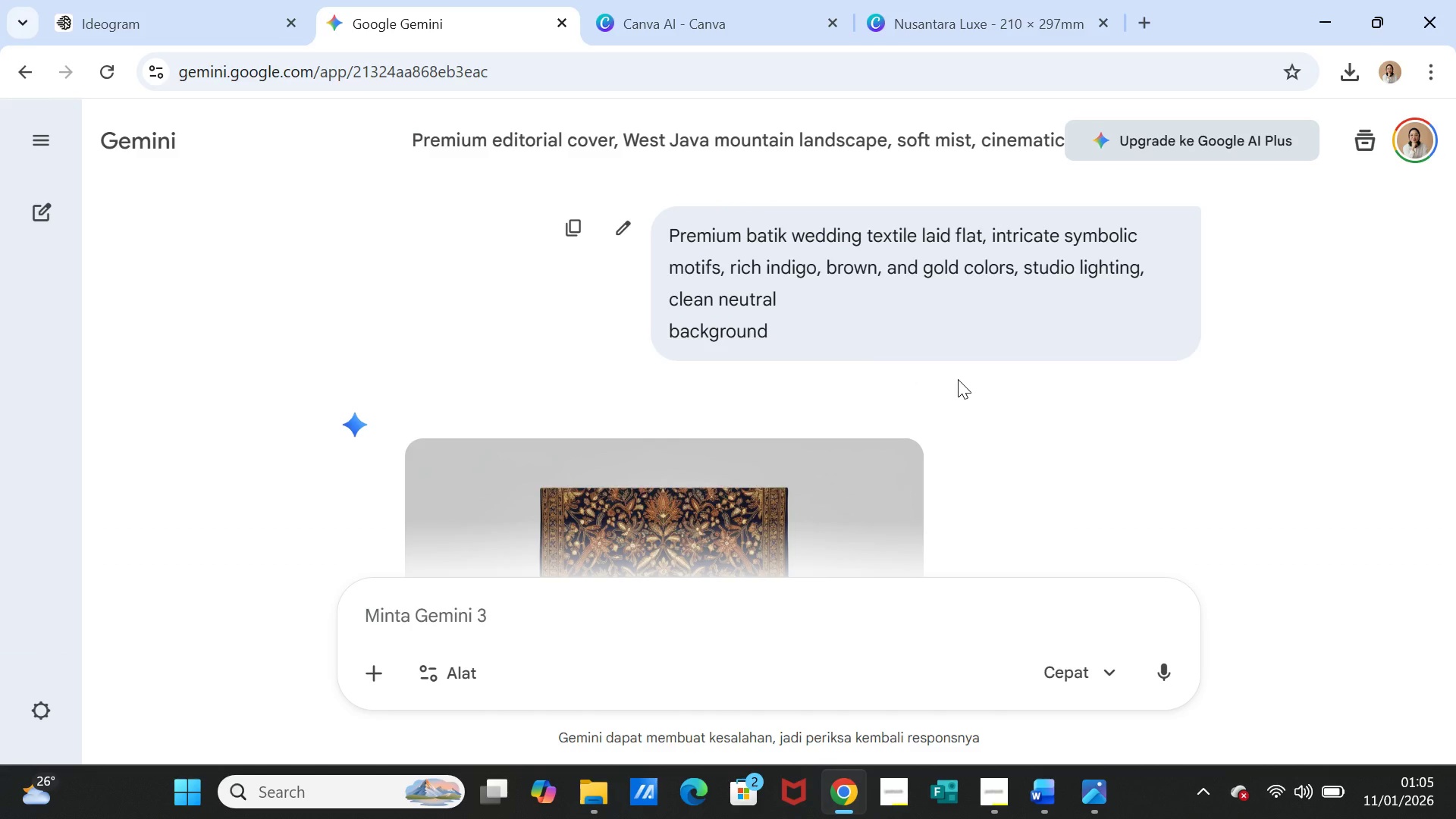 
scroll: coordinate [958, 379], scroll_direction: down, amount: 1.0
 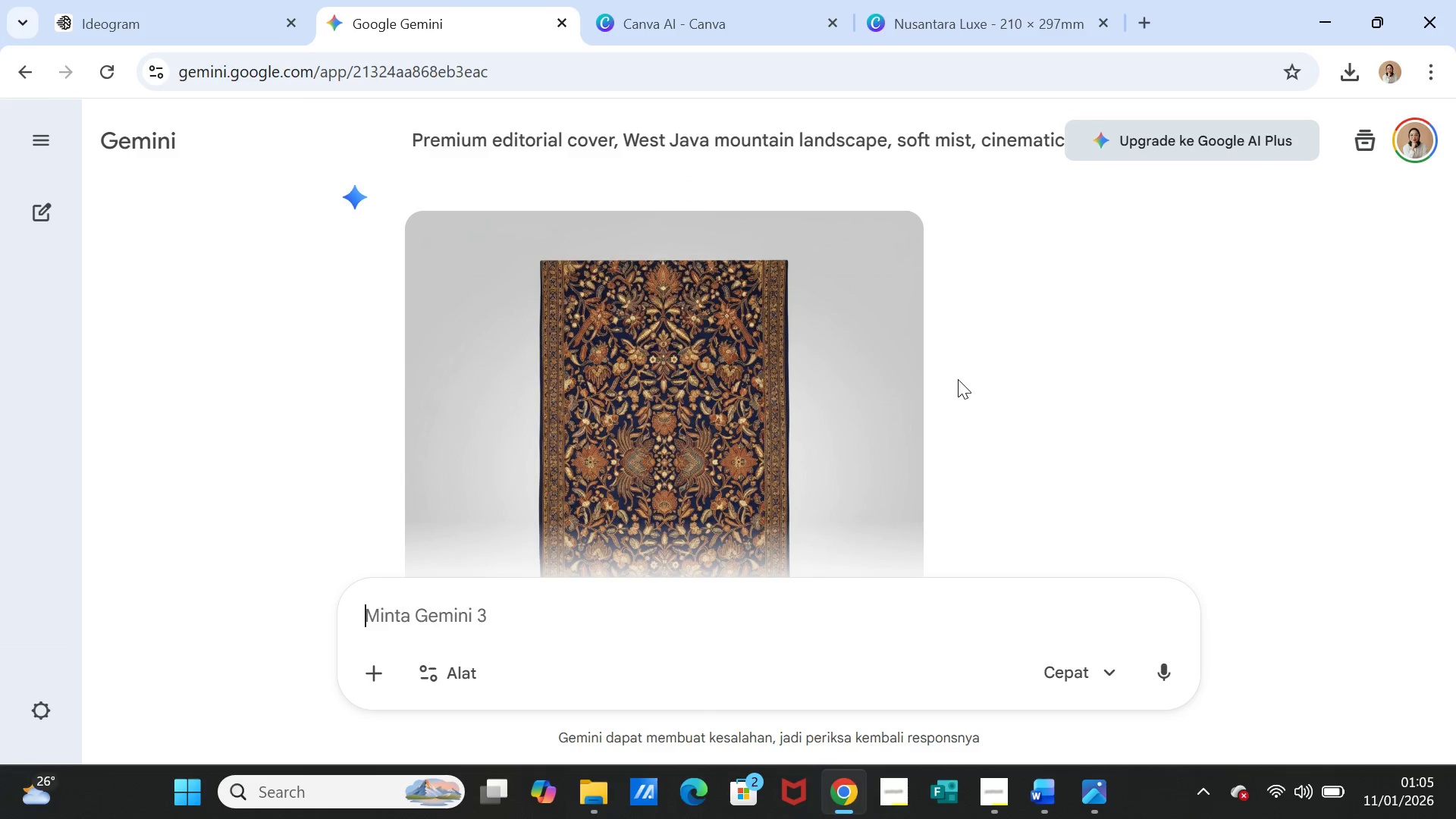 
scroll: coordinate [958, 379], scroll_direction: up, amount: 1.0
 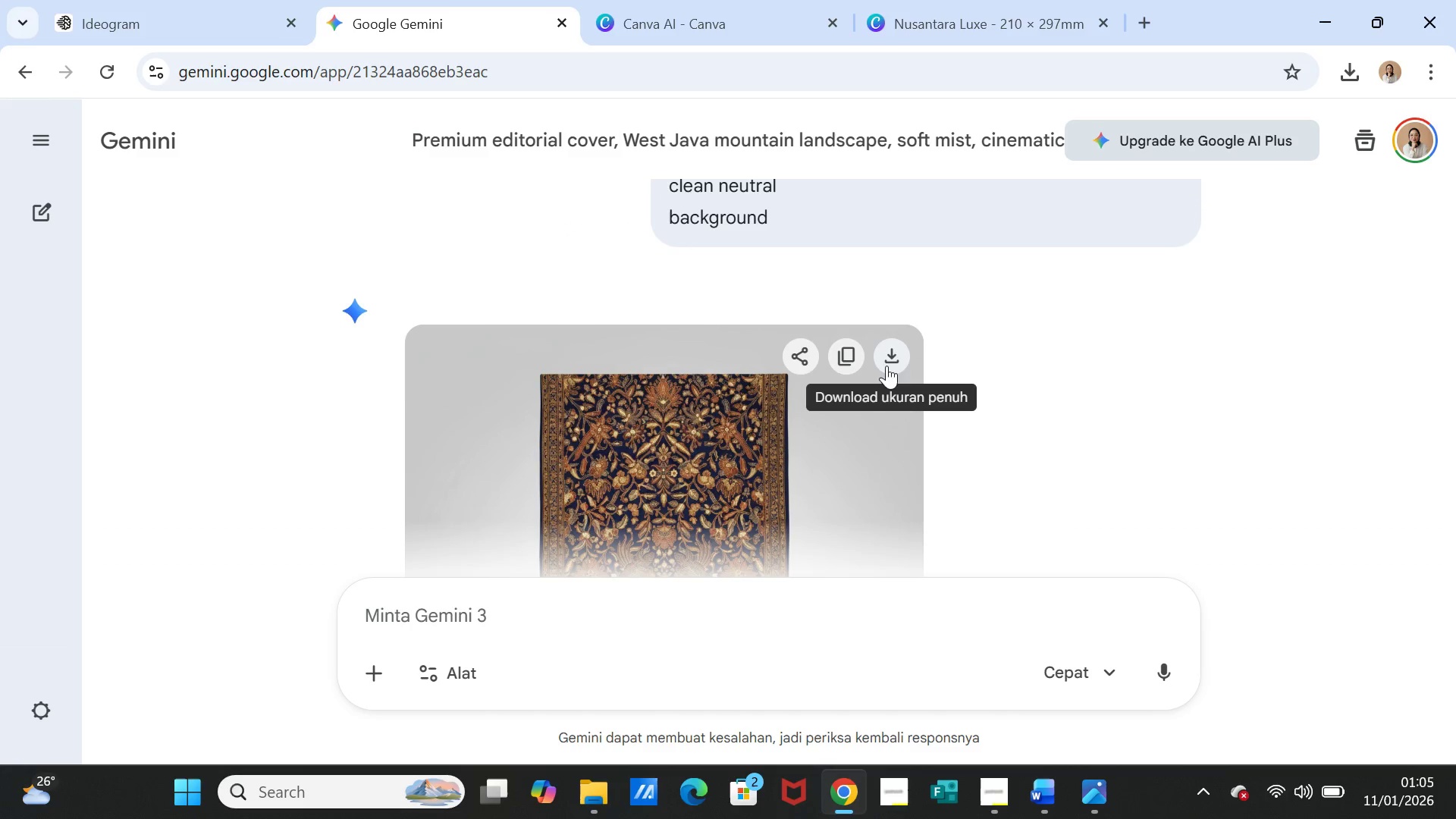 
left_click([892, 357])
 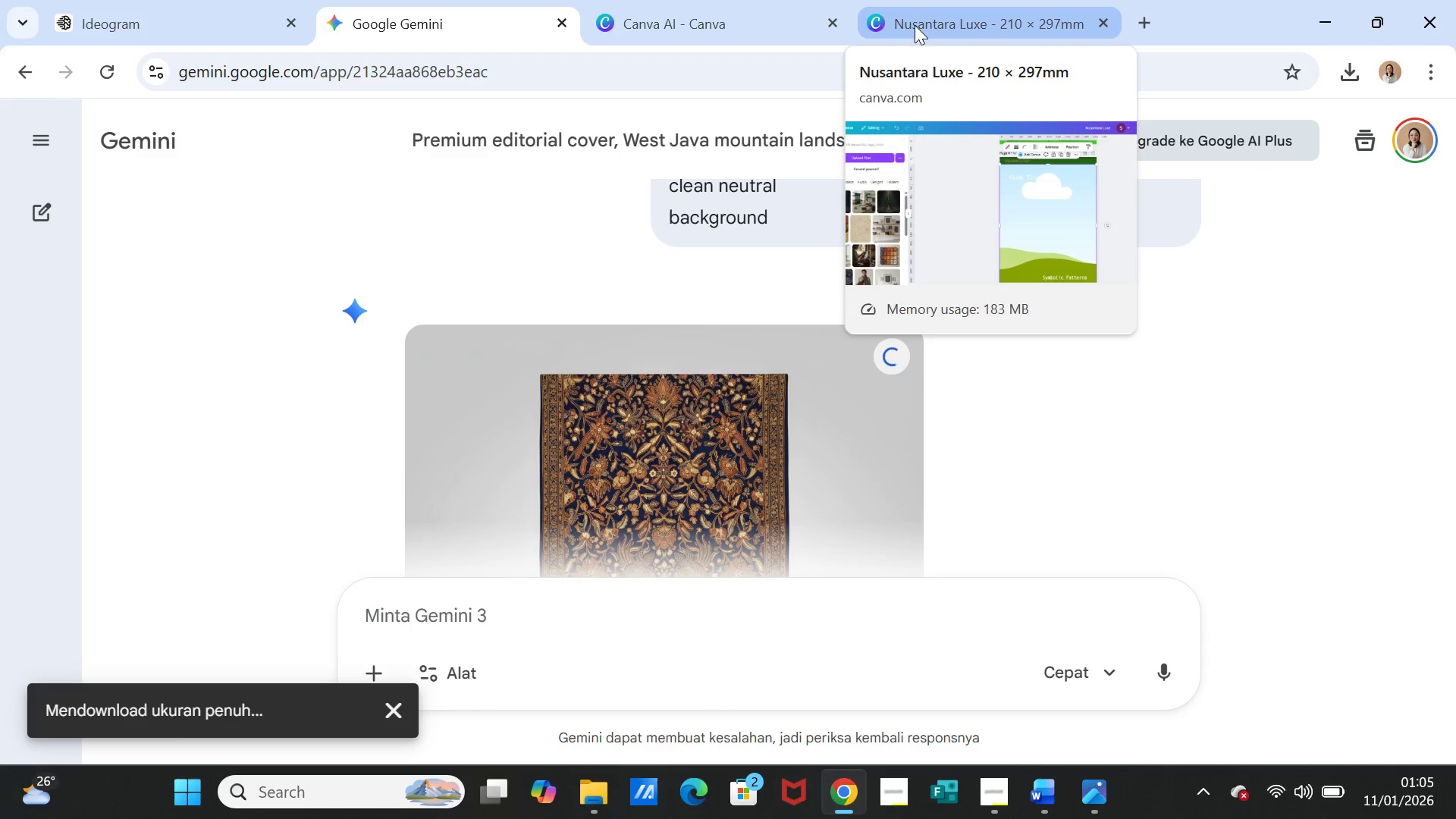 
wait(5.33)
 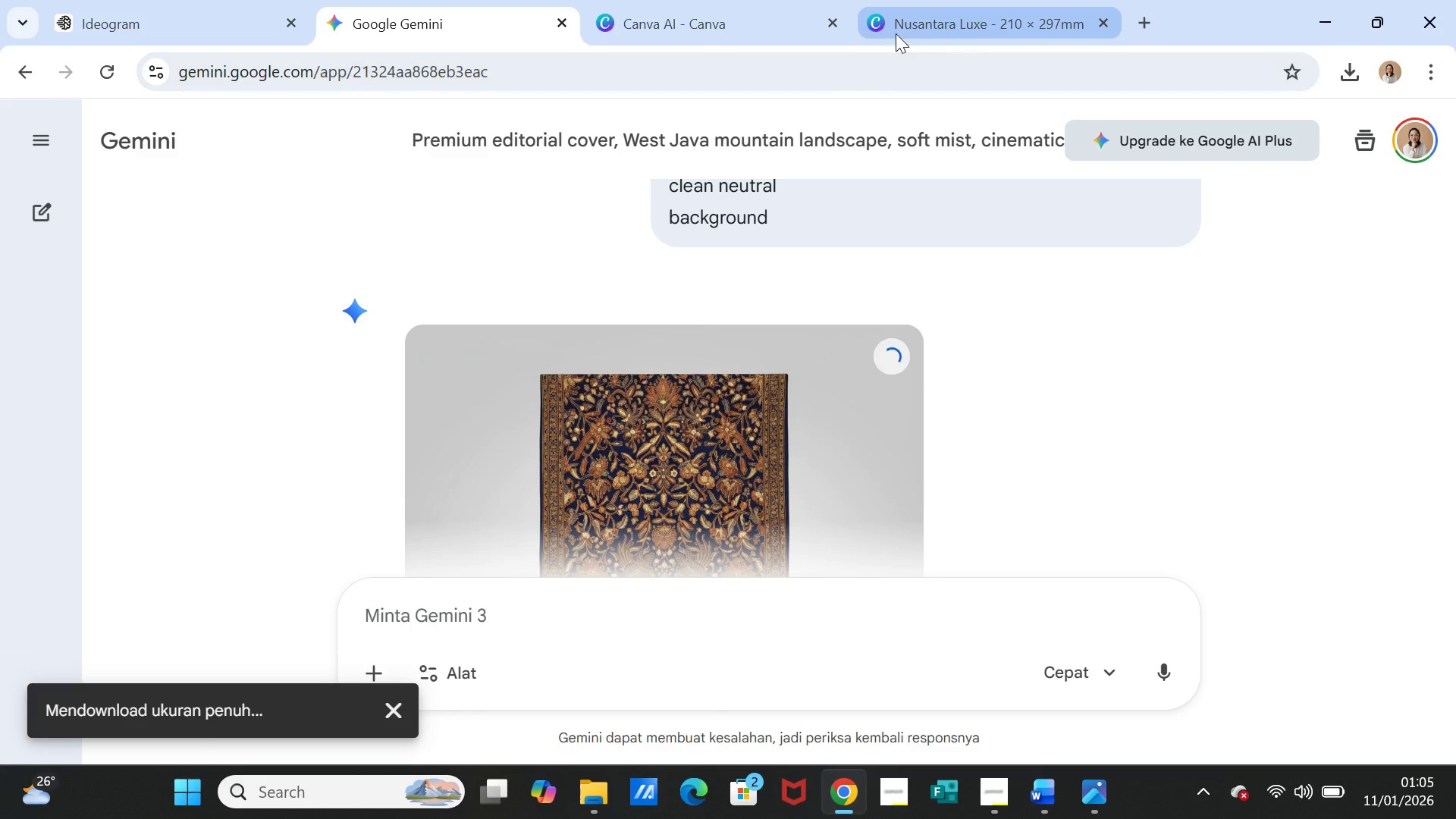 
left_click([915, 25])
 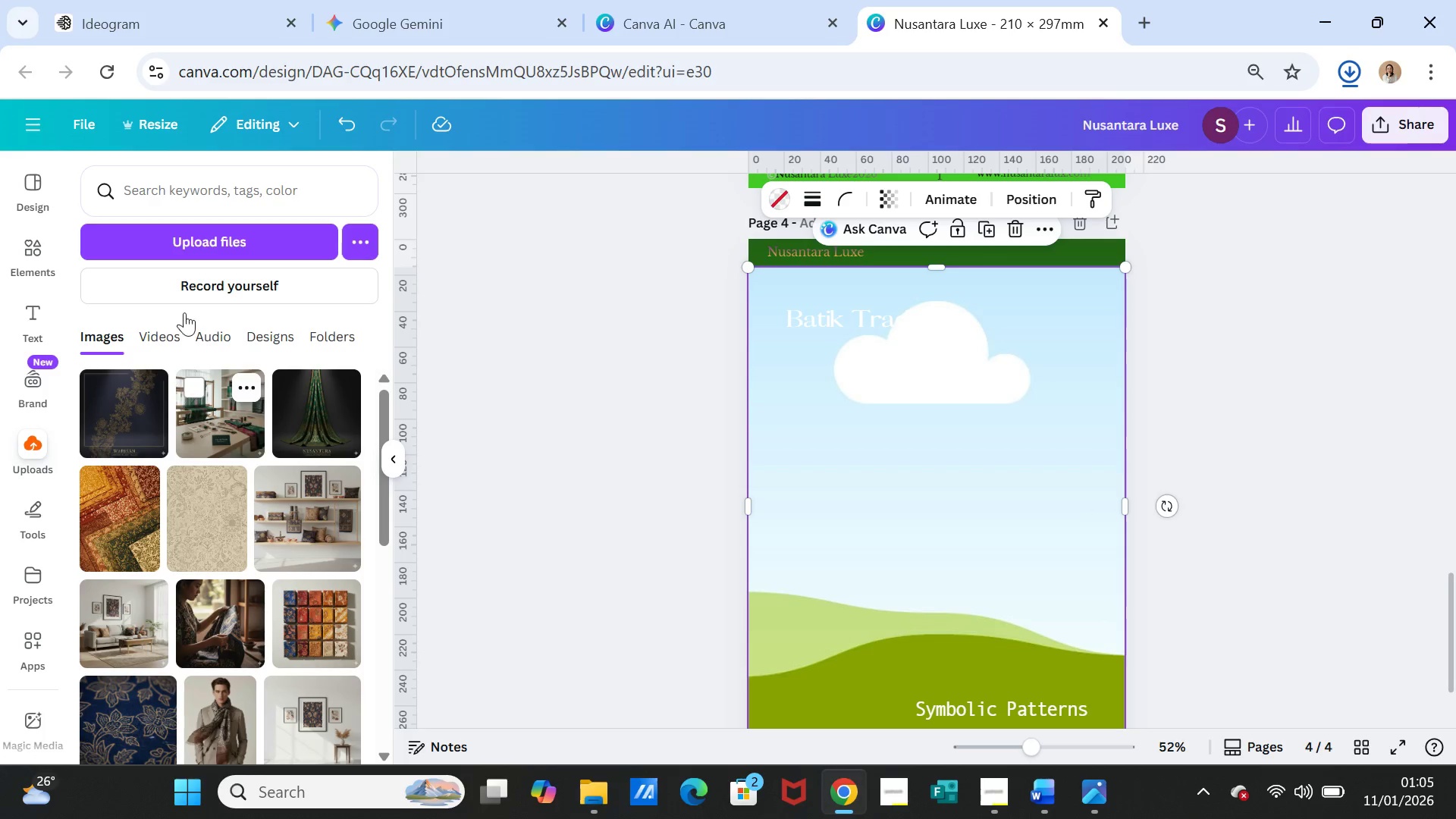 
left_click([204, 237])
 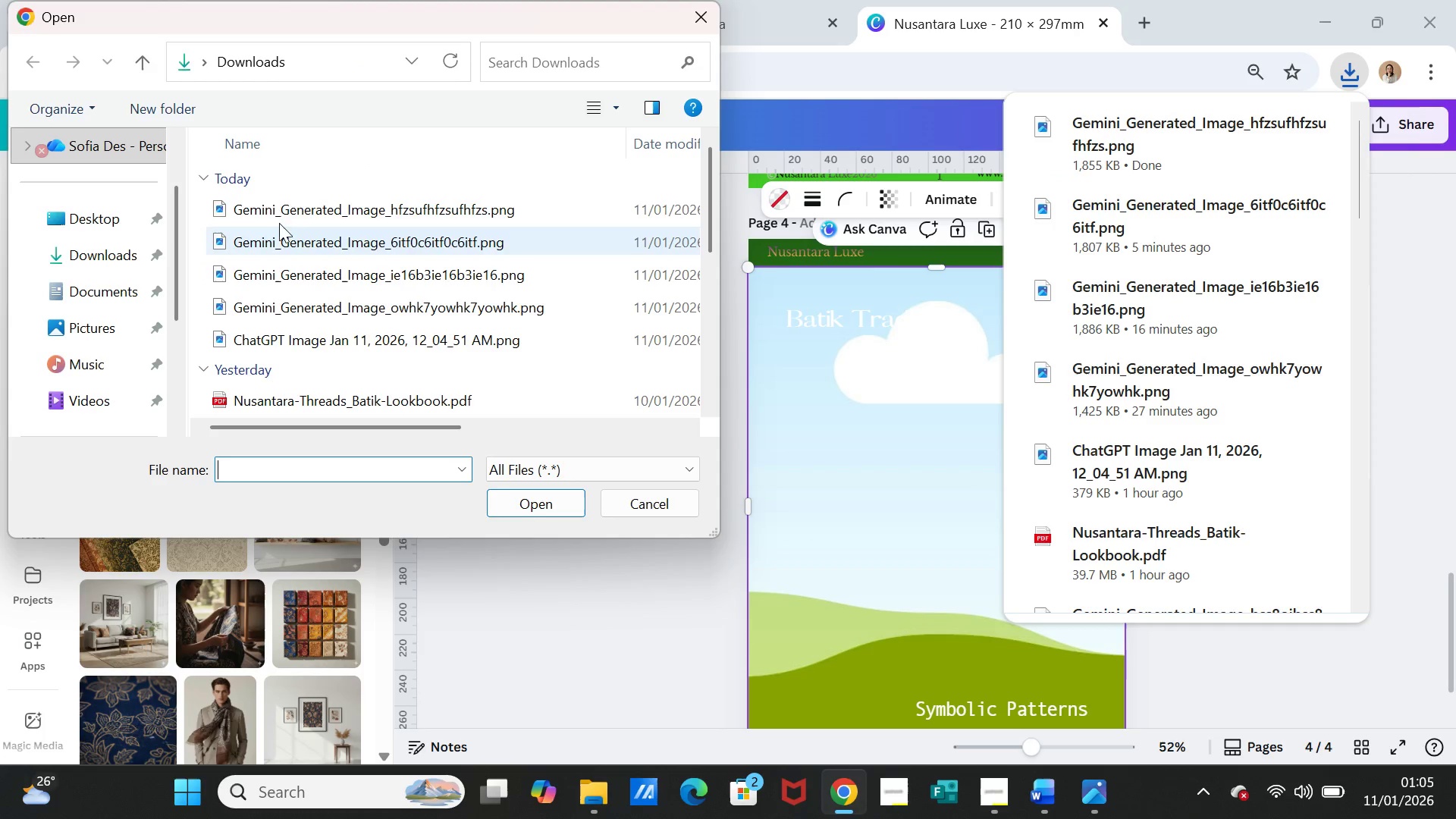 
left_click([290, 206])
 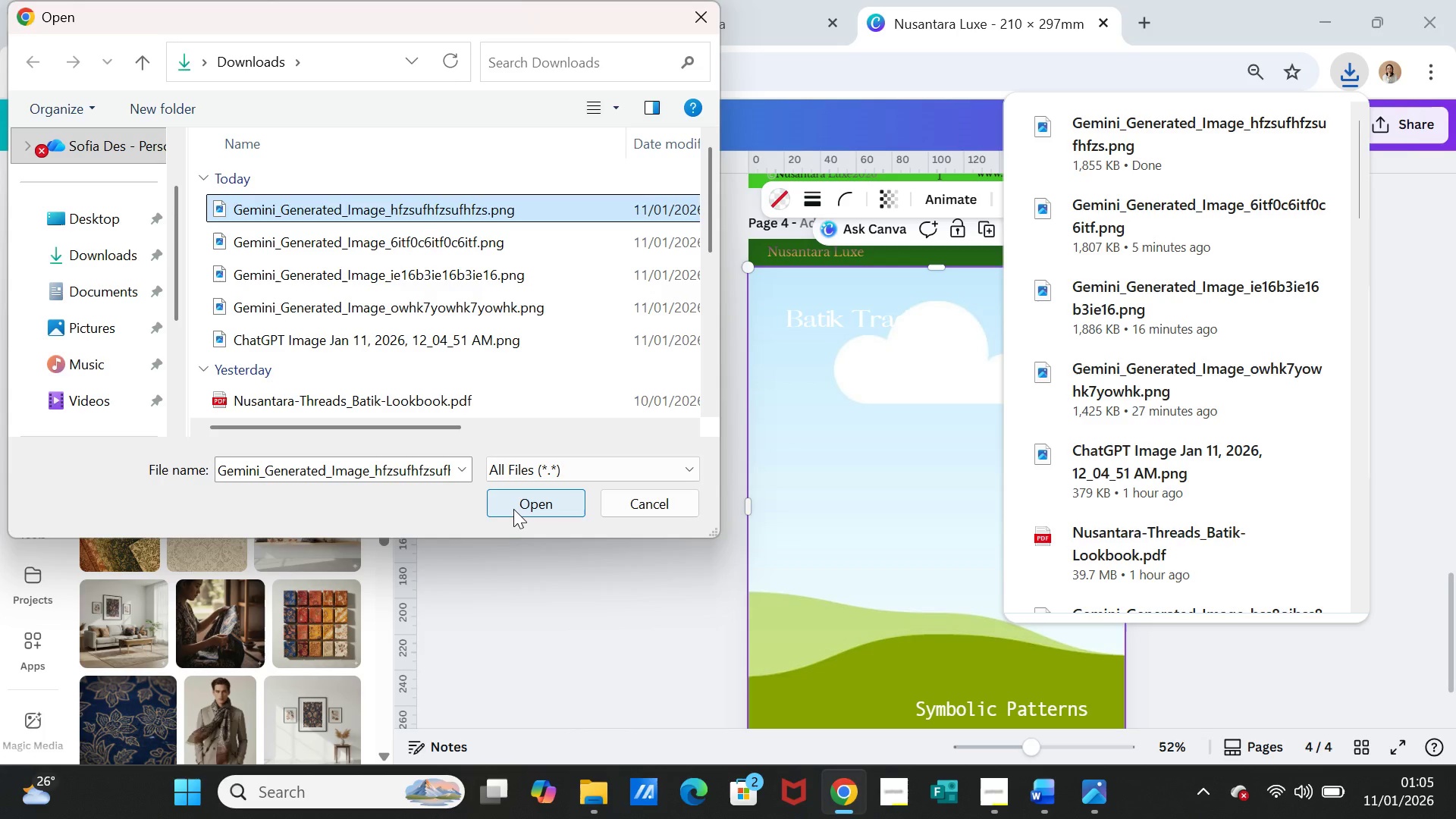 
left_click([513, 505])
 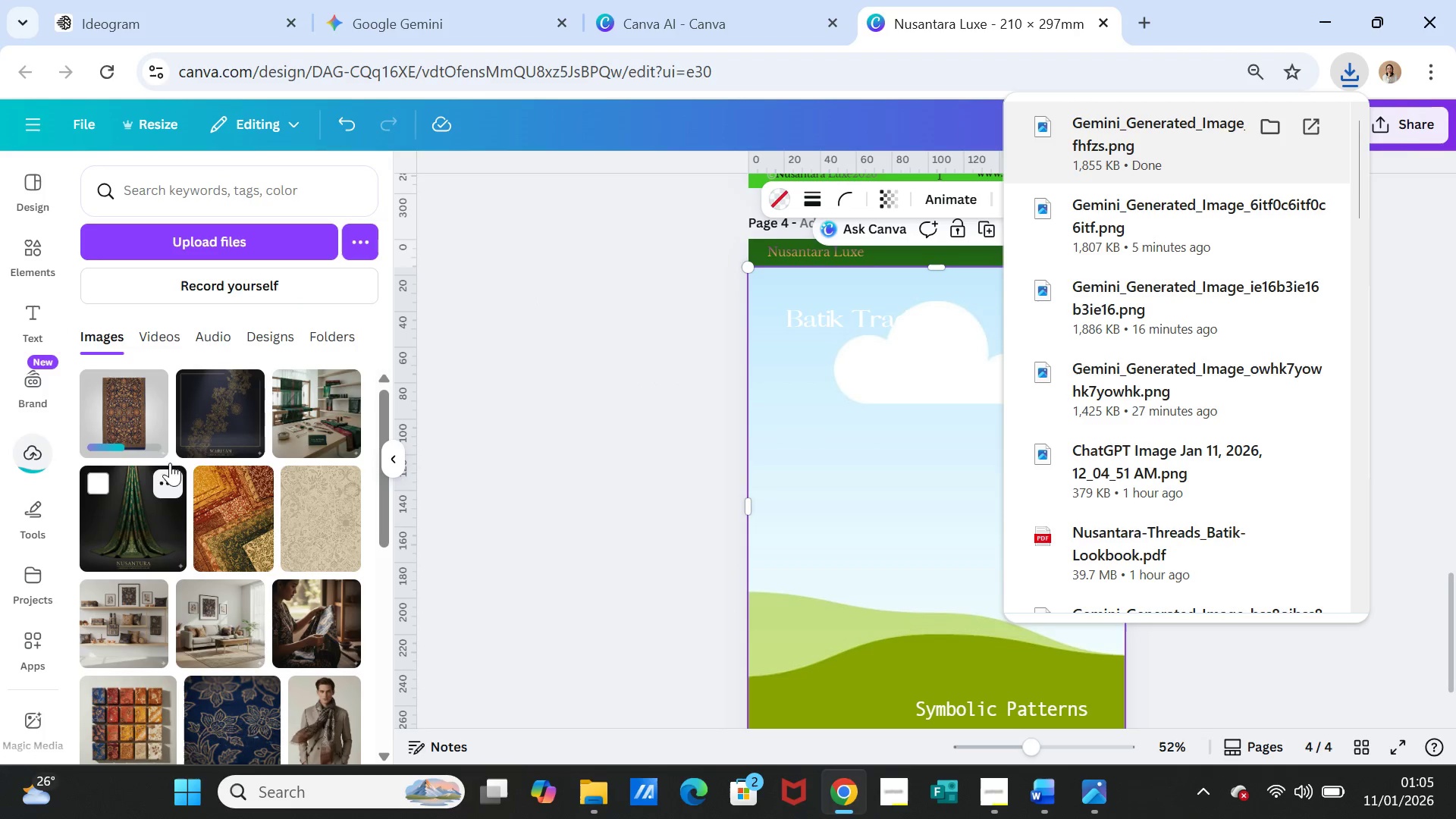 
left_click([140, 407])
 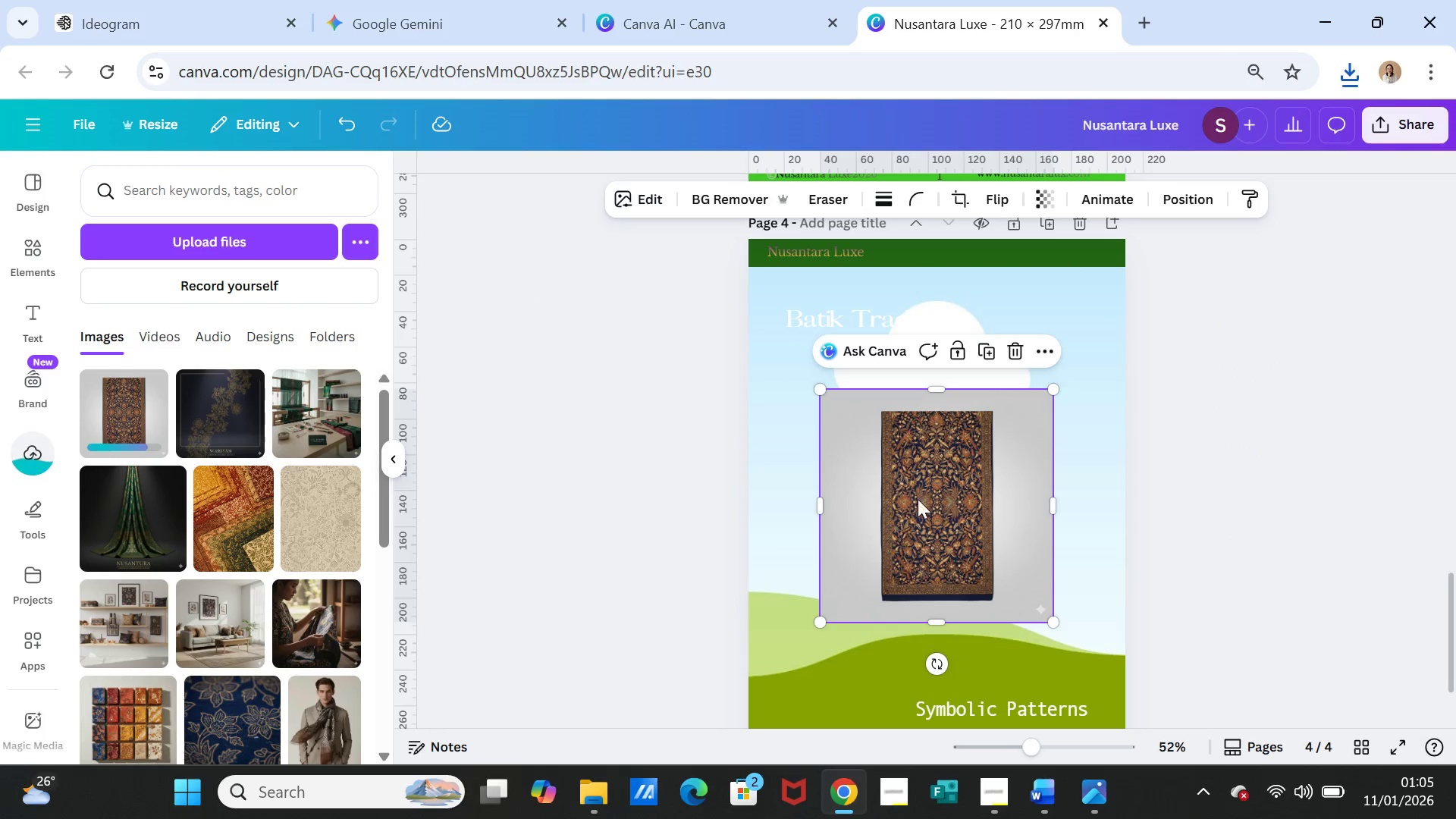 
left_click_drag(start_coordinate=[925, 495], to_coordinate=[925, 479])
 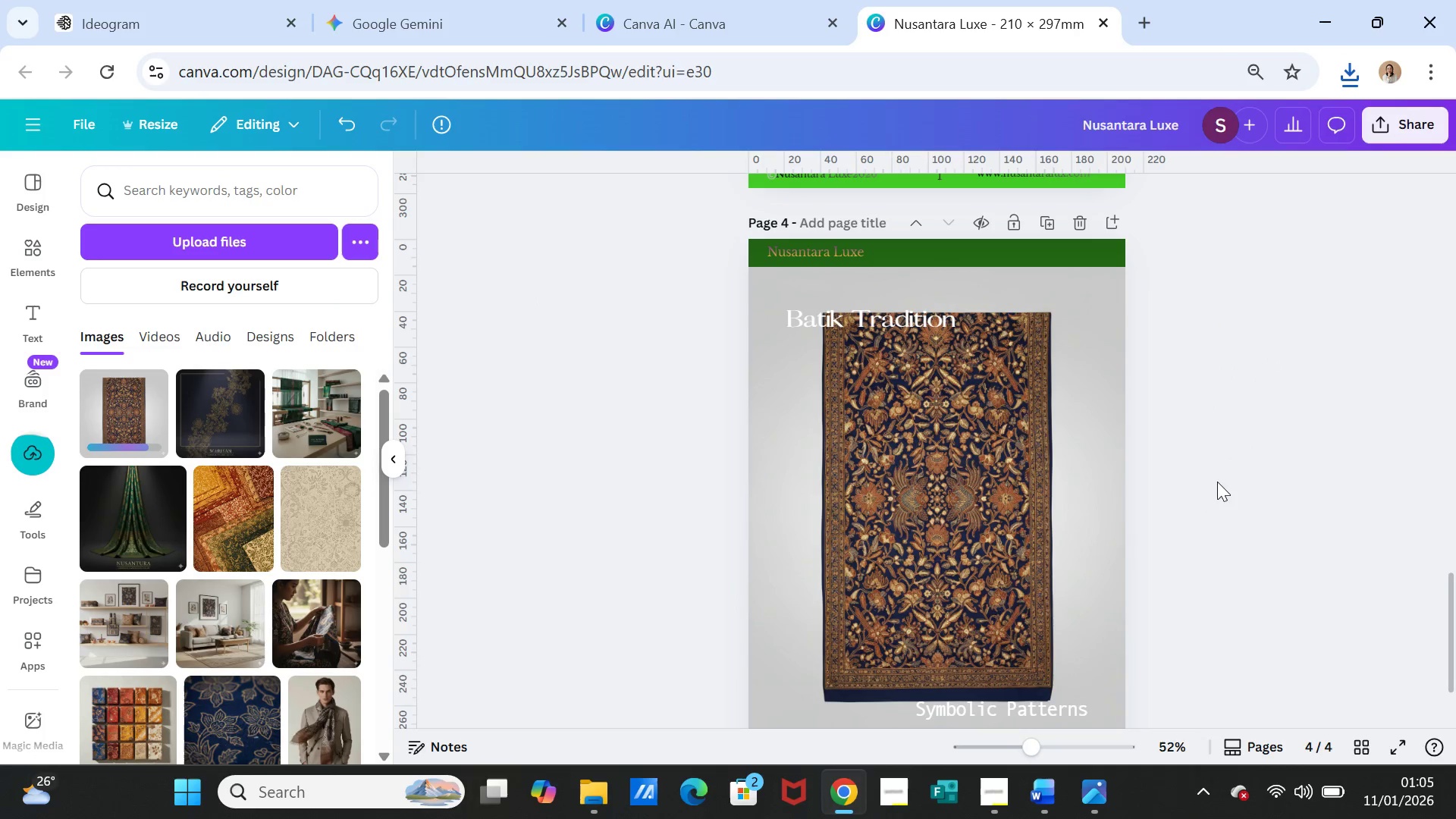 
left_click([1217, 482])
 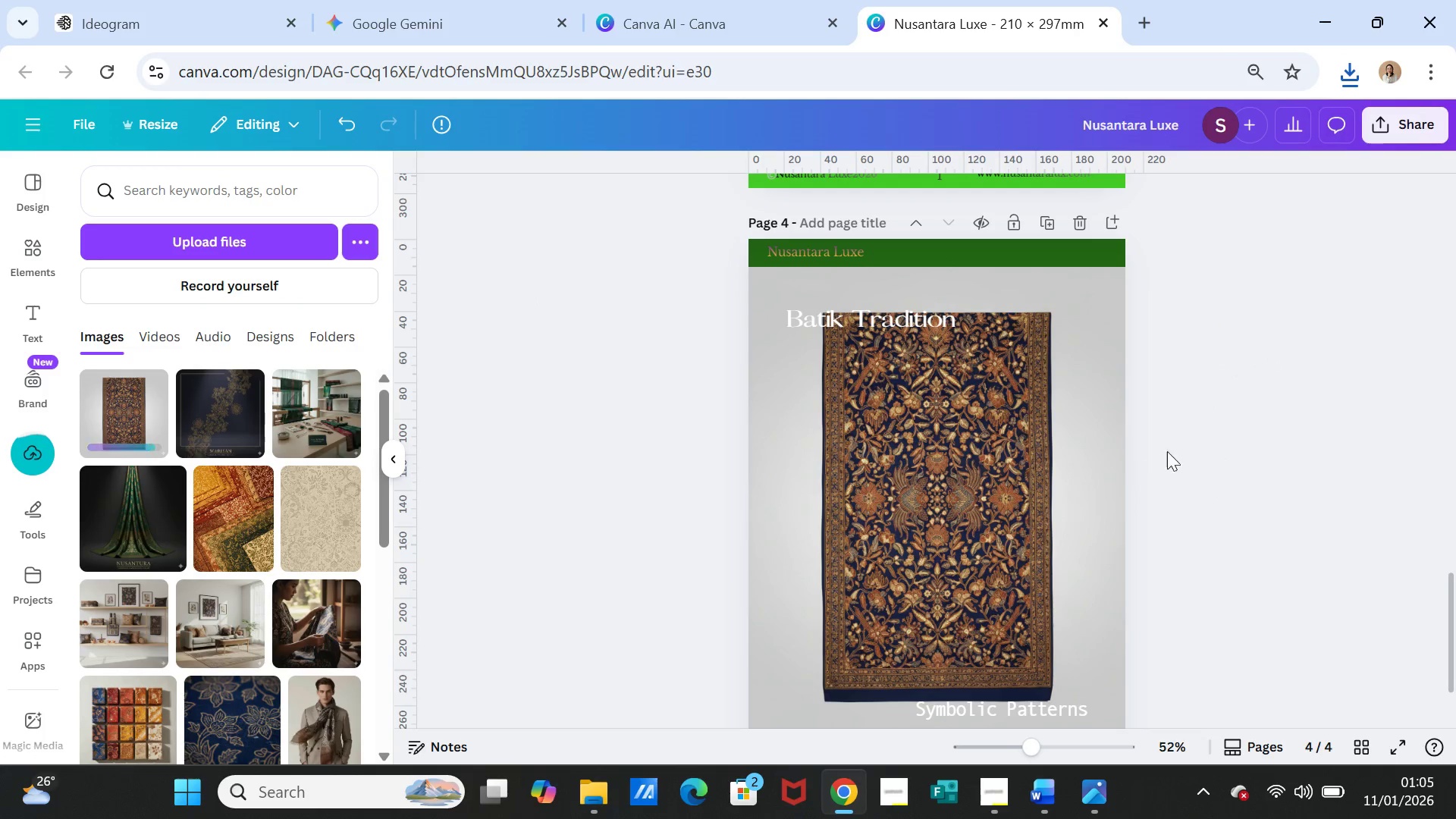 
scroll: coordinate [1174, 450], scroll_direction: down, amount: 1.0
 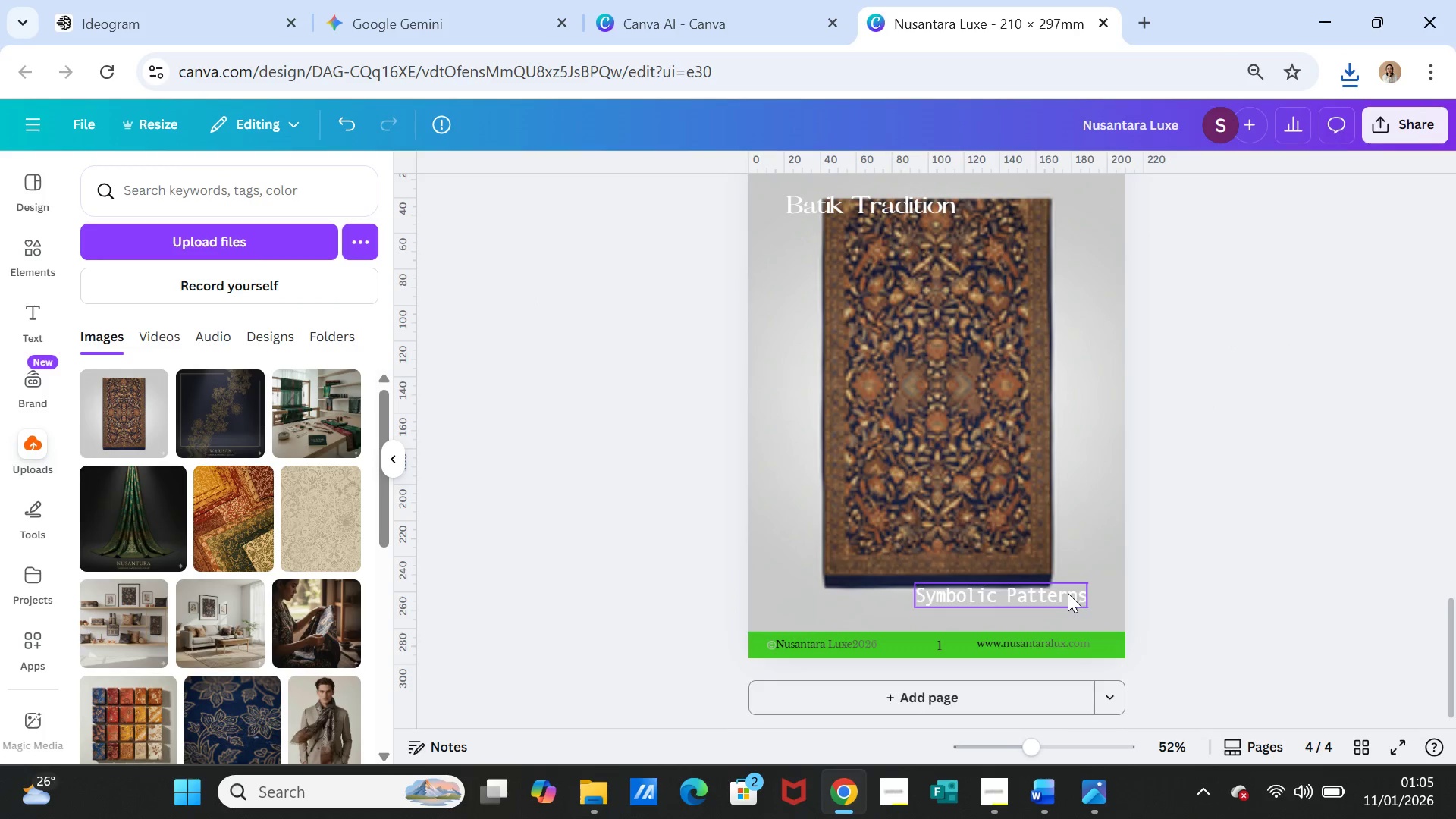 
left_click_drag(start_coordinate=[1065, 593], to_coordinate=[939, 604])
 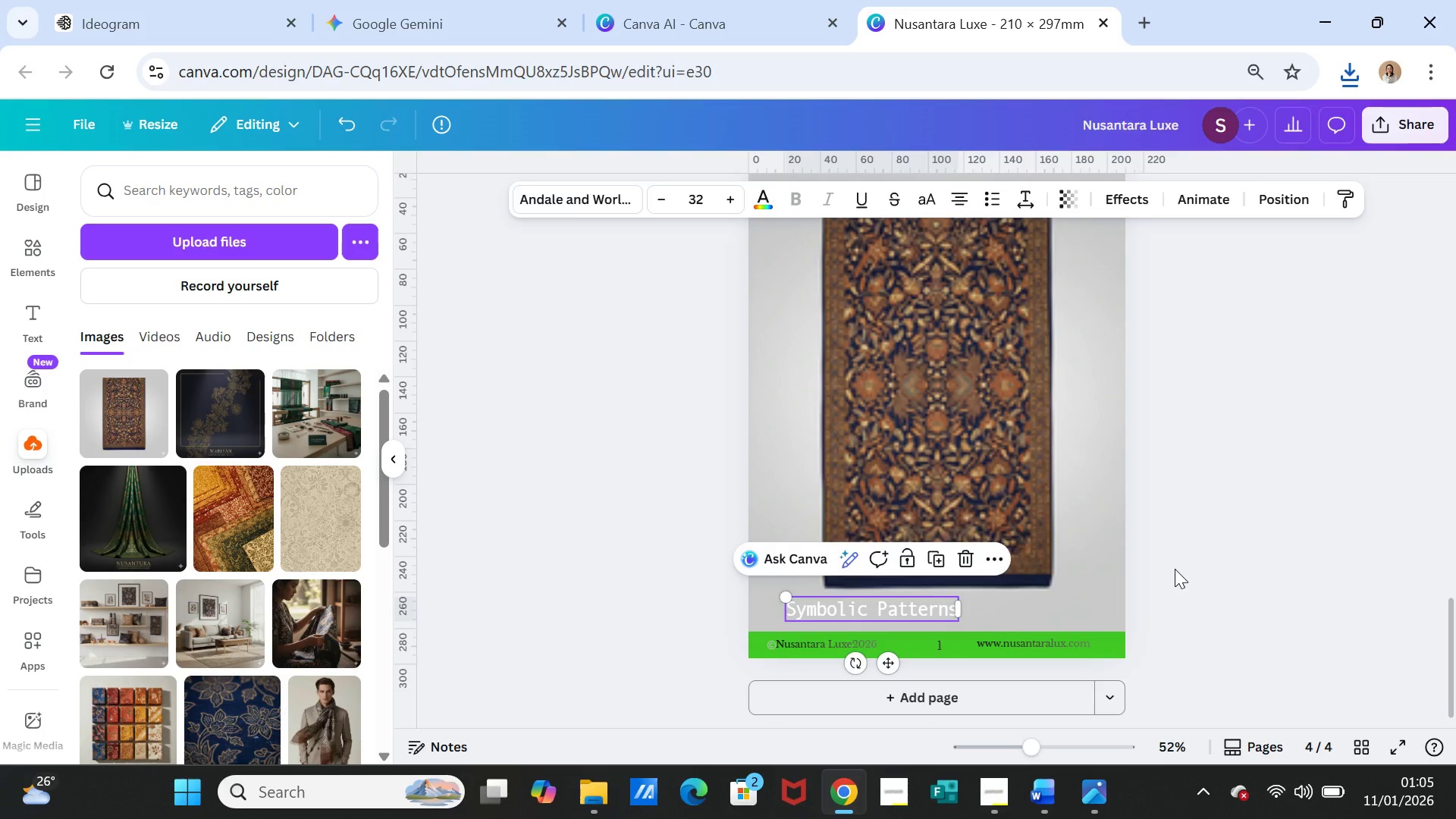 
left_click([1175, 569])
 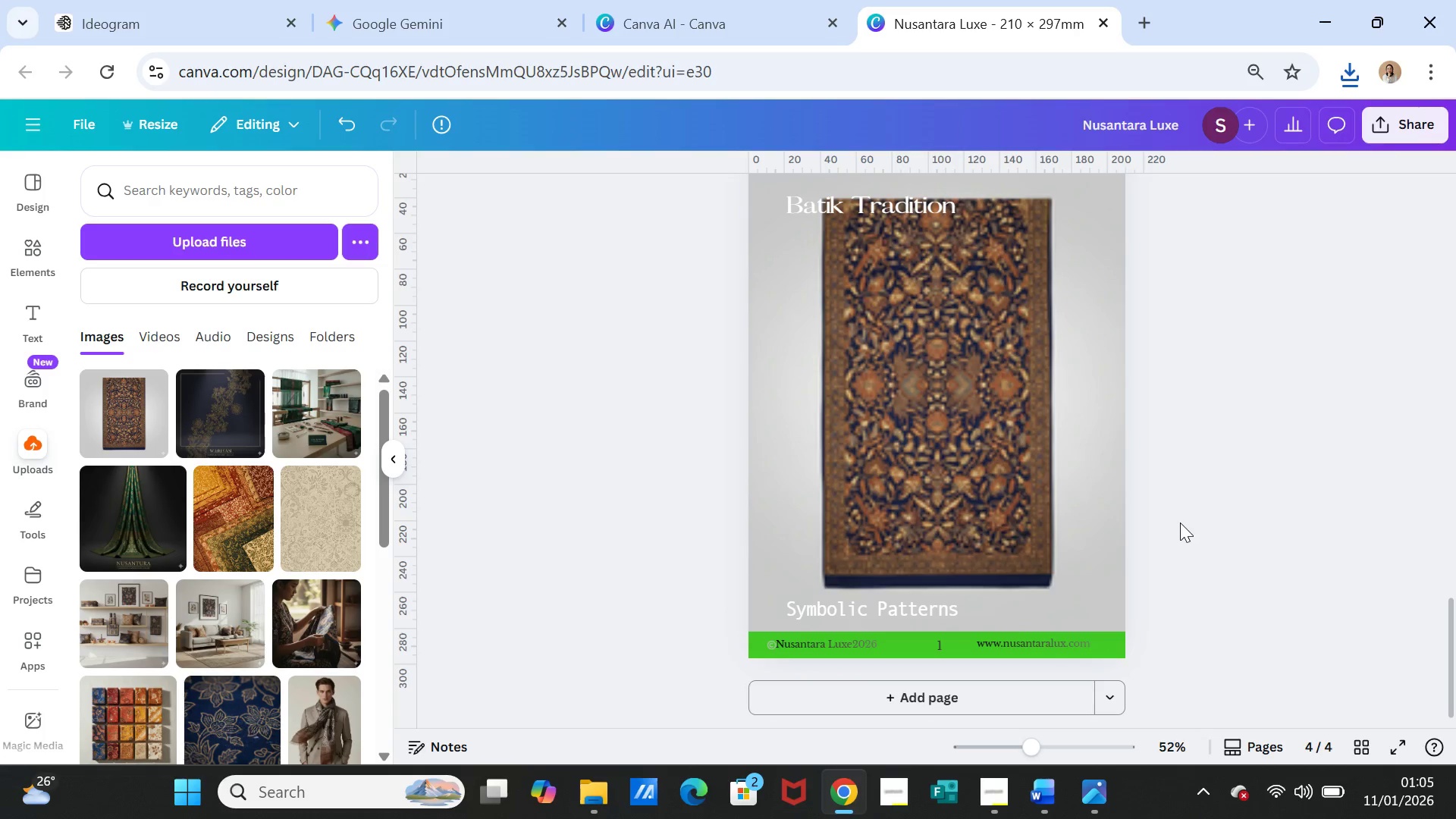 
scroll: coordinate [1187, 510], scroll_direction: up, amount: 1.0
 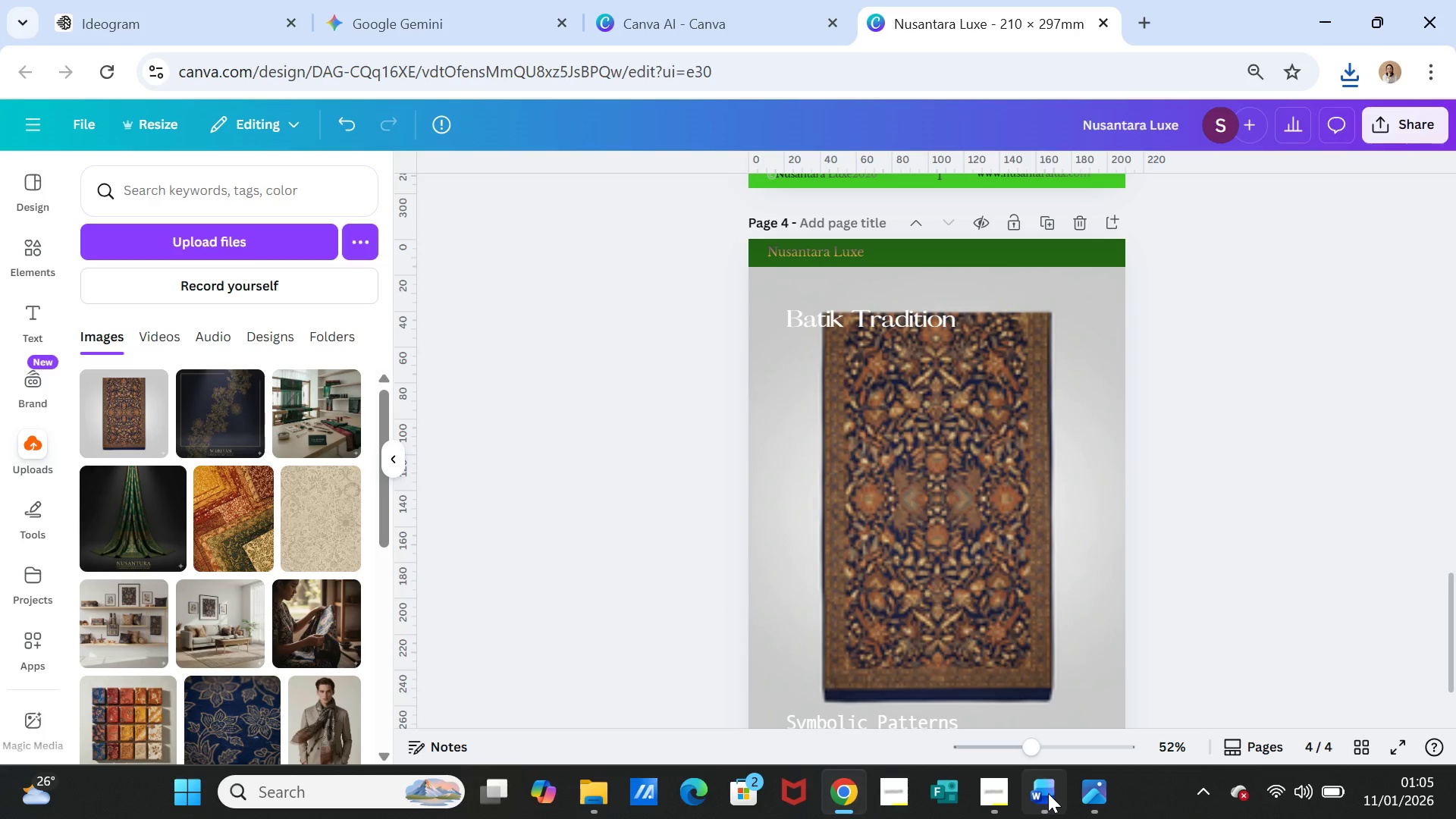 
left_click([1048, 793])
 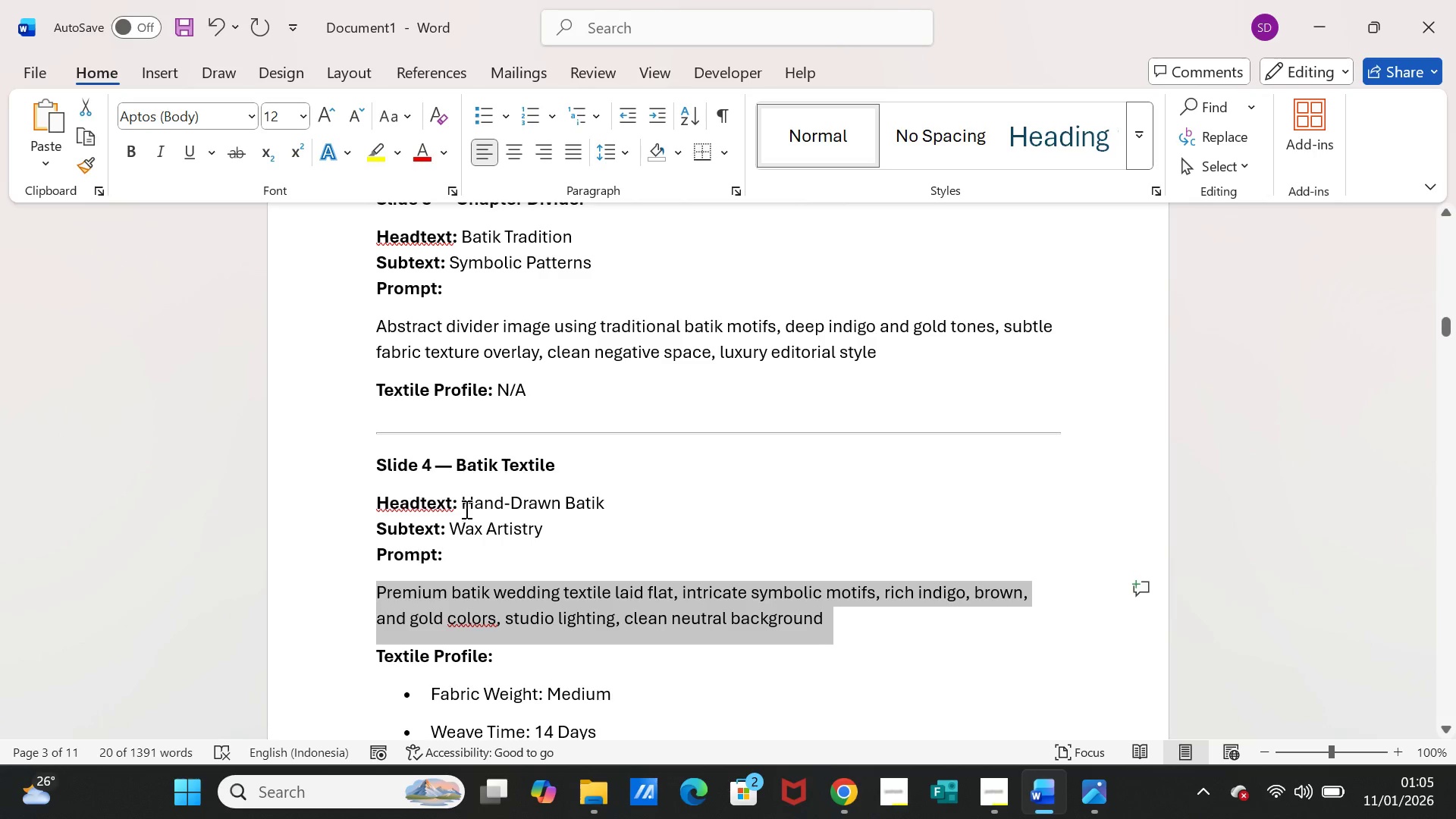 
left_click_drag(start_coordinate=[462, 504], to_coordinate=[583, 503])
 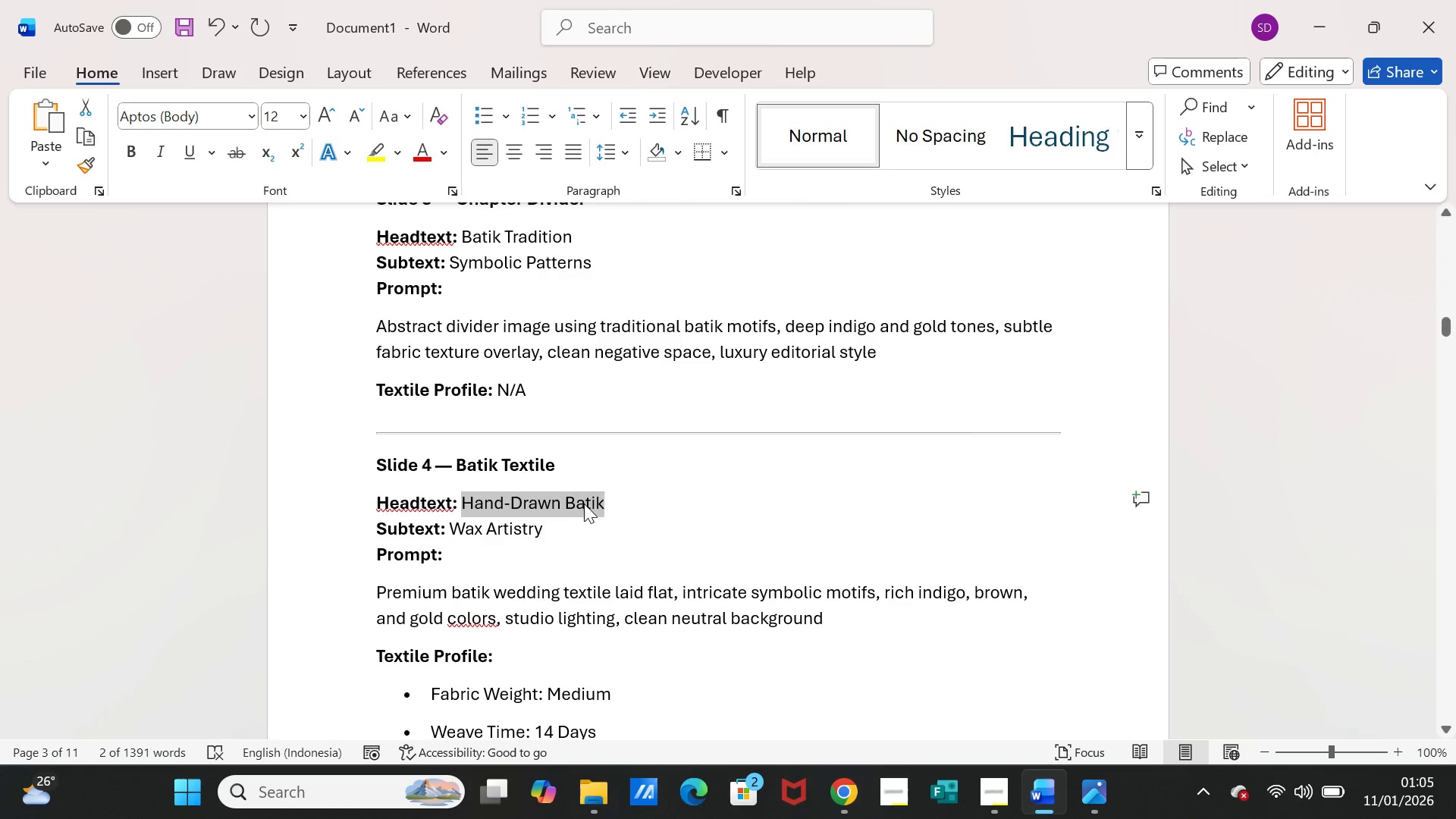 
key(Control+C)
 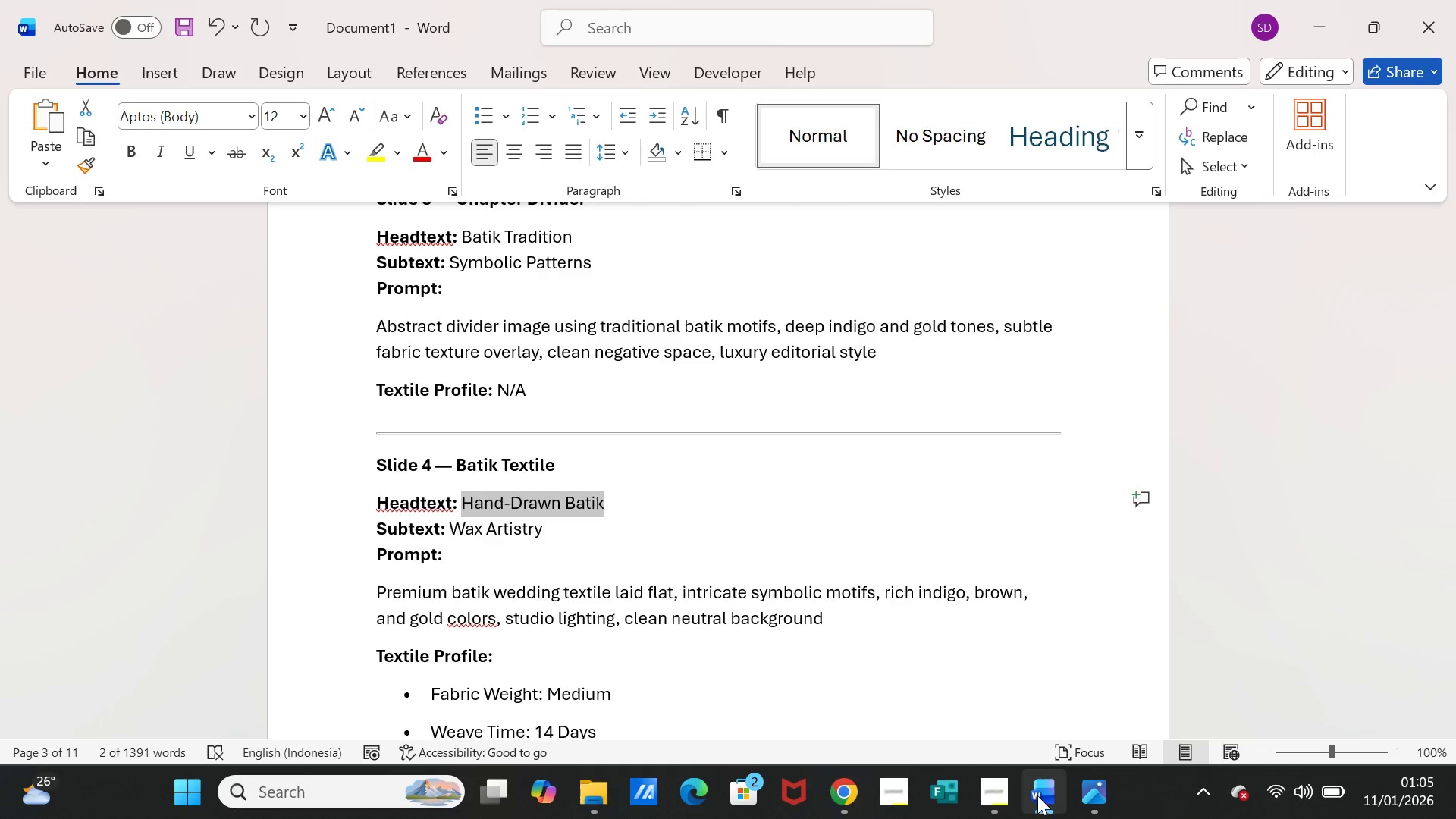 
left_click([1037, 795])
 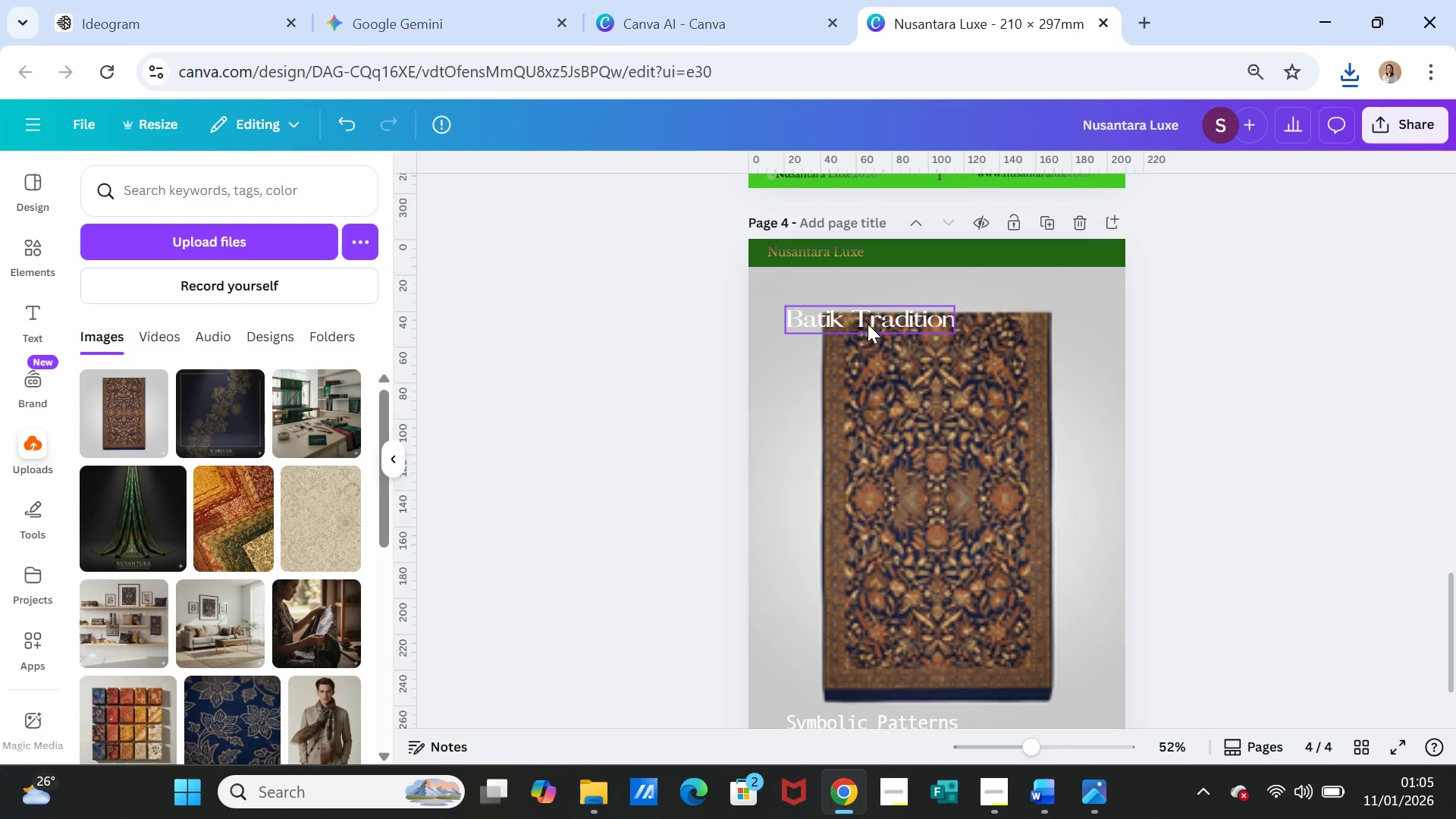 
double_click([868, 324])
 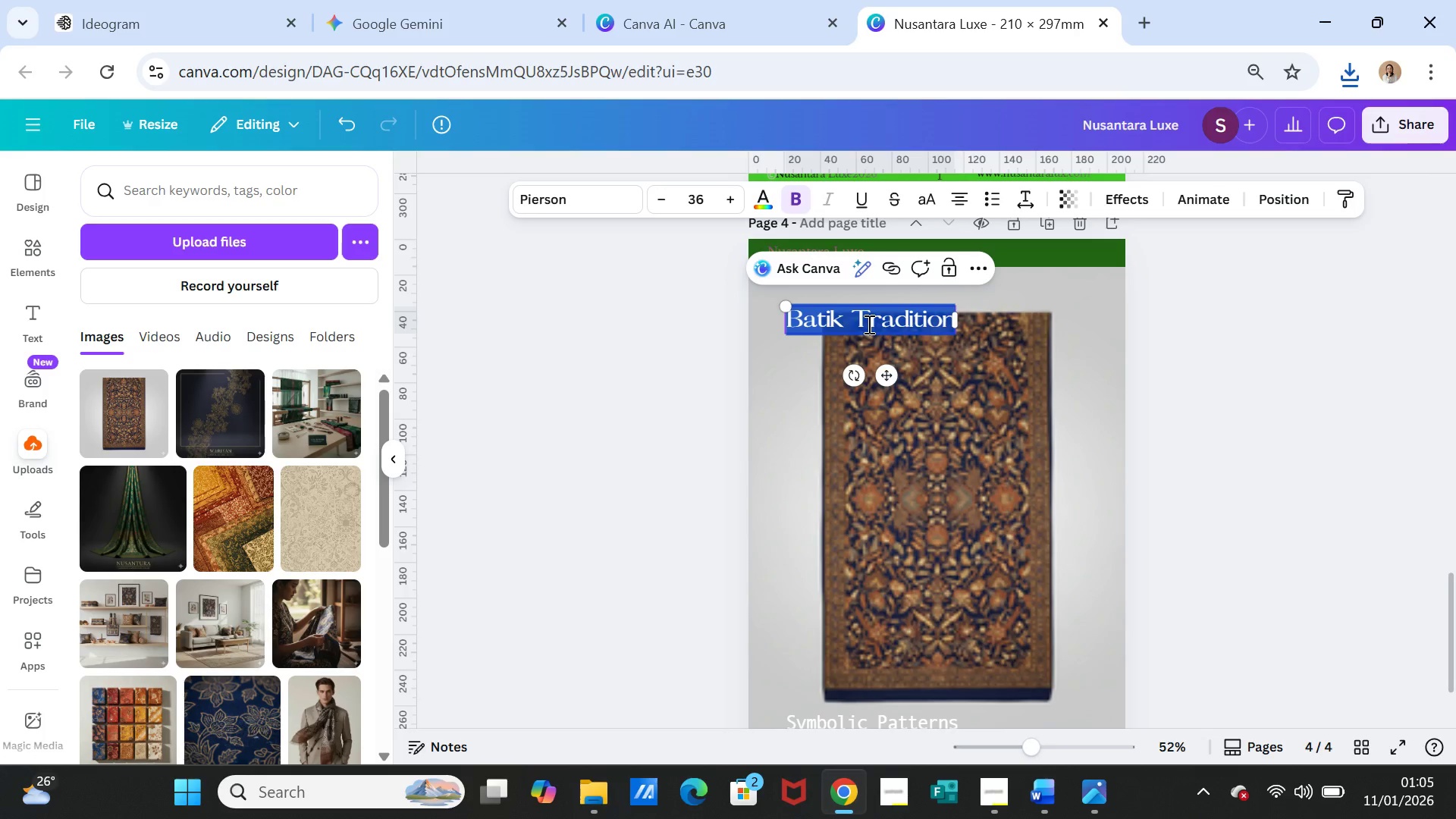 
triple_click([868, 324])
 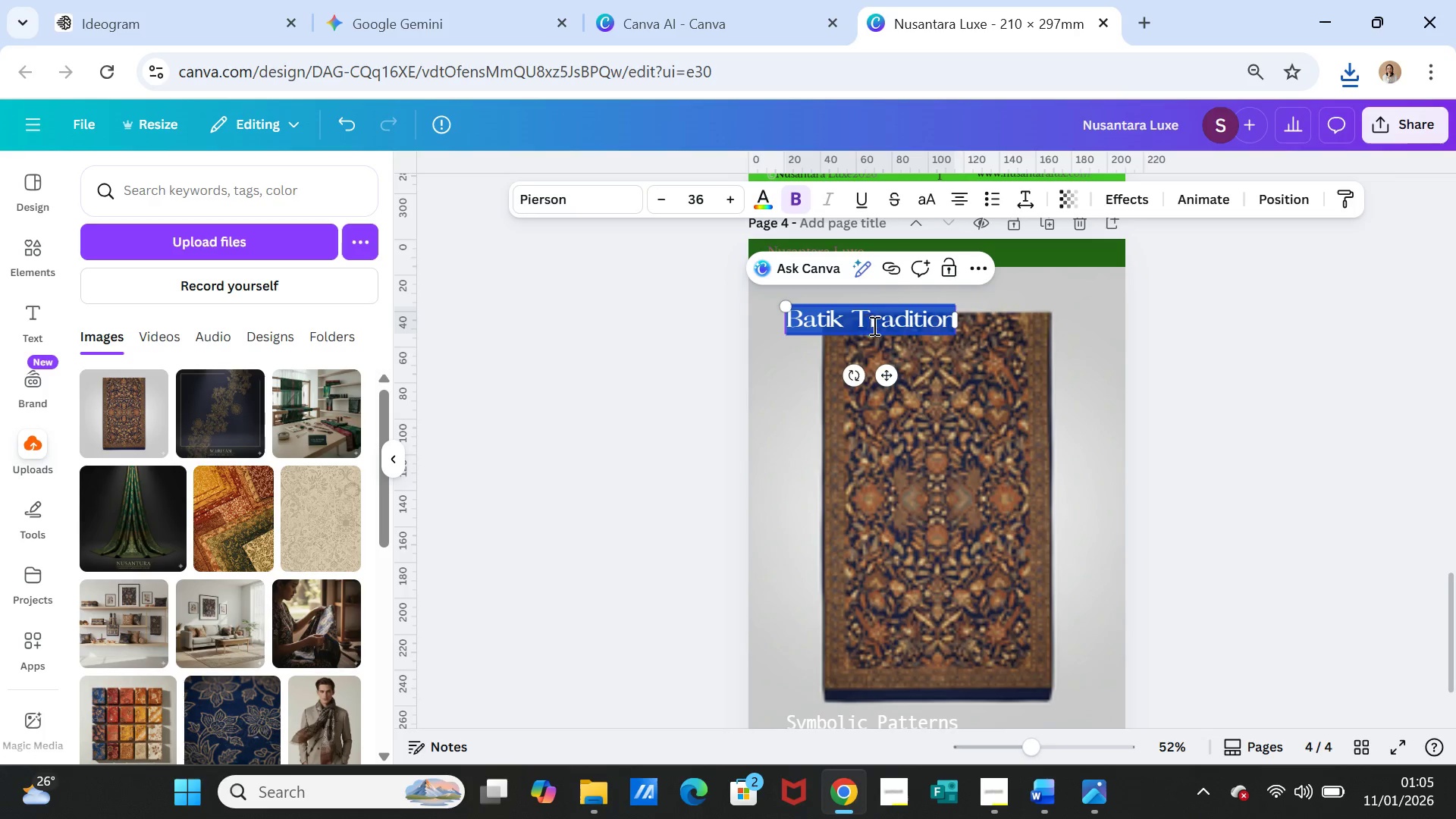 
key(Control+V)
 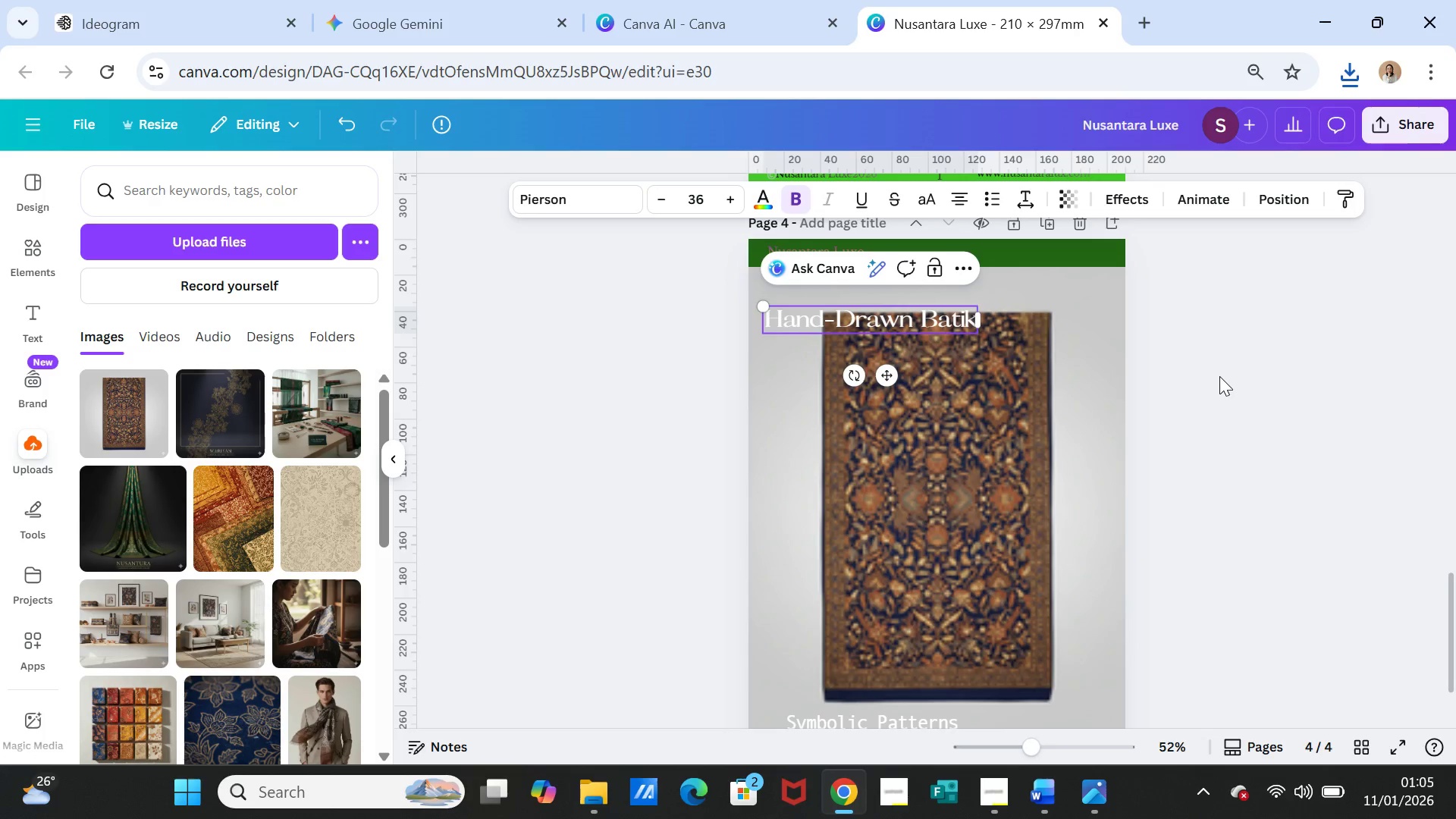 
left_click([1219, 376])
 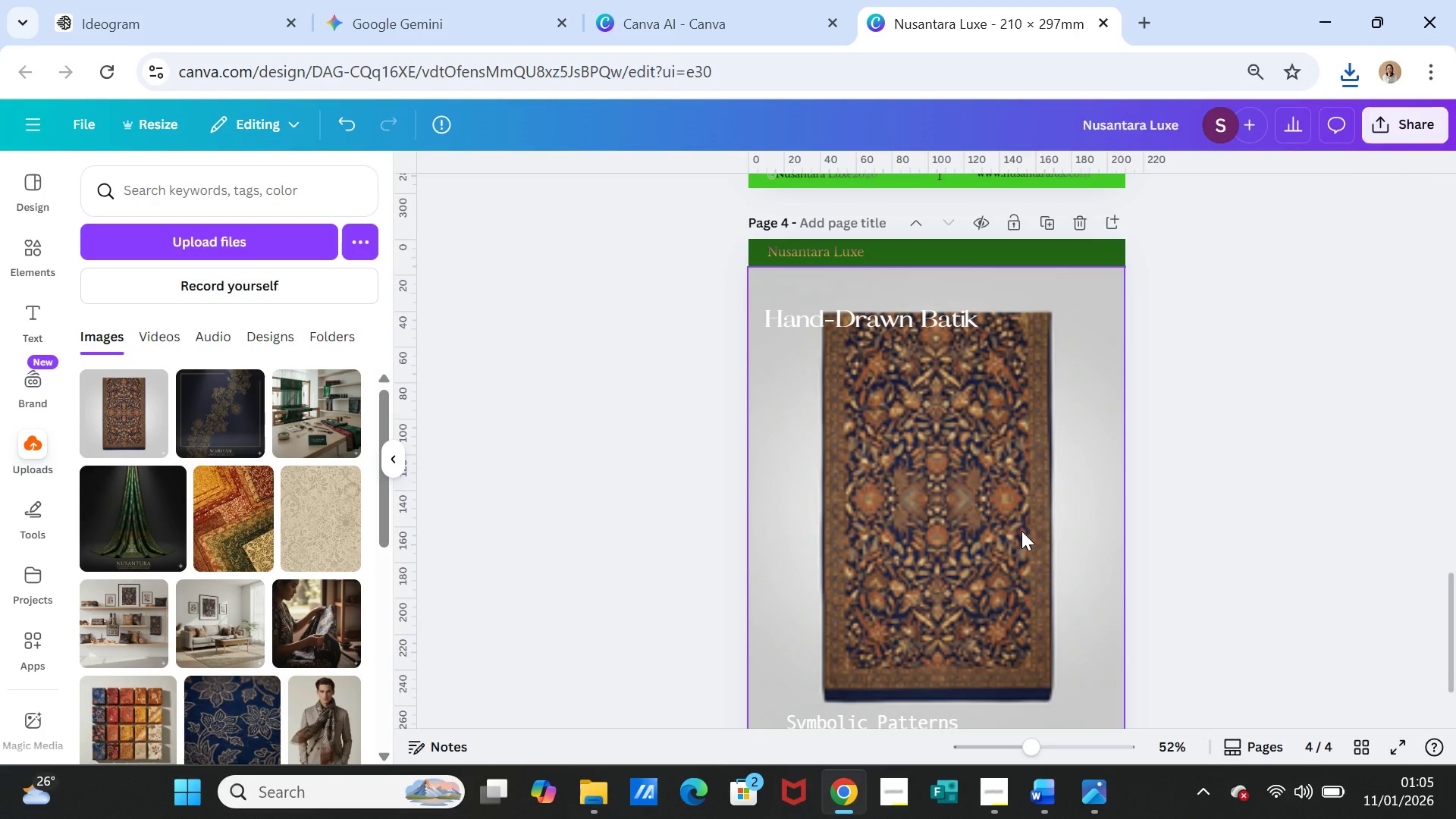 
left_click([1021, 531])
 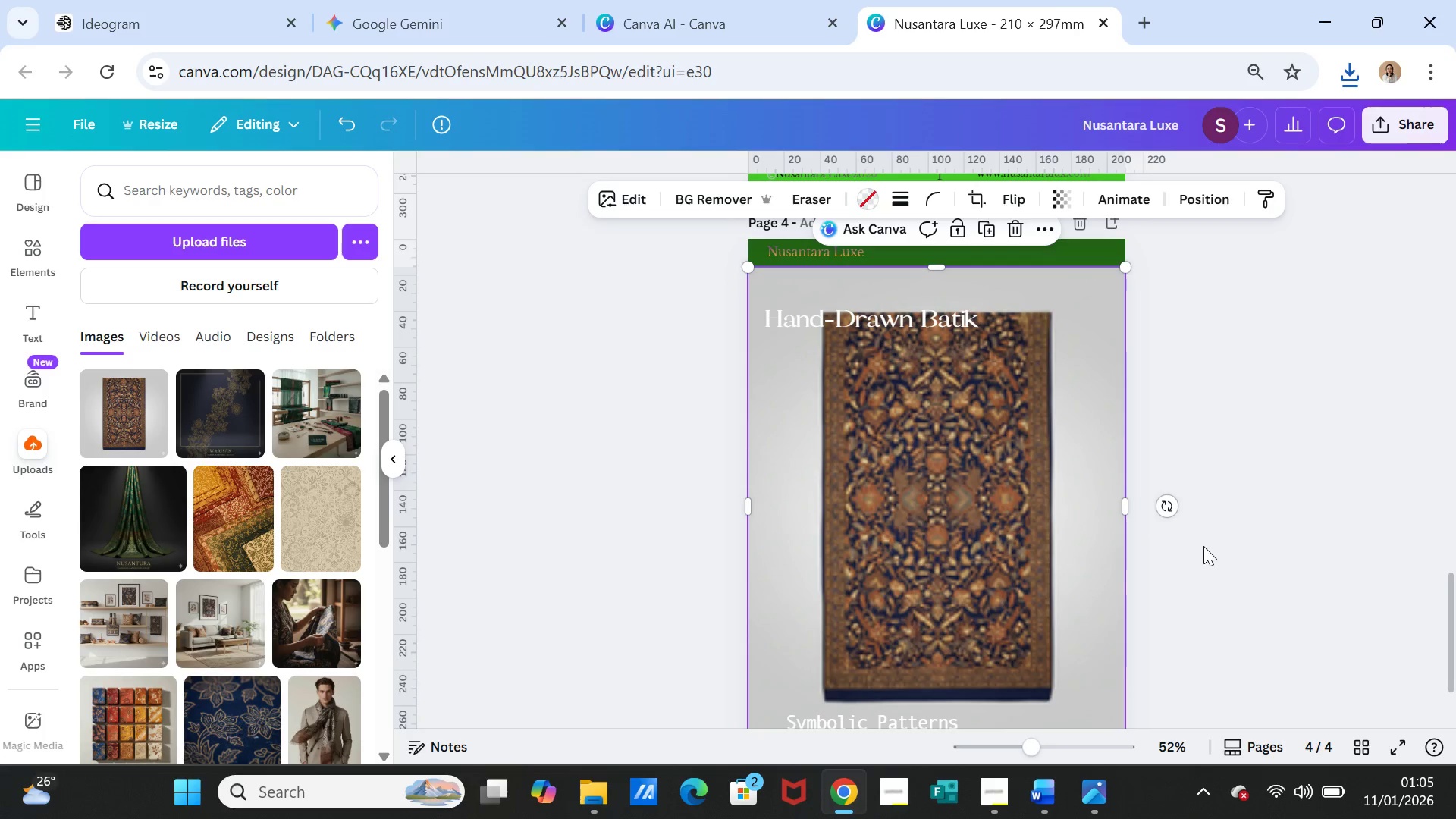 
scroll: coordinate [1206, 554], scroll_direction: down, amount: 1.0
 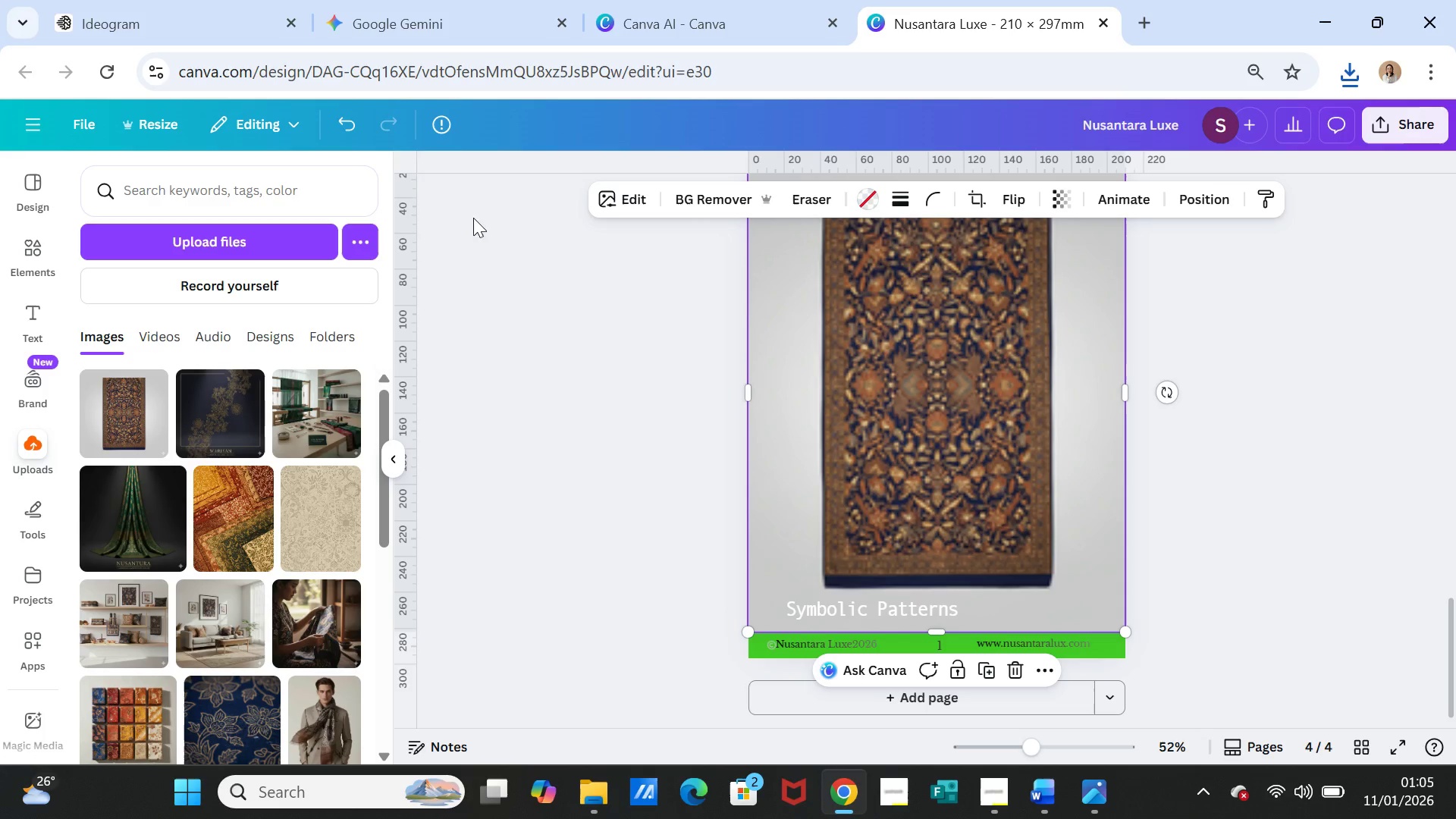 
left_click([389, 26])
 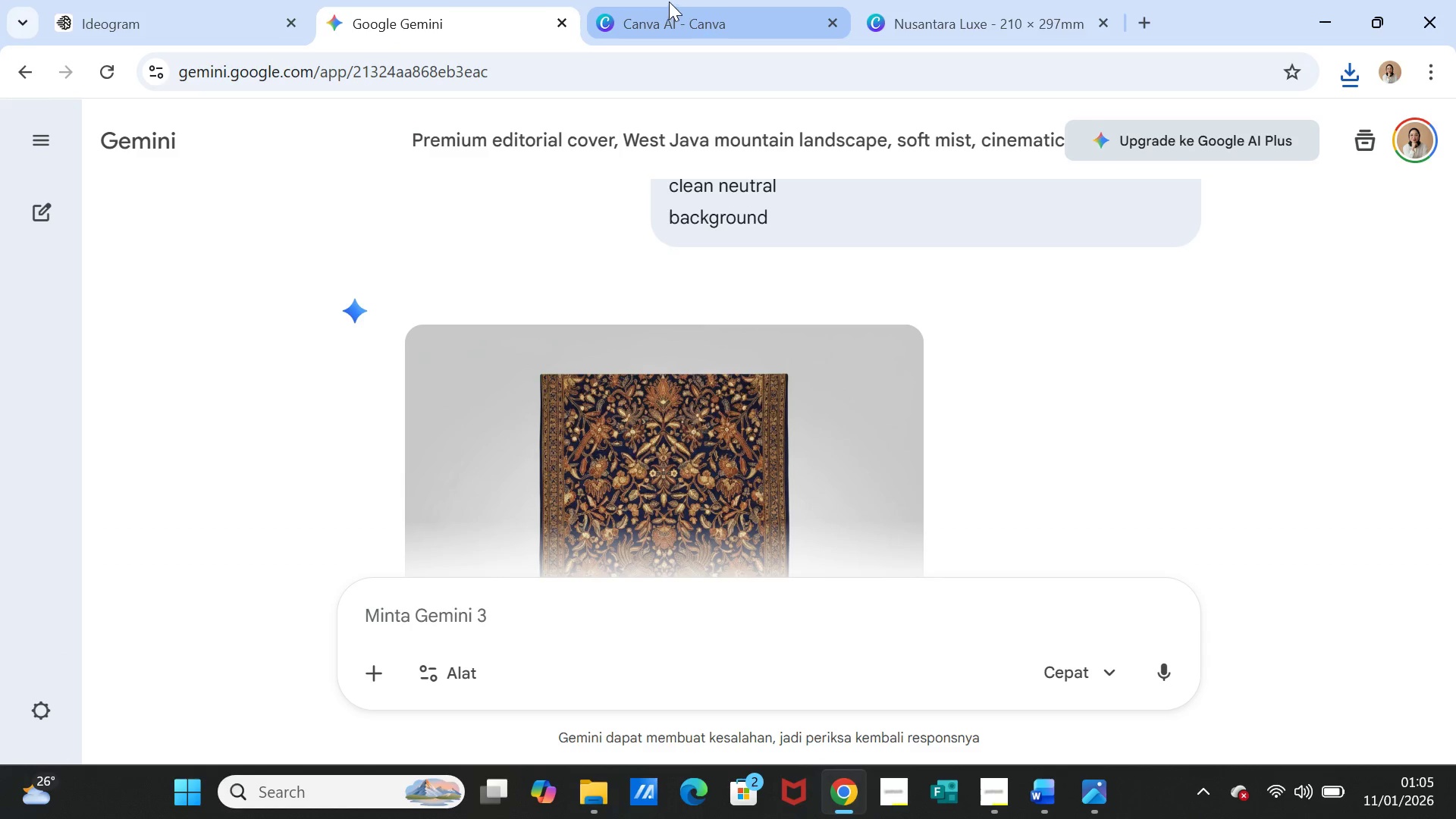 
left_click([926, 16])
 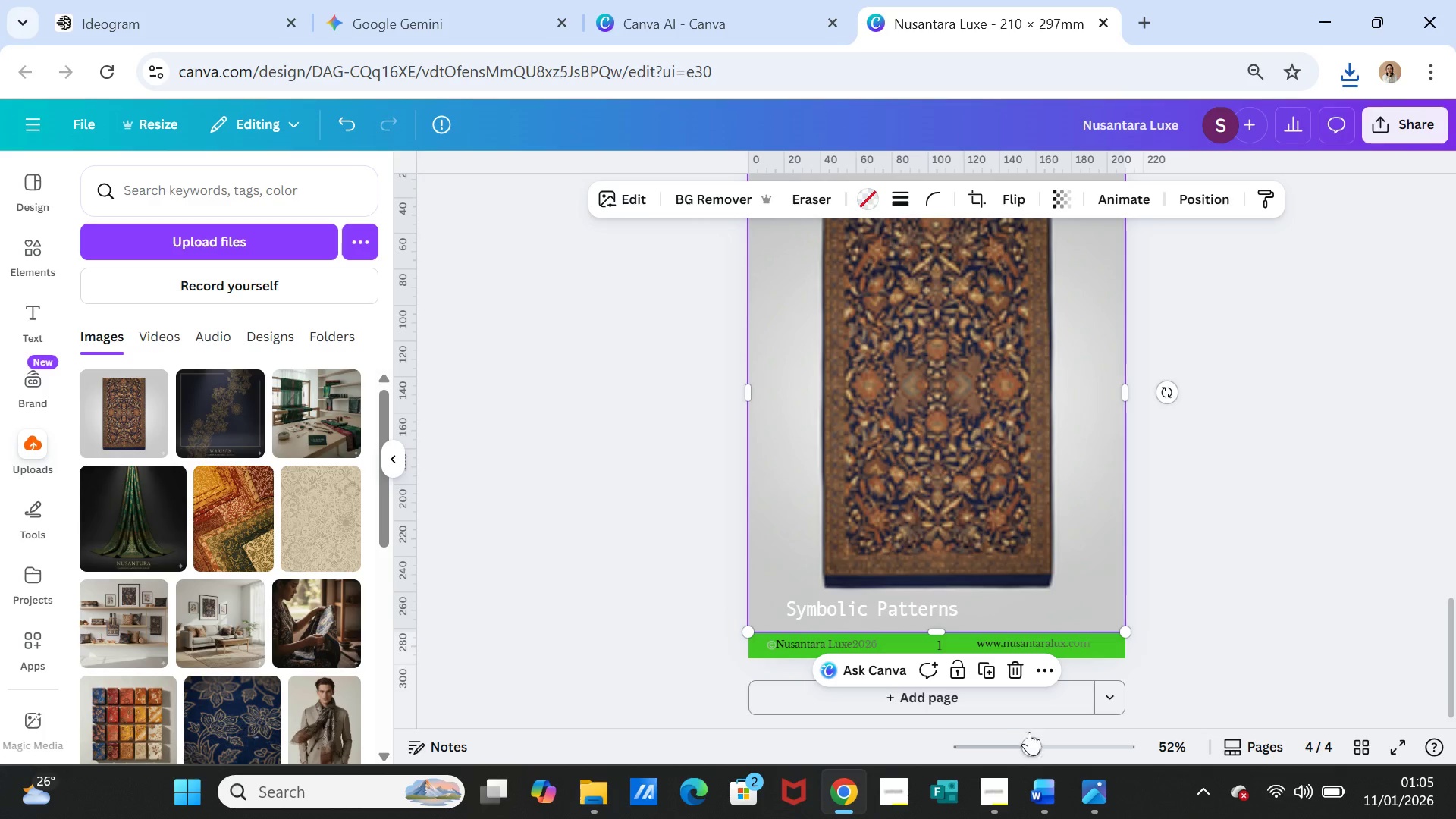 
left_click_drag(start_coordinate=[1031, 742], to_coordinate=[1042, 743])
 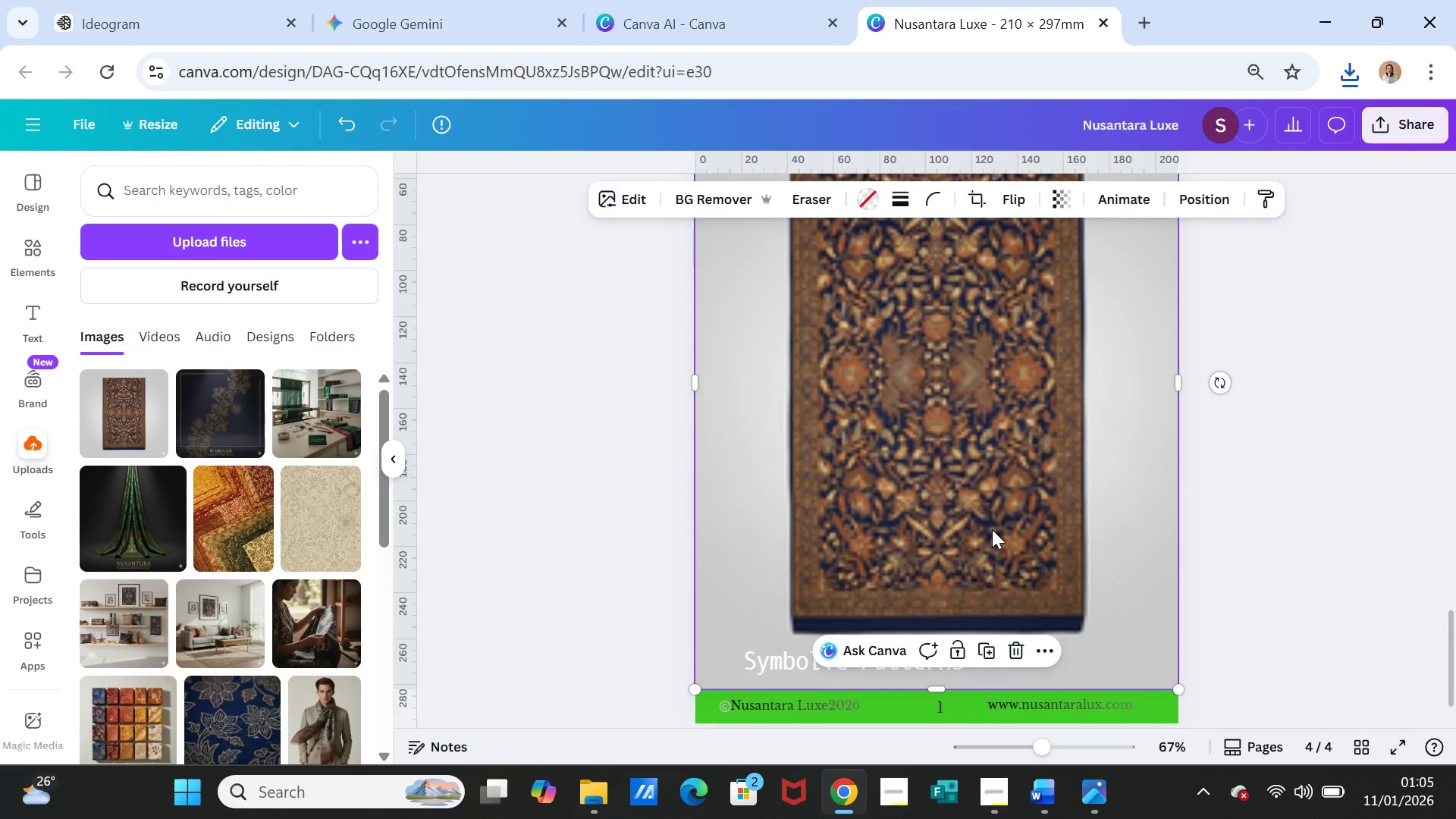 
left_click([992, 529])
 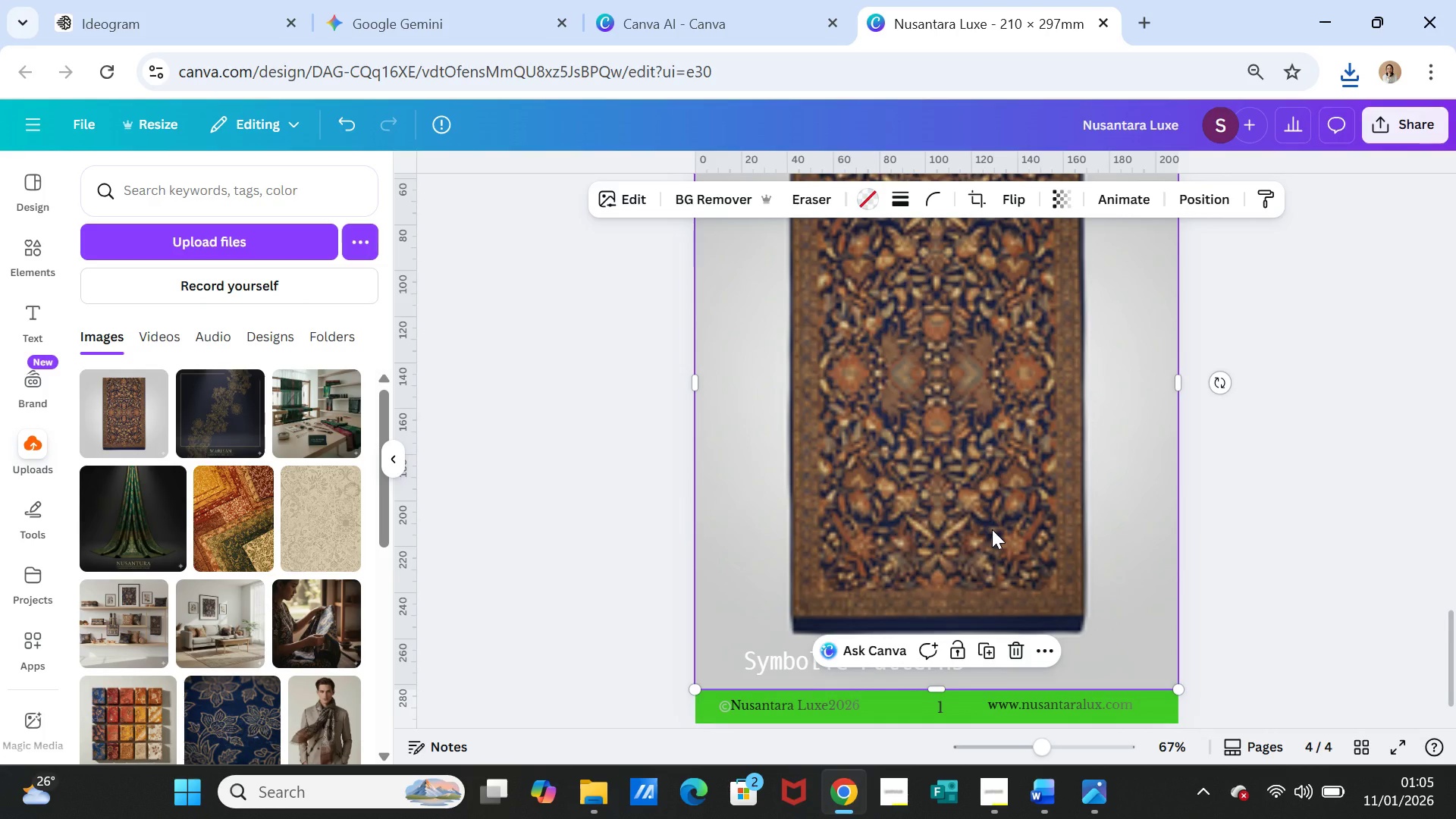 
key(Delete)
 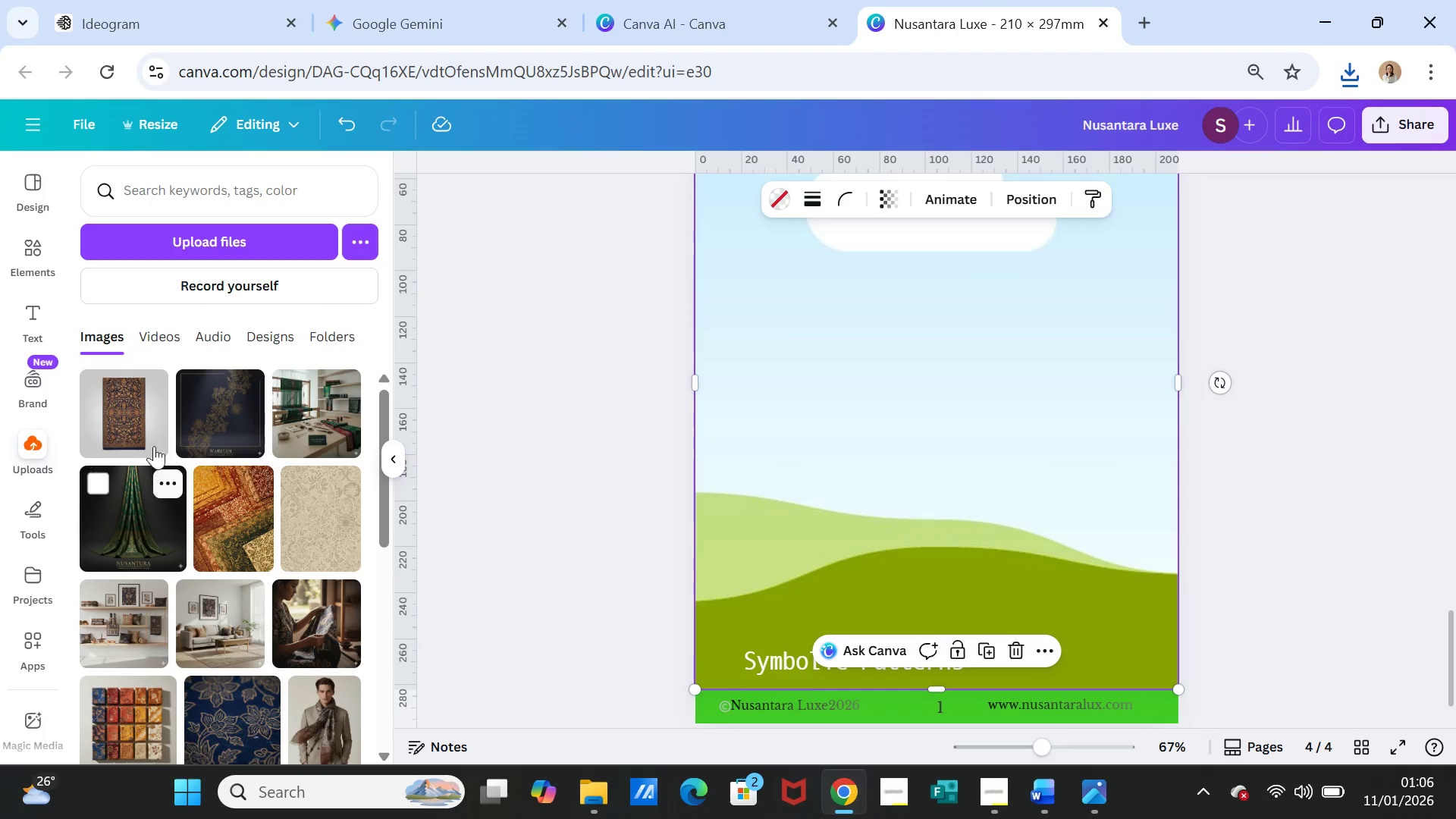 
left_click([130, 418])
 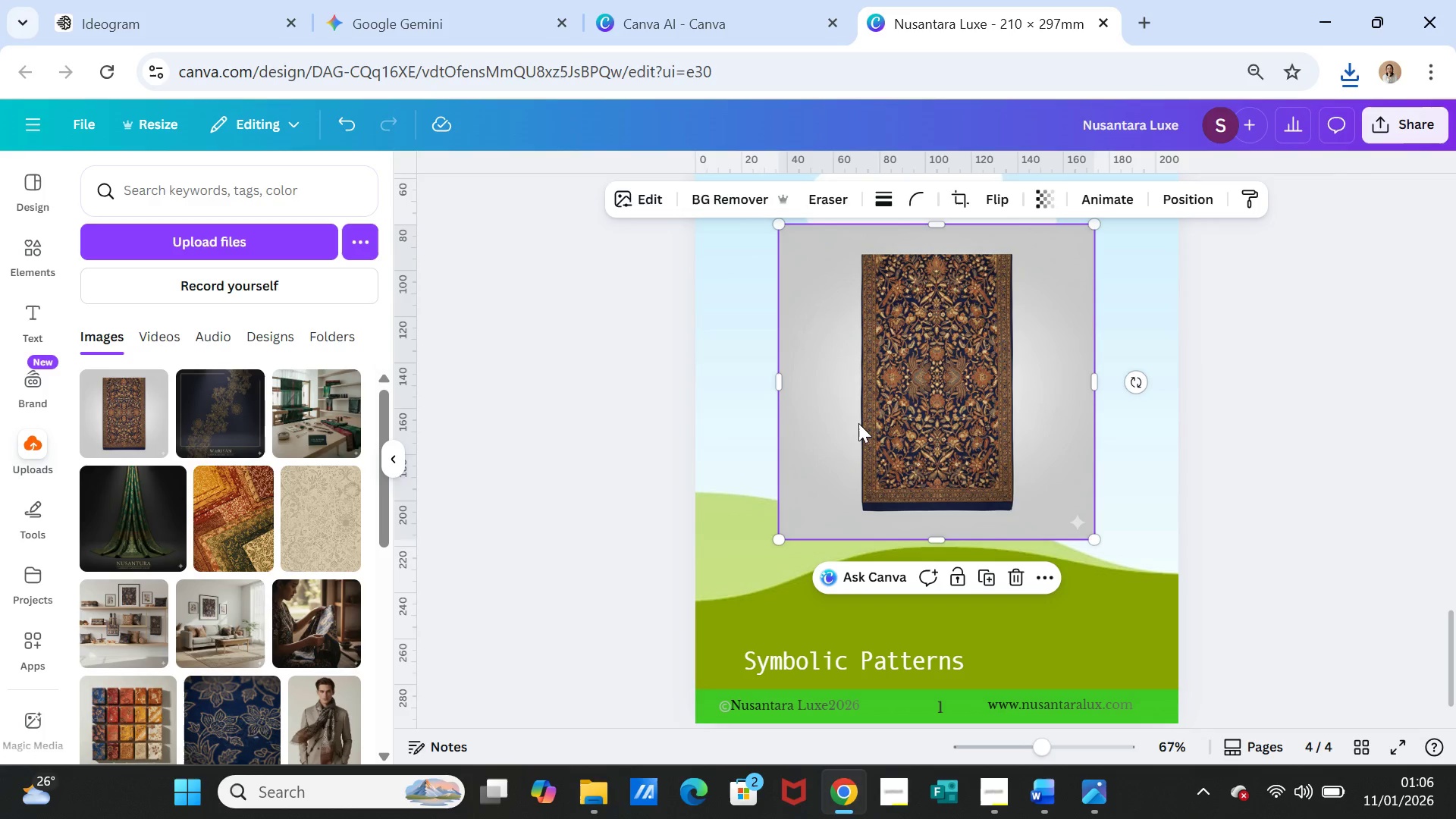 
left_click_drag(start_coordinate=[859, 423], to_coordinate=[863, 435])
 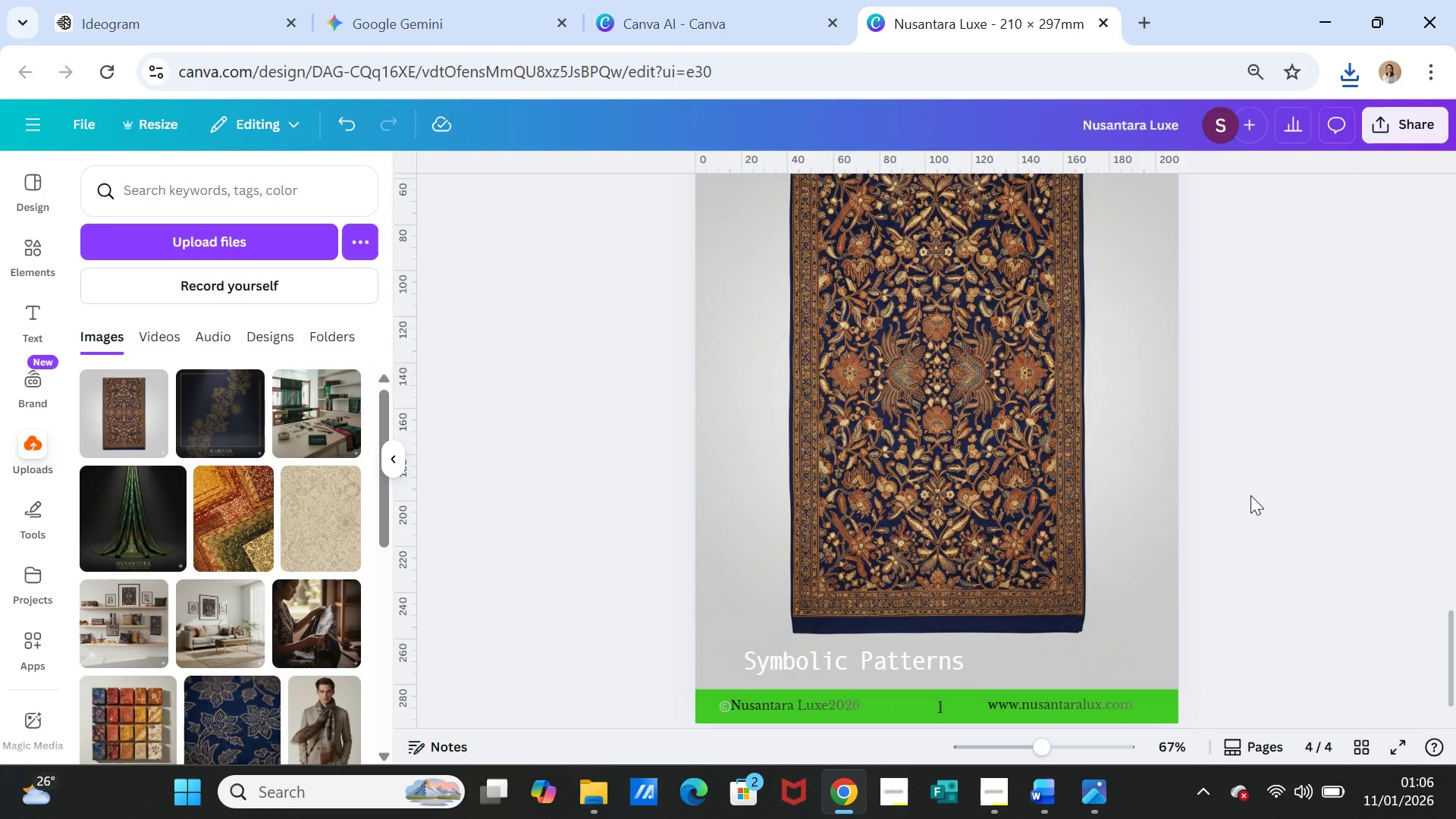 
left_click([1251, 496])
 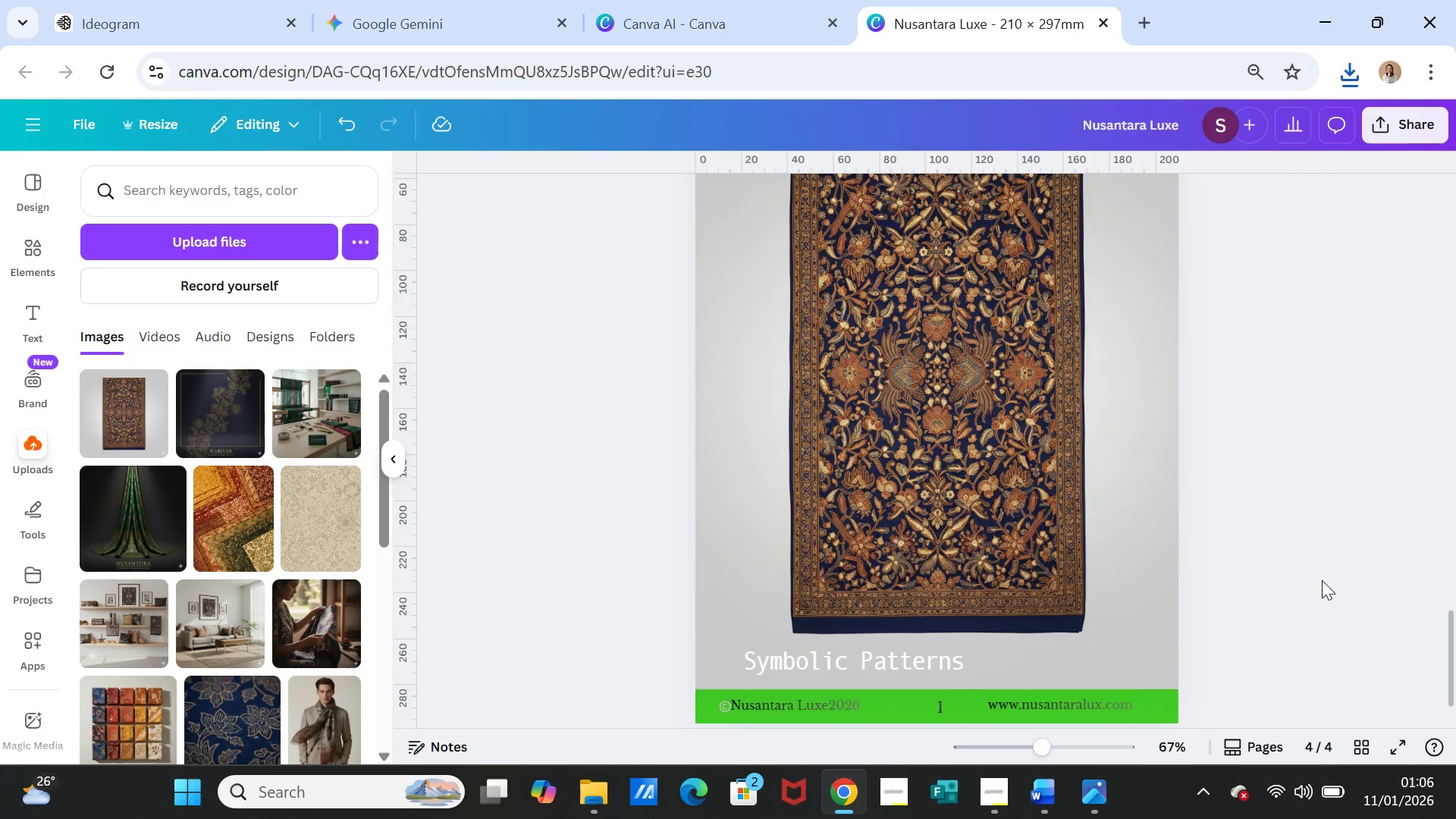 
scroll: coordinate [1322, 582], scroll_direction: up, amount: 1.0
 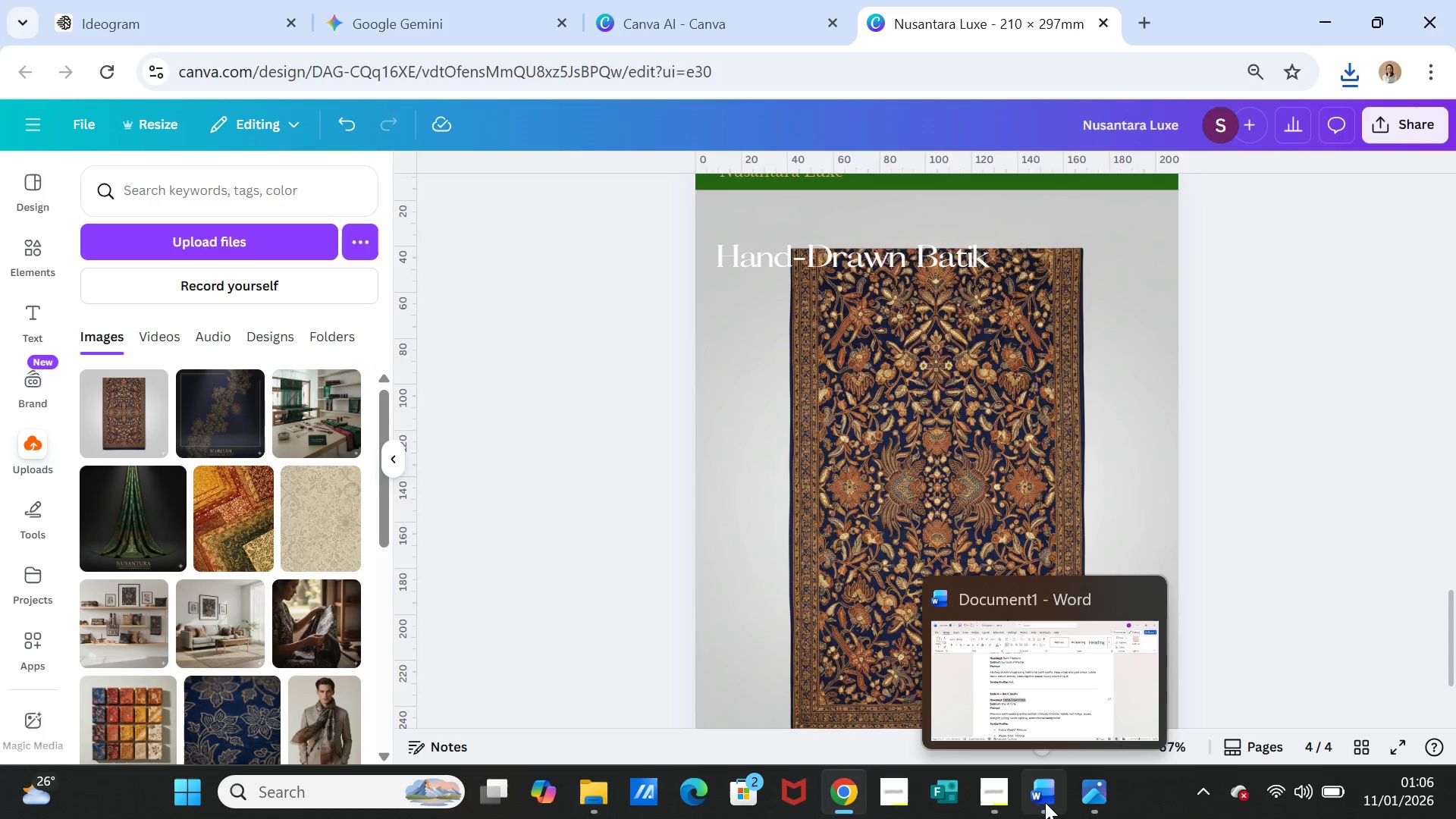 
left_click([1043, 802])
 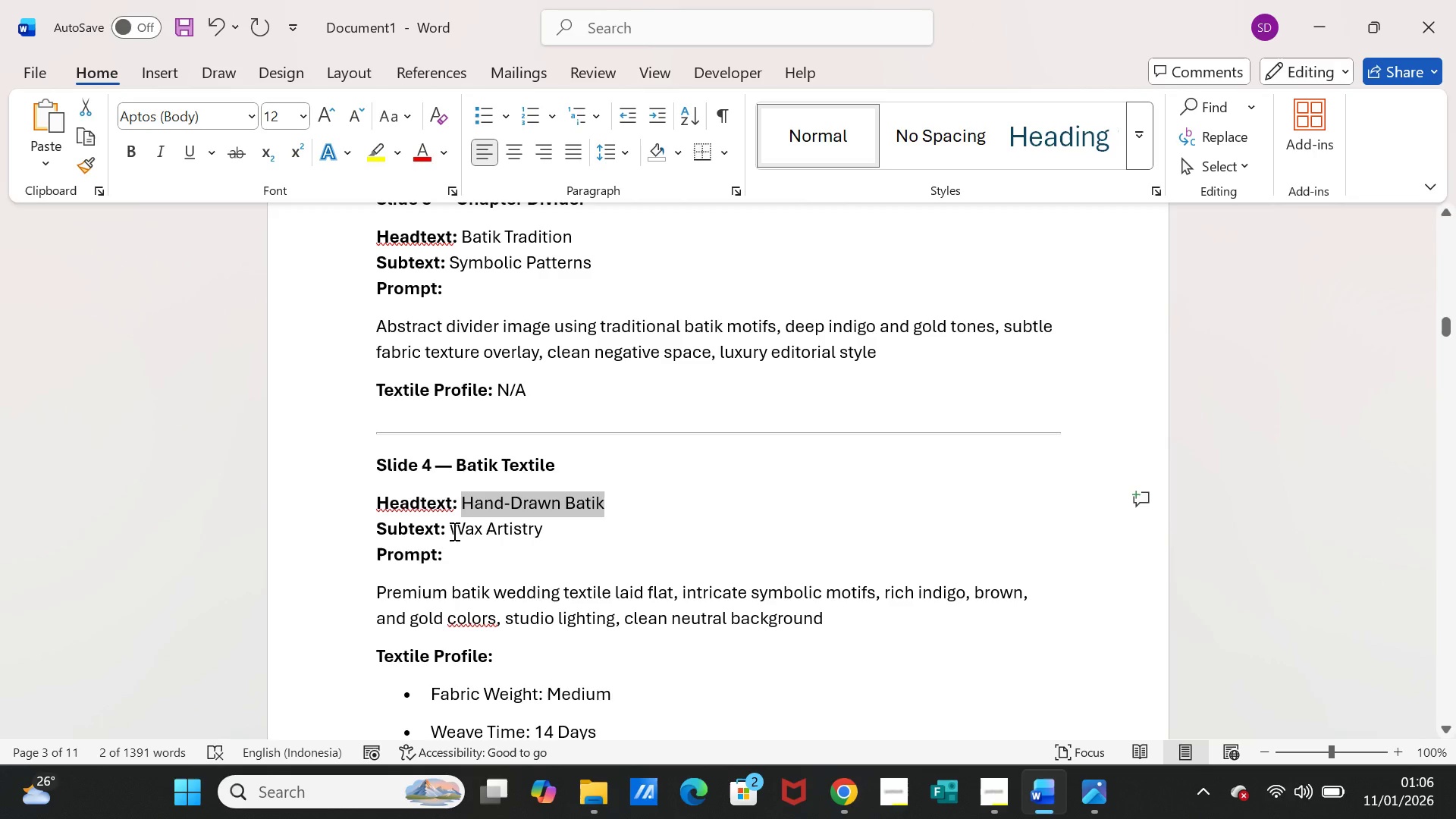 
left_click_drag(start_coordinate=[450, 530], to_coordinate=[529, 530])
 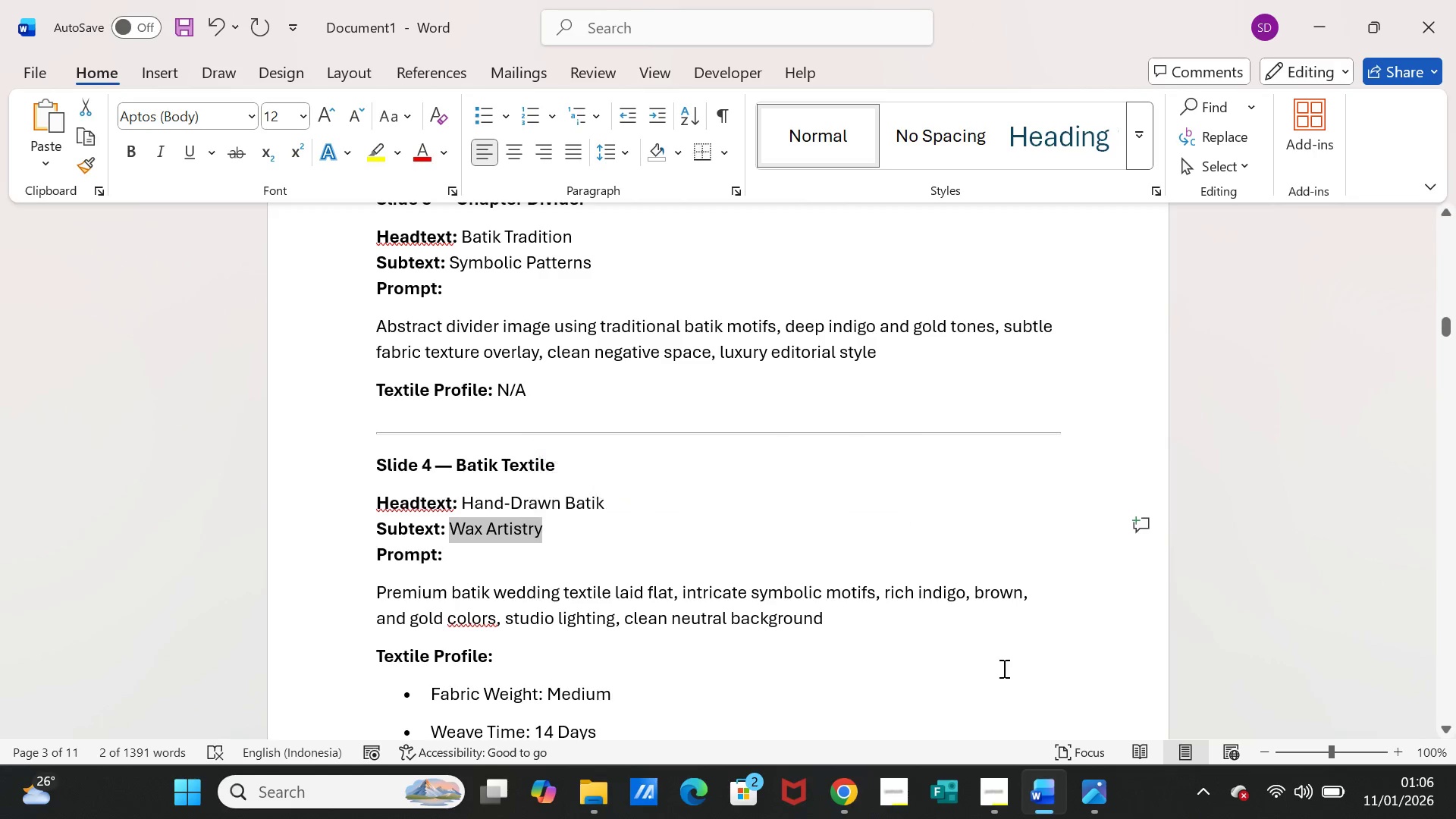 
key(Control+C)
 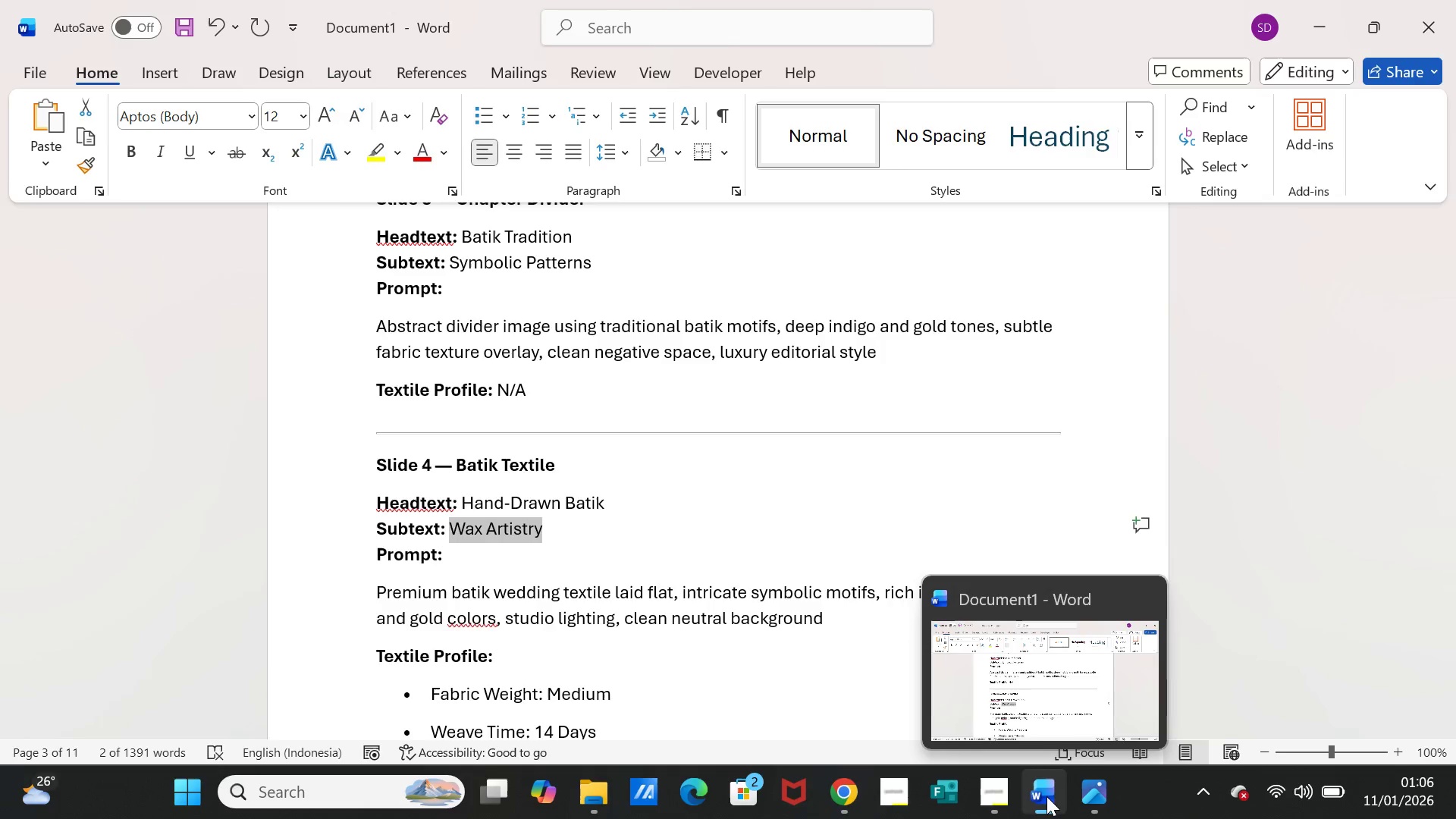 
left_click([1046, 796])
 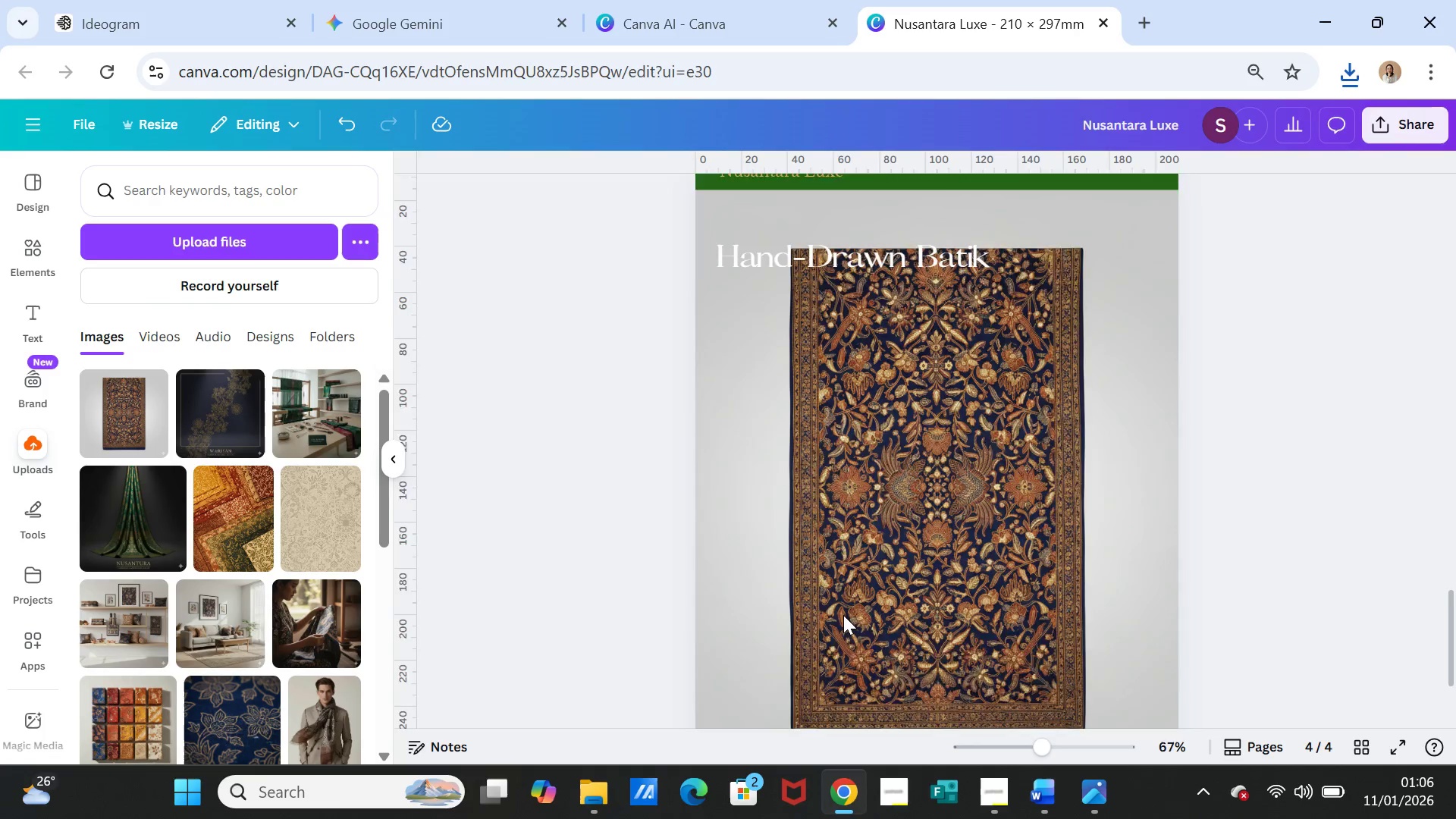 
scroll: coordinate [843, 615], scroll_direction: down, amount: 2.0
 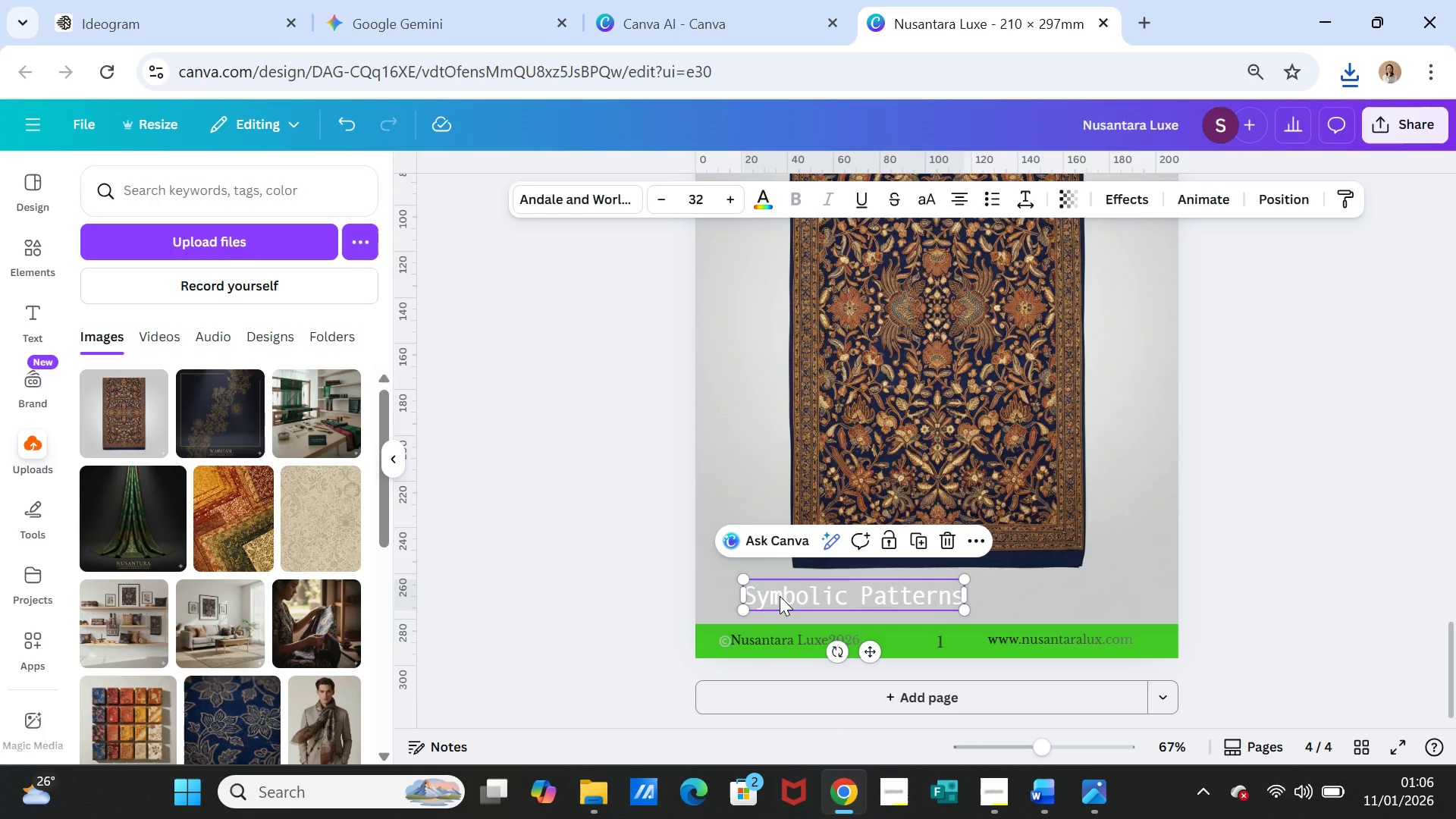 
double_click([780, 596])
 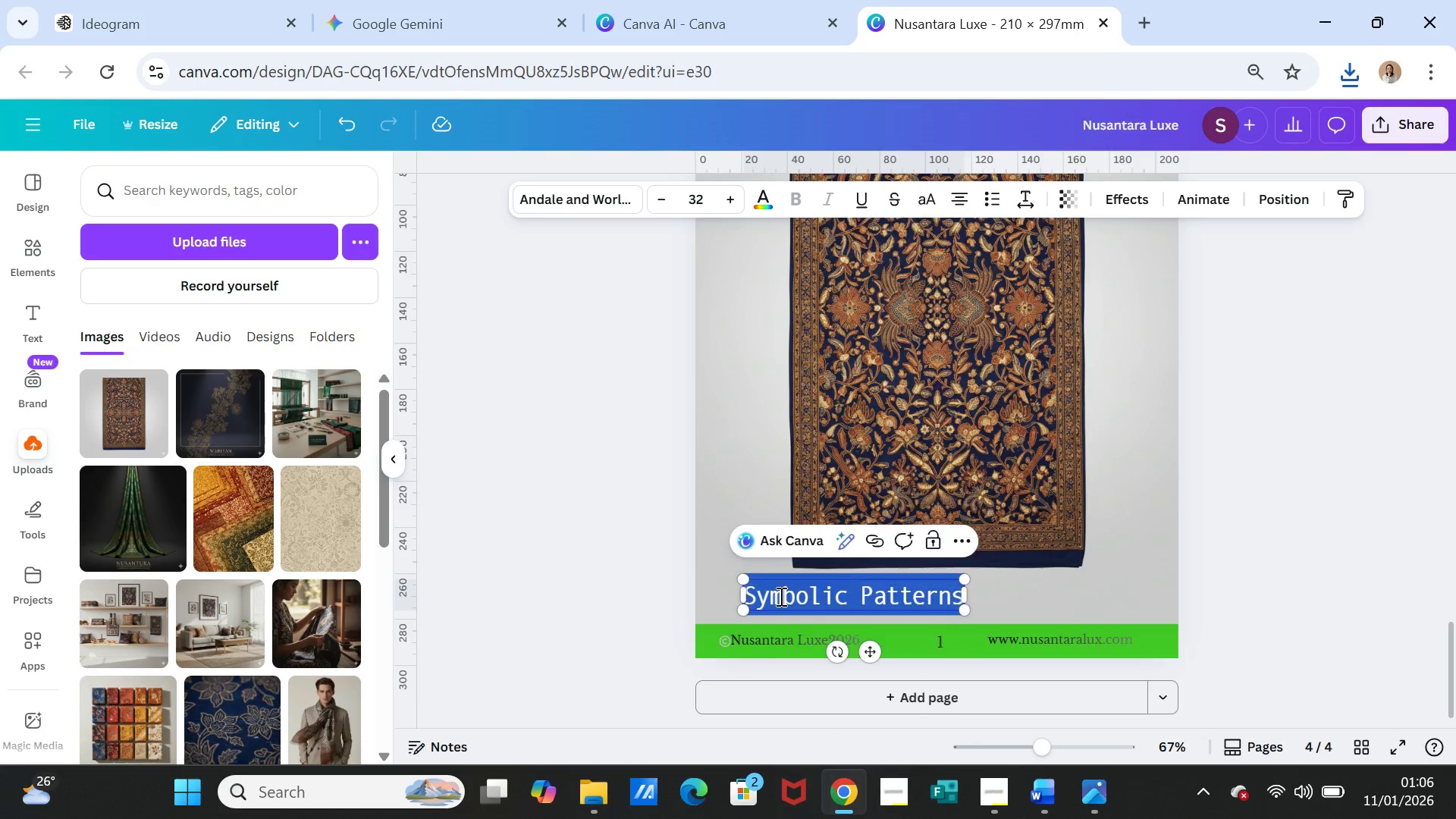 
triple_click([780, 596])
 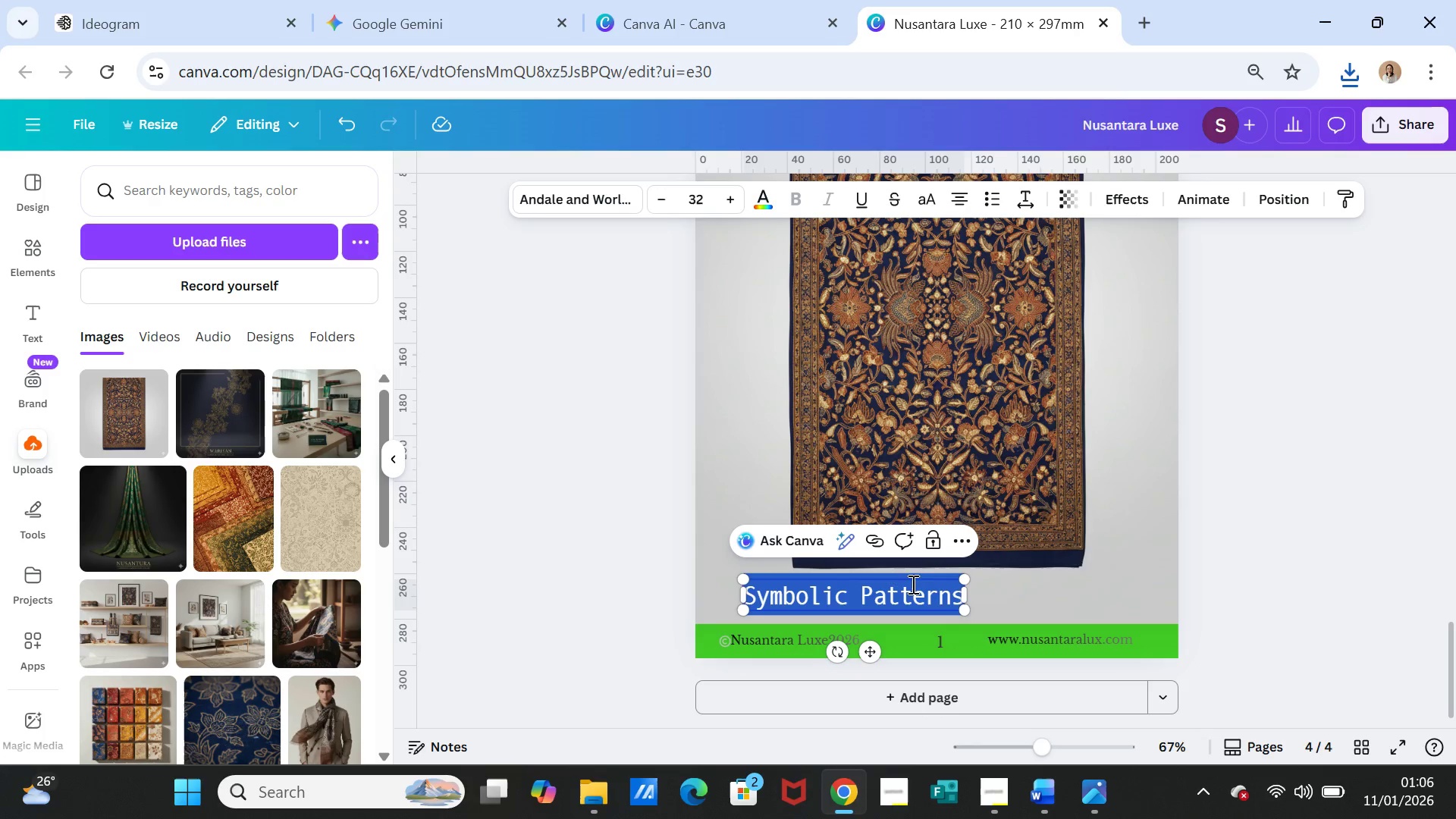 
key(Control+V)
 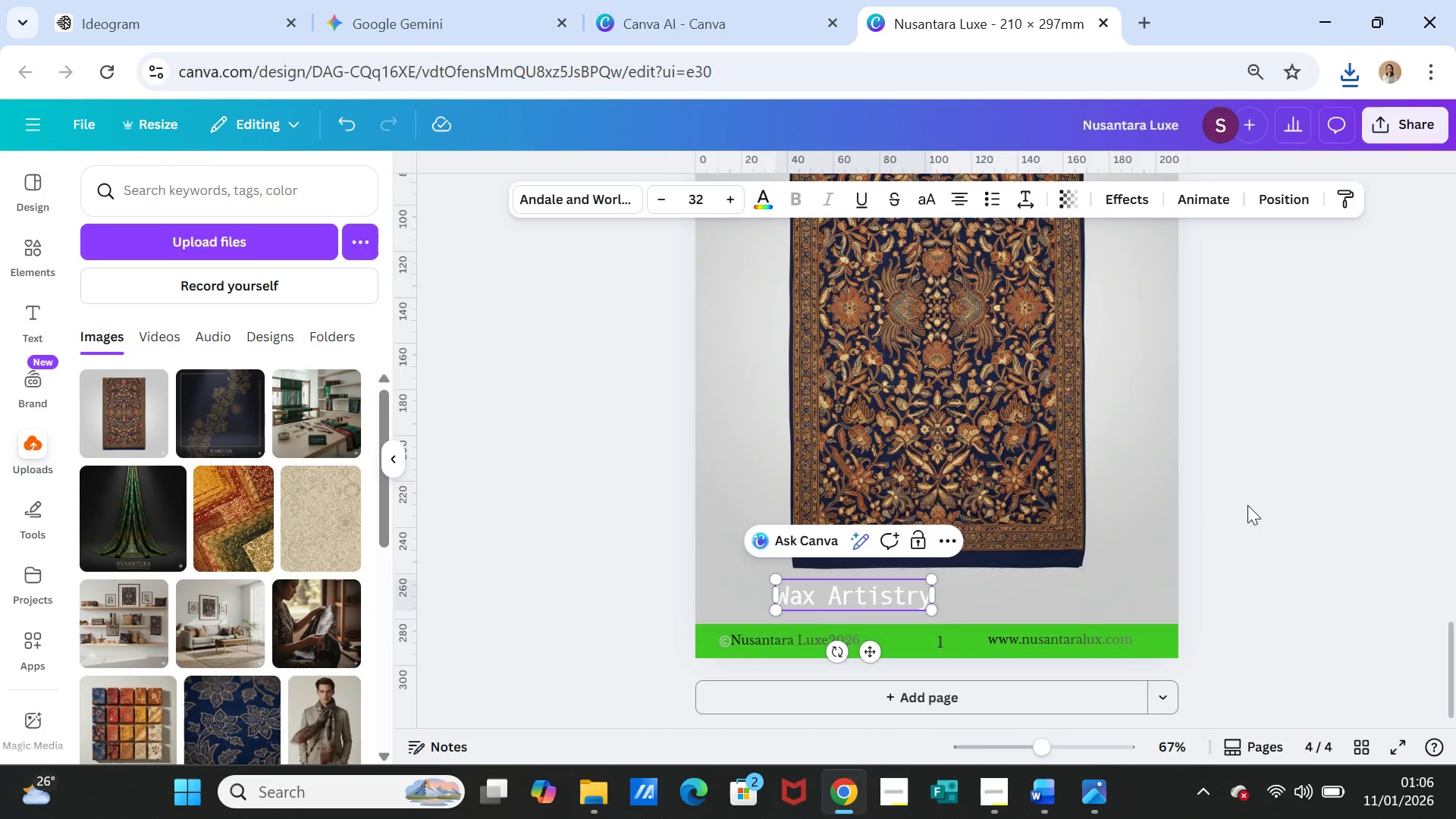 
left_click([1248, 505])
 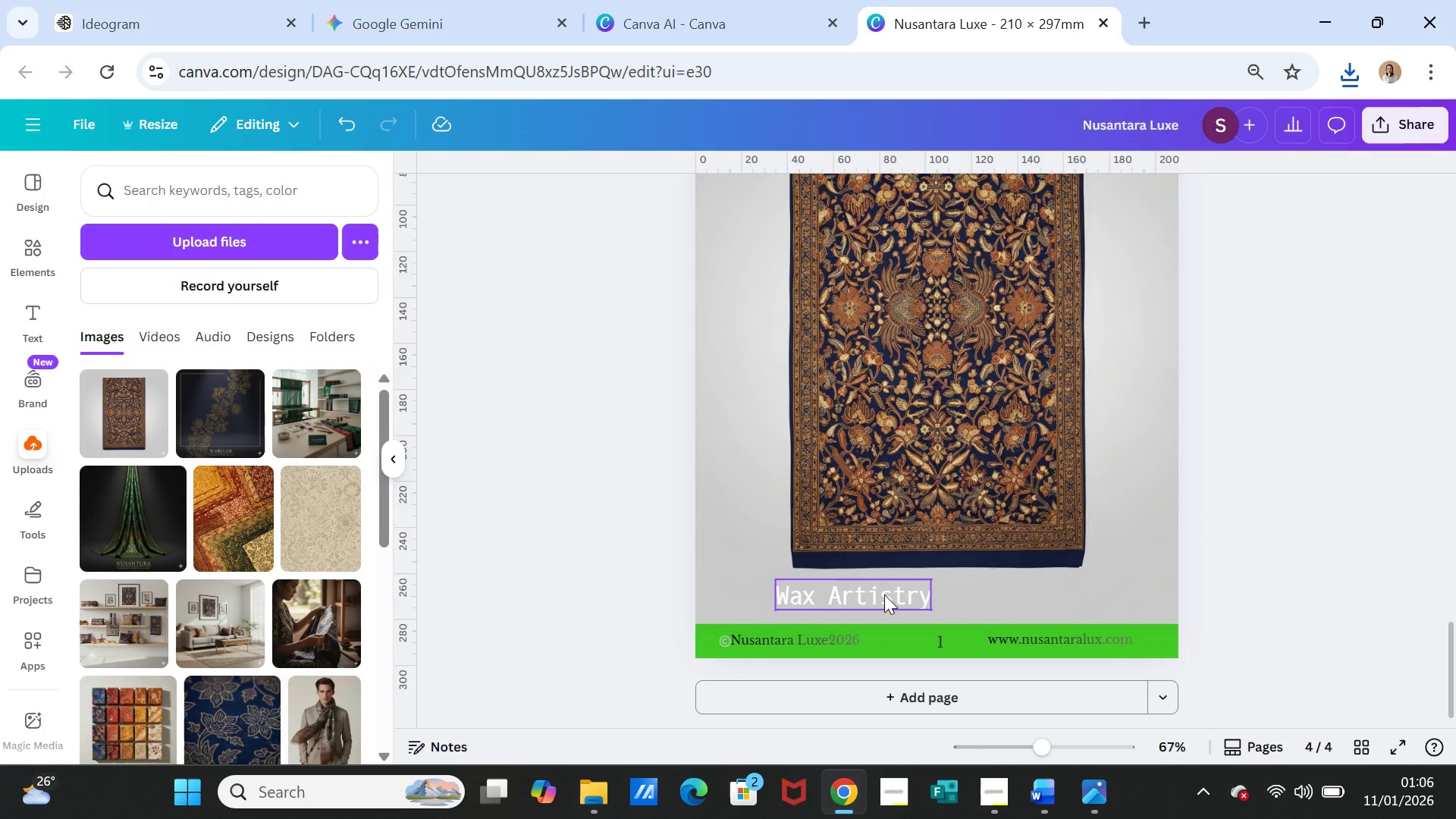 
left_click([883, 595])
 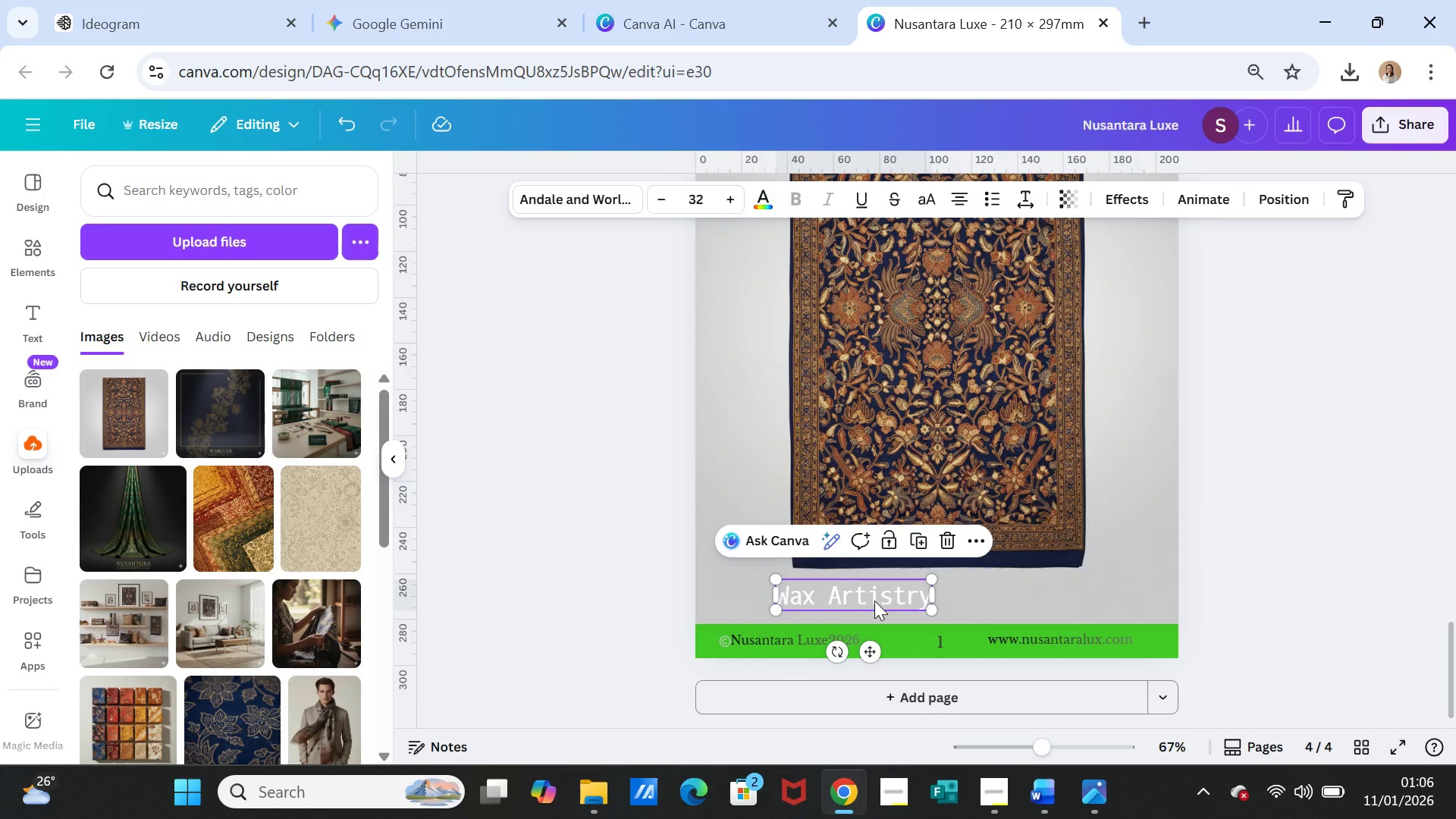 
left_click([1180, 510])
 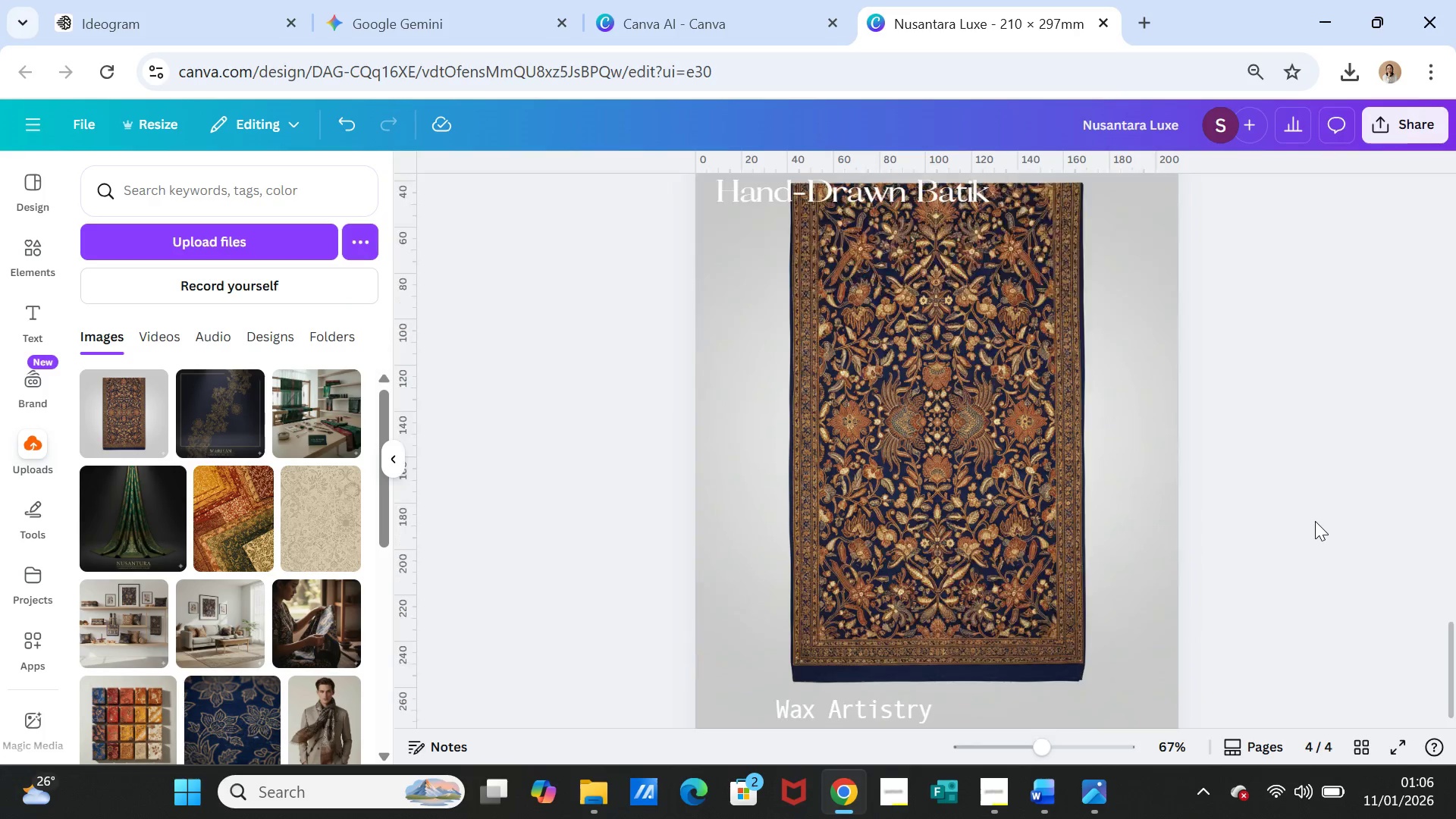 
scroll: coordinate [1315, 521], scroll_direction: up, amount: 2.0
 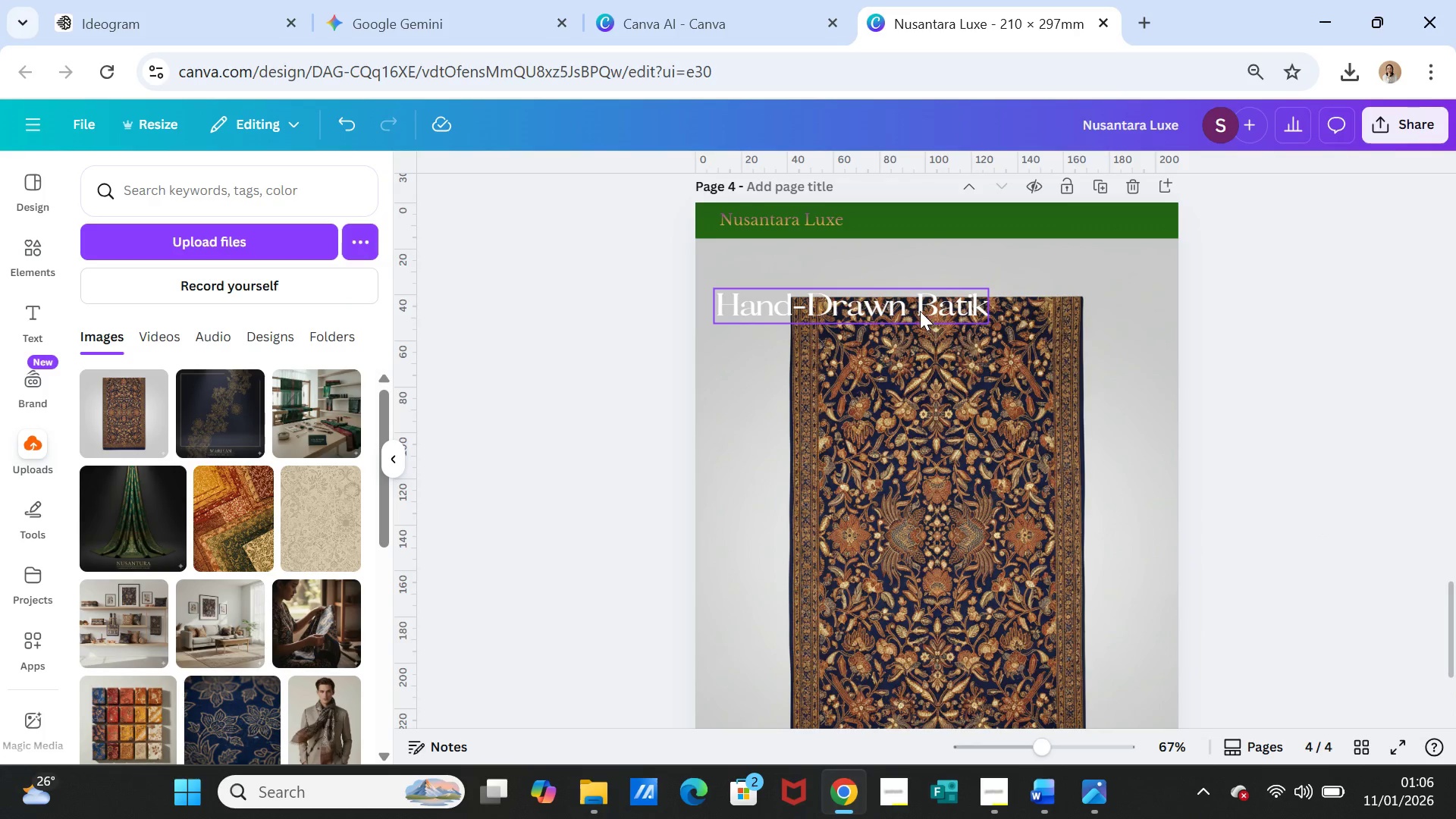 
left_click_drag(start_coordinate=[920, 311], to_coordinate=[1080, 287])
 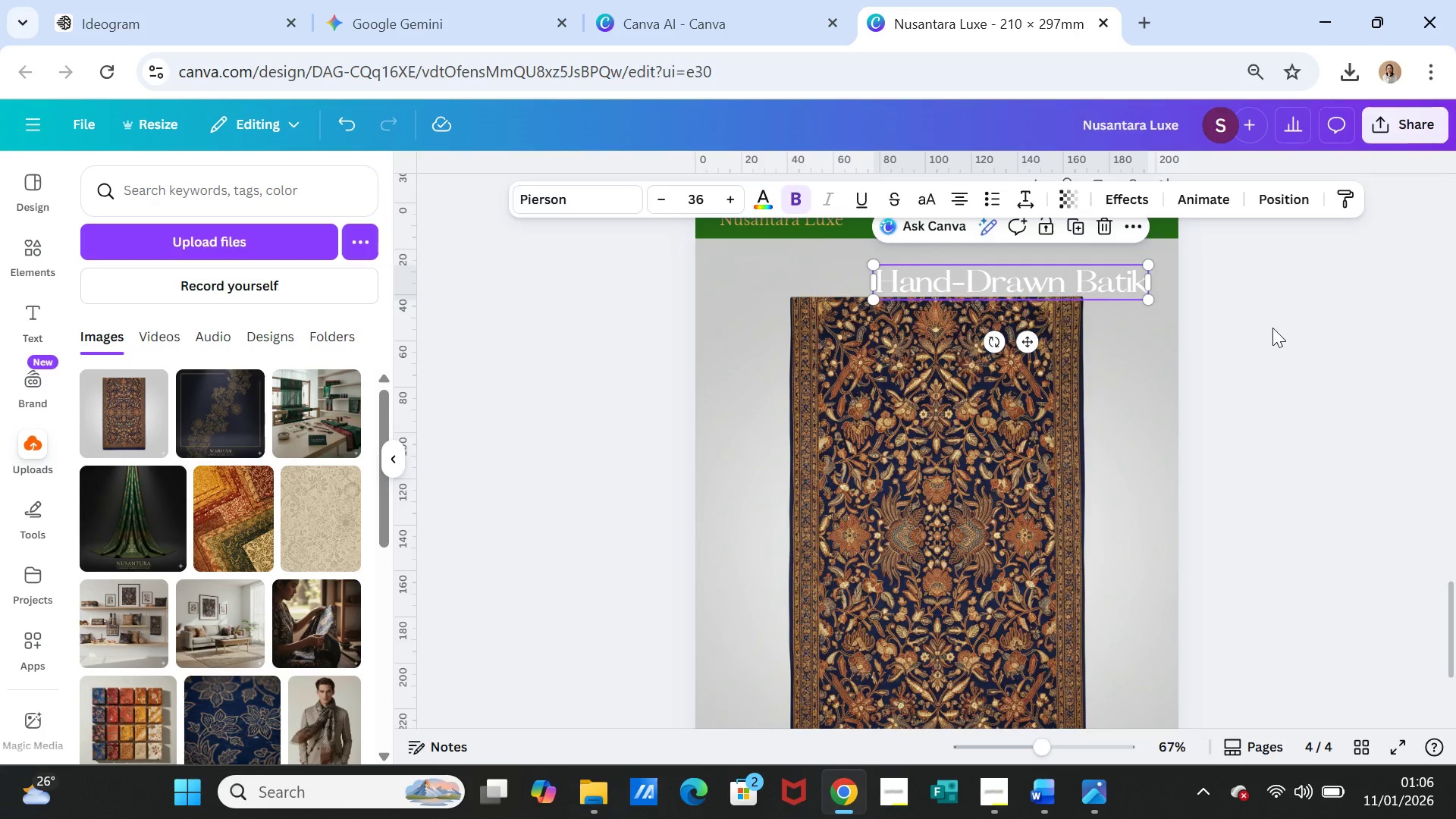 
left_click([1272, 328])
 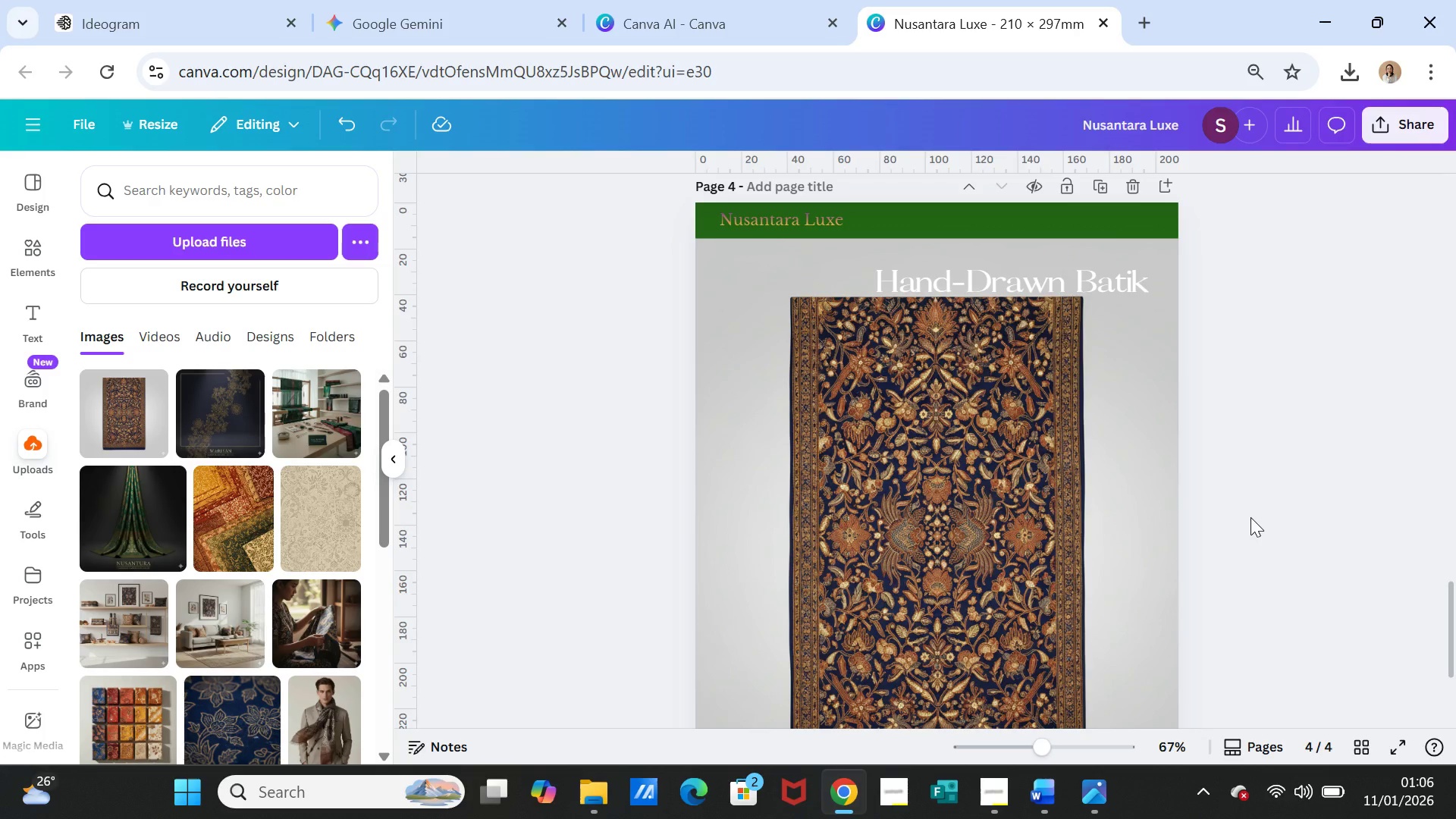 
scroll: coordinate [1250, 517], scroll_direction: down, amount: 2.0
 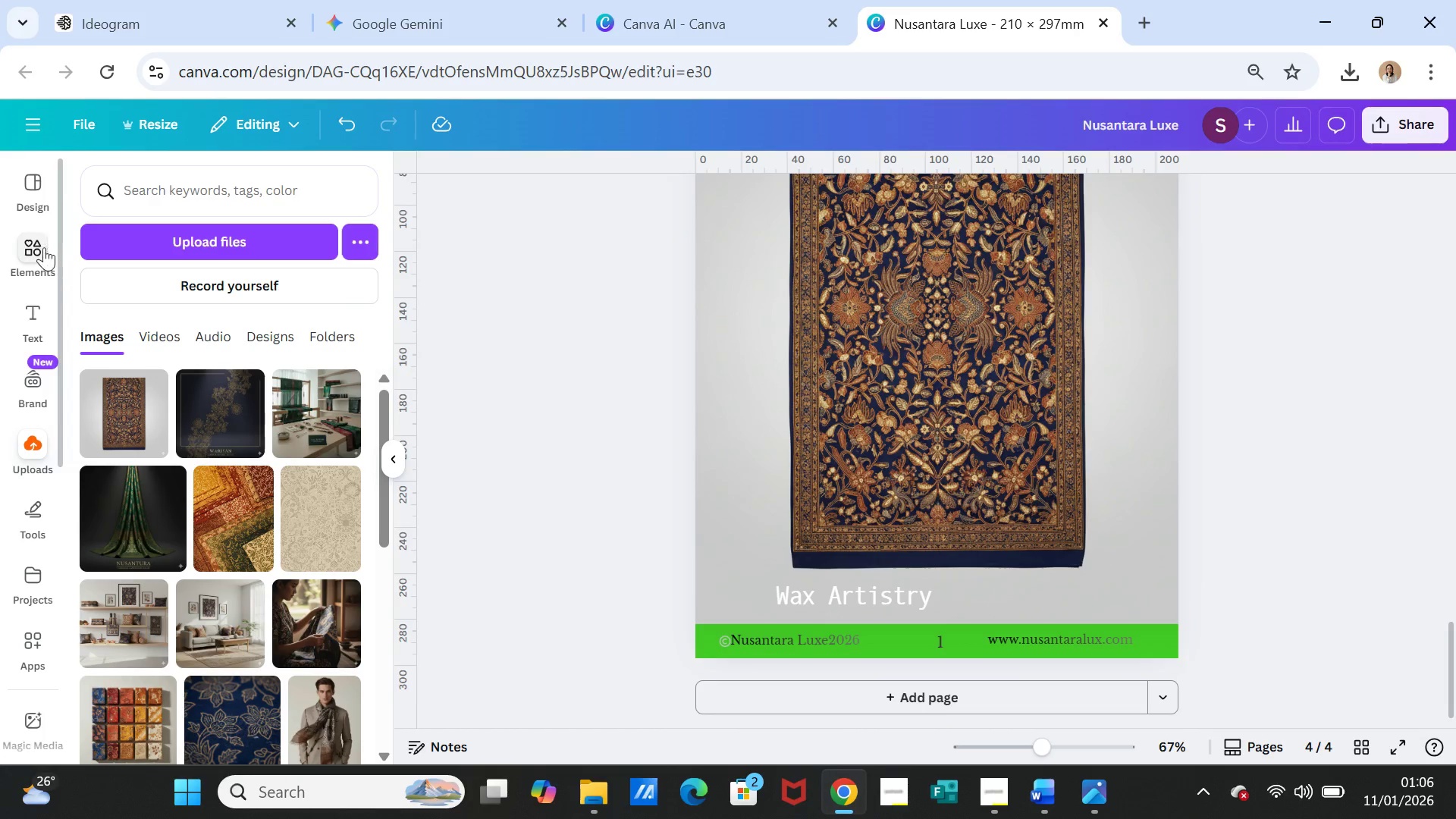 
left_click([35, 252])
 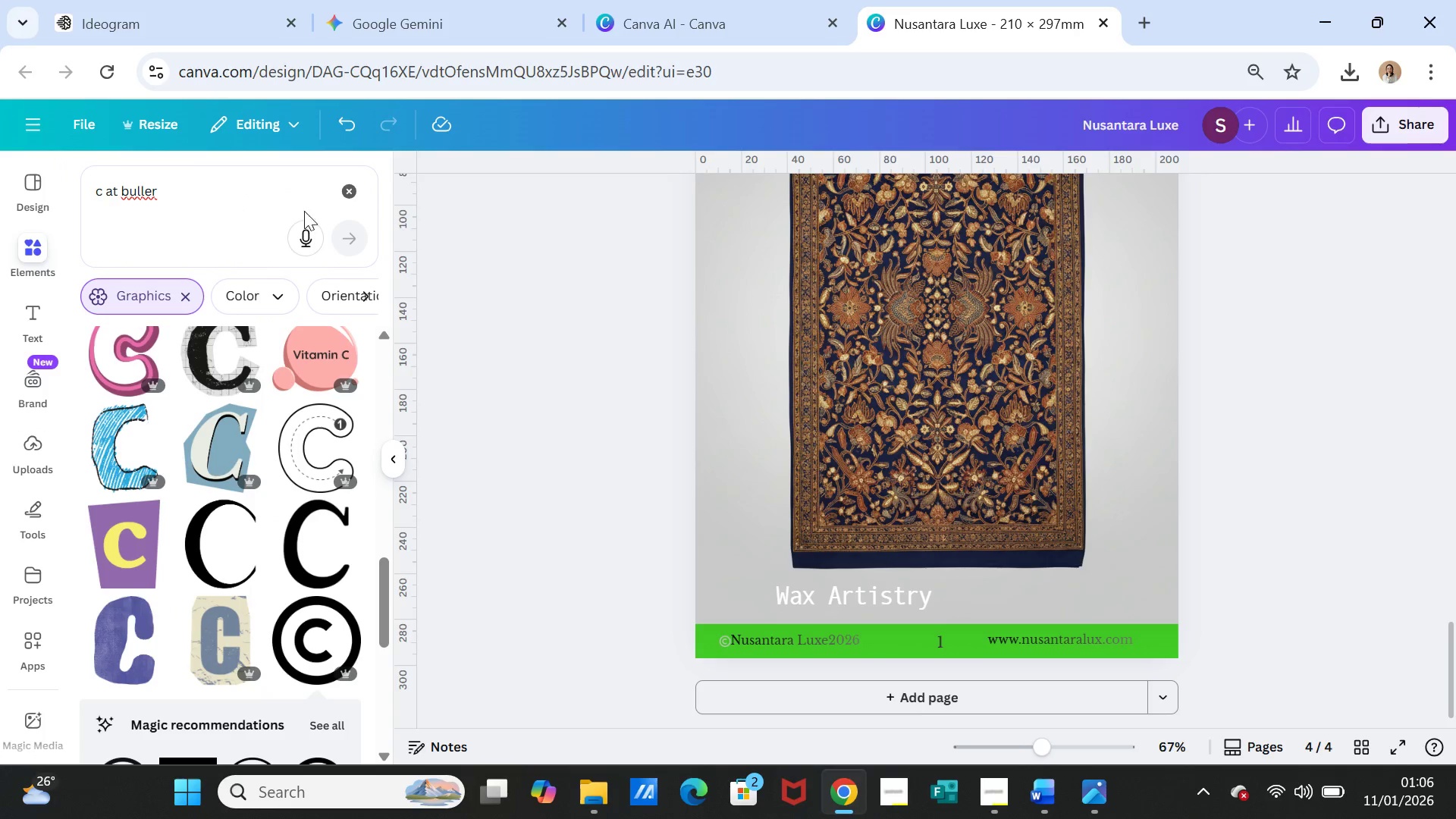 
left_click([349, 188])
 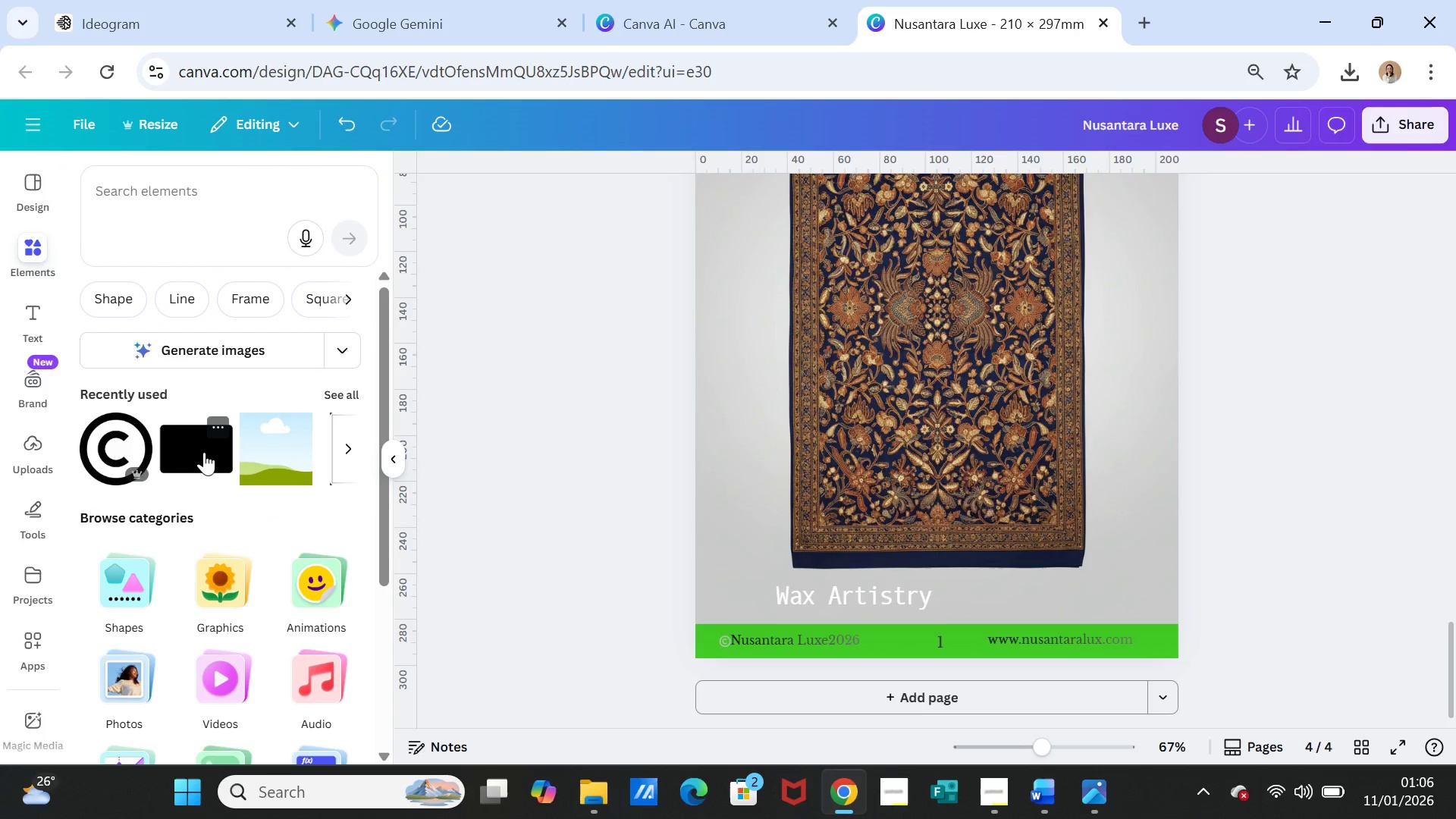 
left_click([204, 452])
 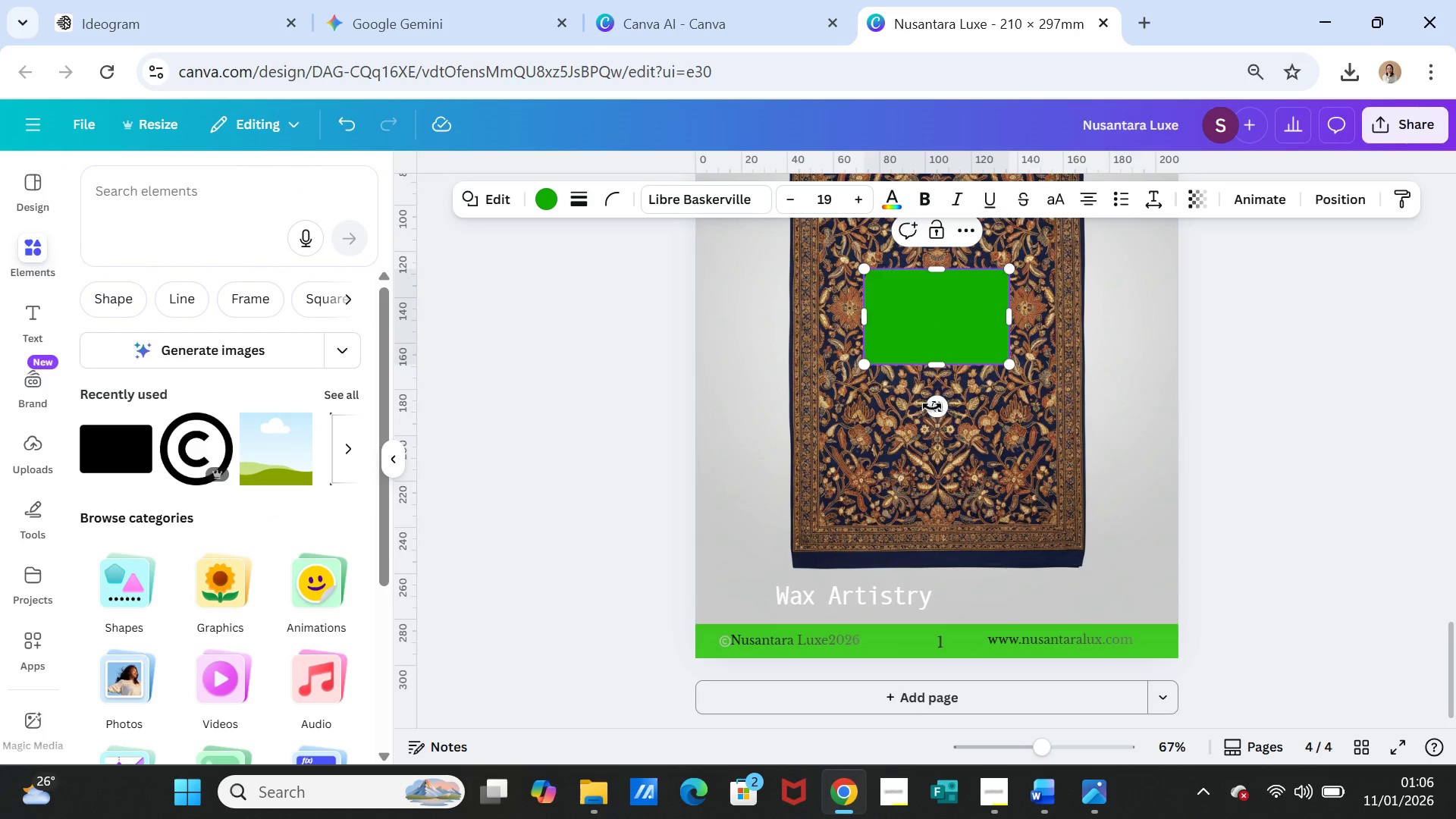 
left_click([1100, 348])
 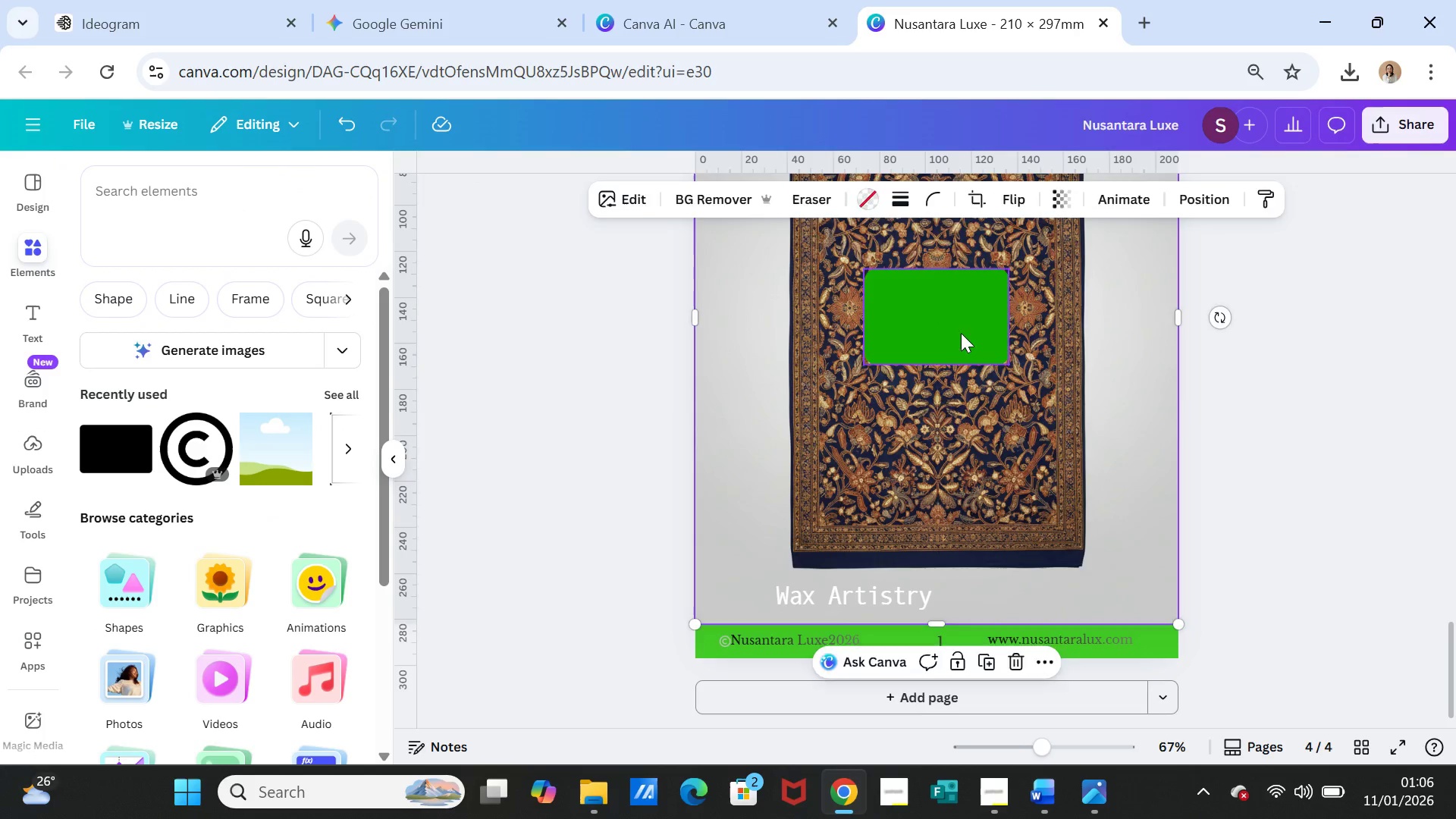 
left_click_drag(start_coordinate=[961, 333], to_coordinate=[1084, 567])
 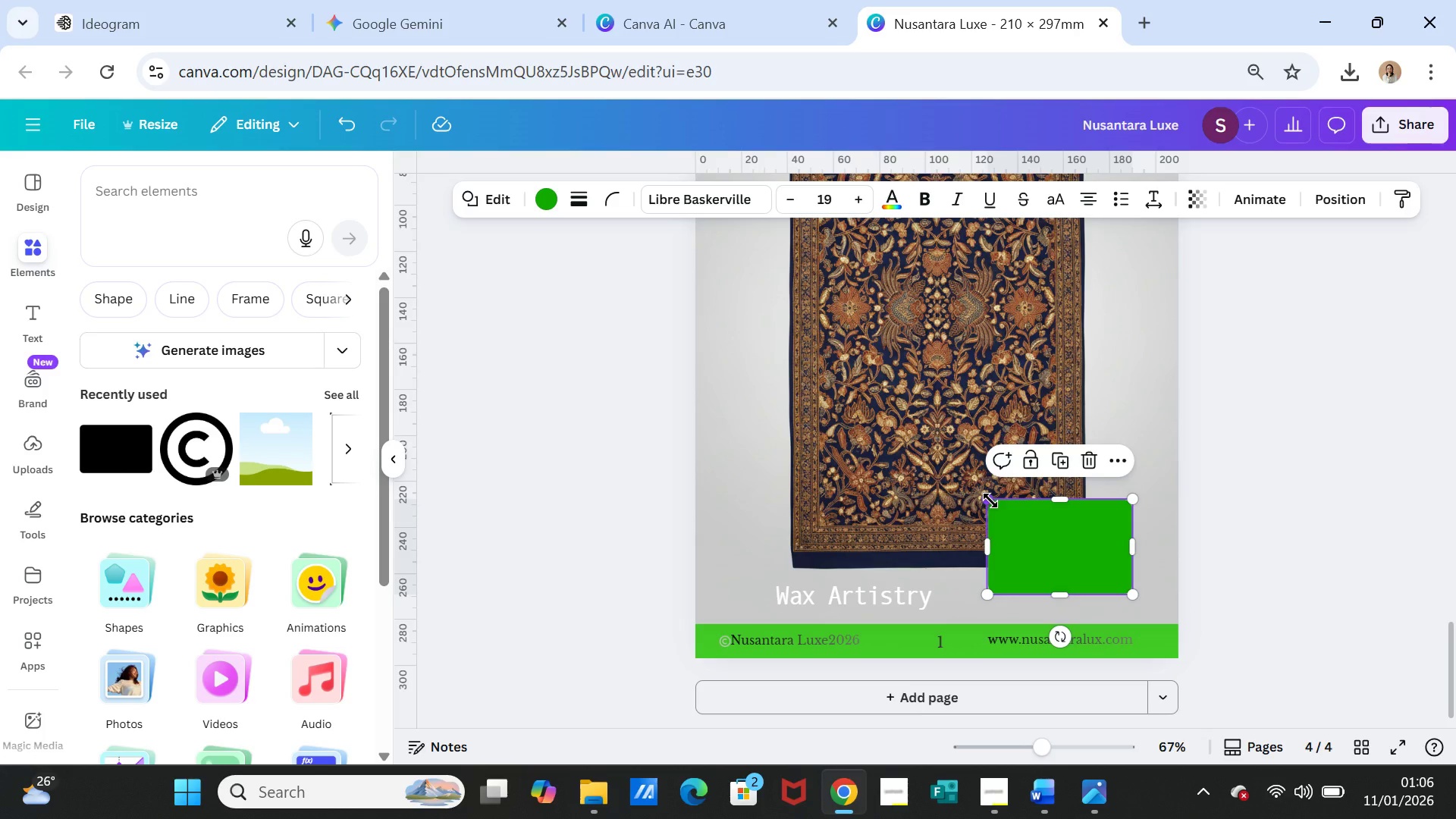 
left_click([990, 500])
 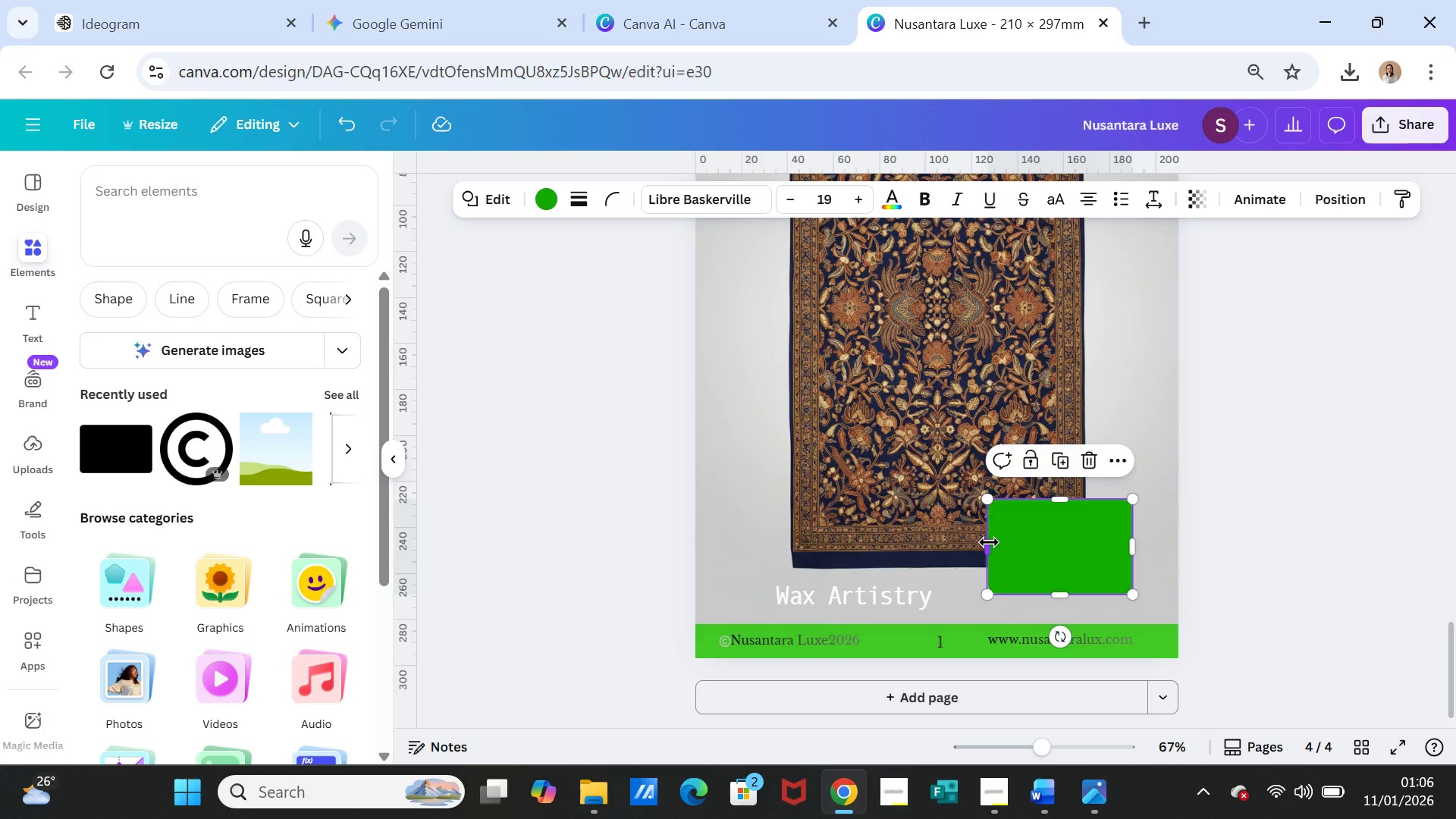 
left_click_drag(start_coordinate=[989, 542], to_coordinate=[1040, 546])
 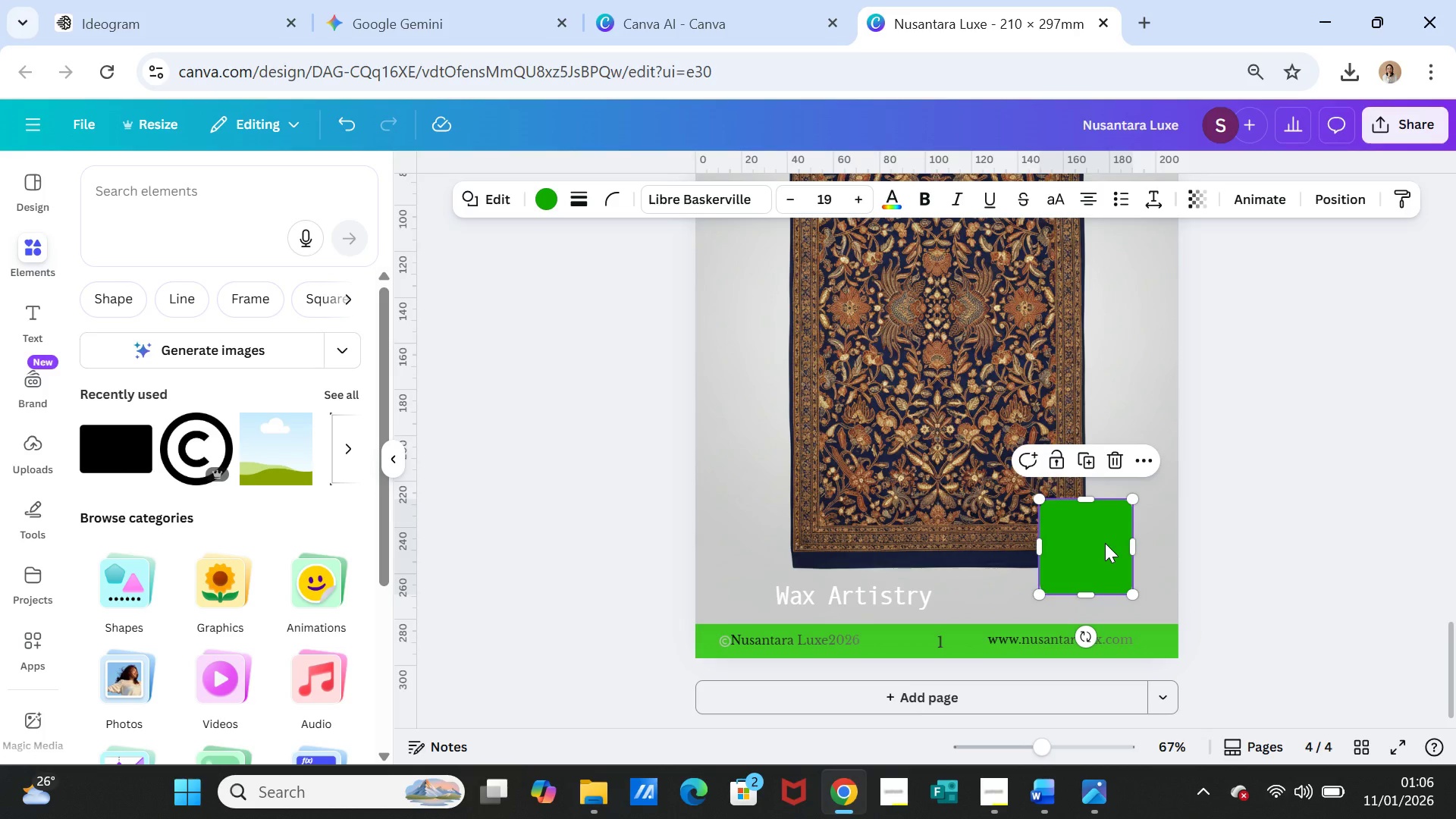 
left_click_drag(start_coordinate=[1105, 543], to_coordinate=[1103, 558])
 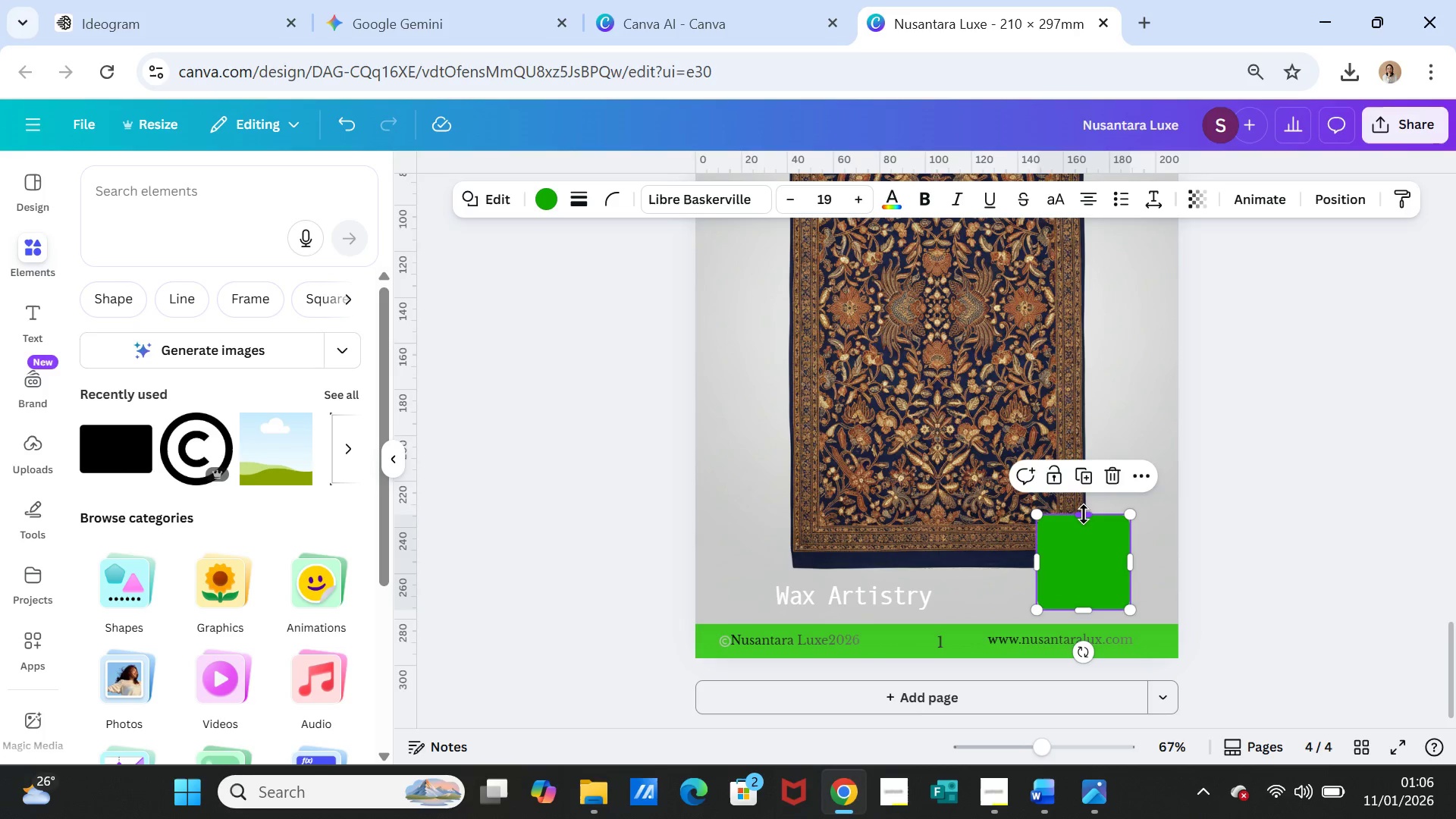 
left_click_drag(start_coordinate=[1084, 514], to_coordinate=[1075, 565])
 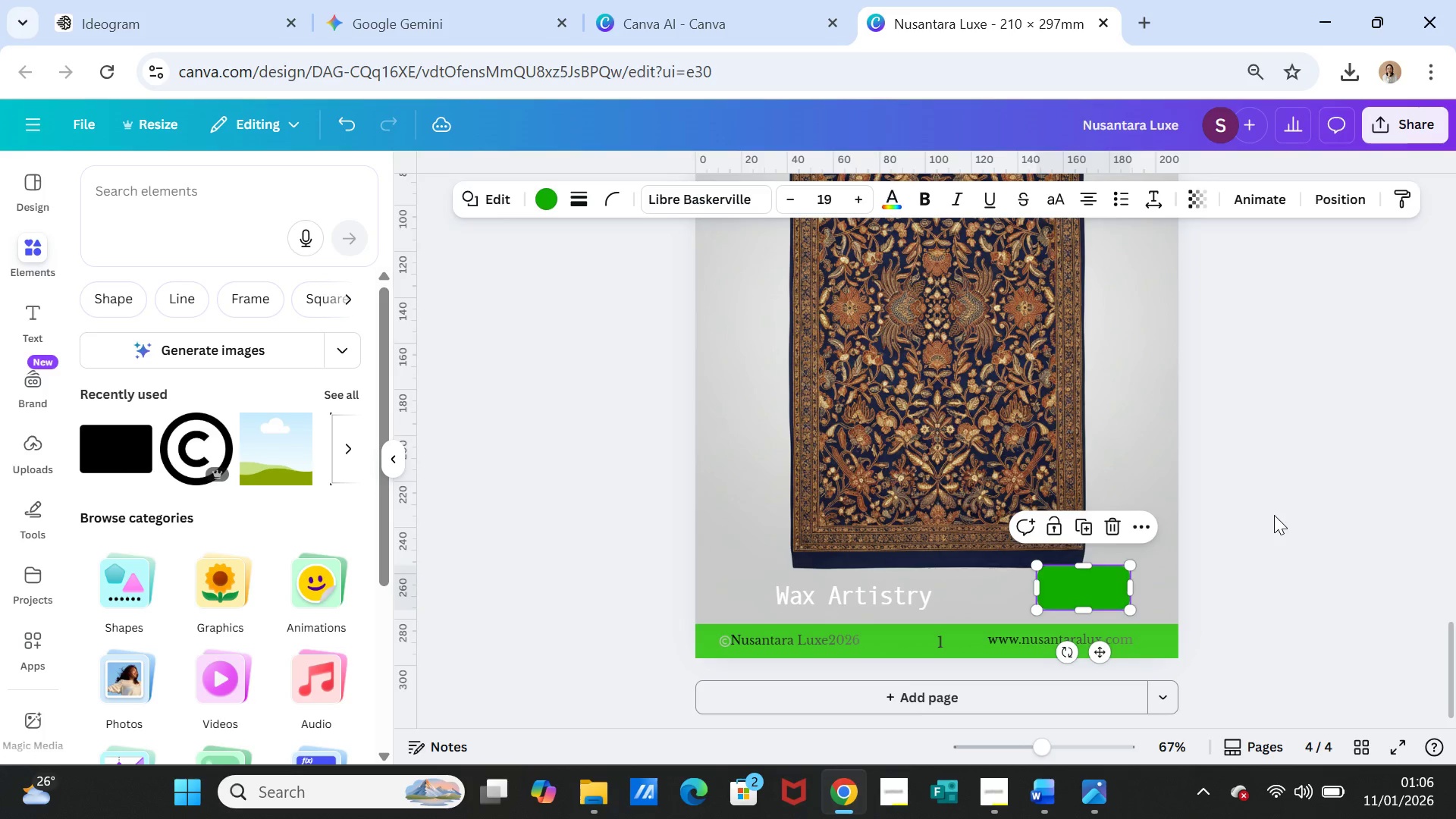 
left_click([1274, 515])
 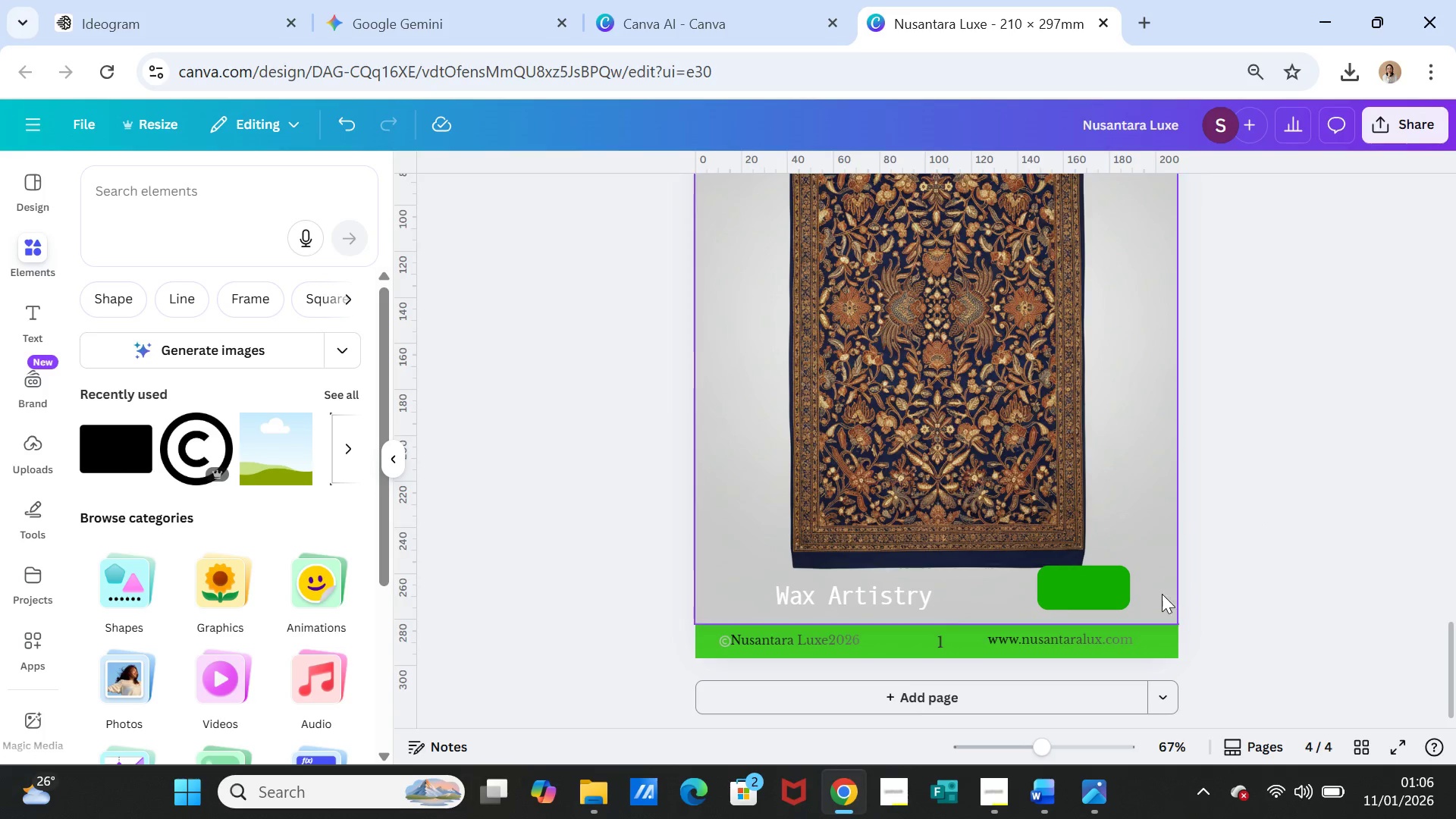 
left_click([1106, 599])
 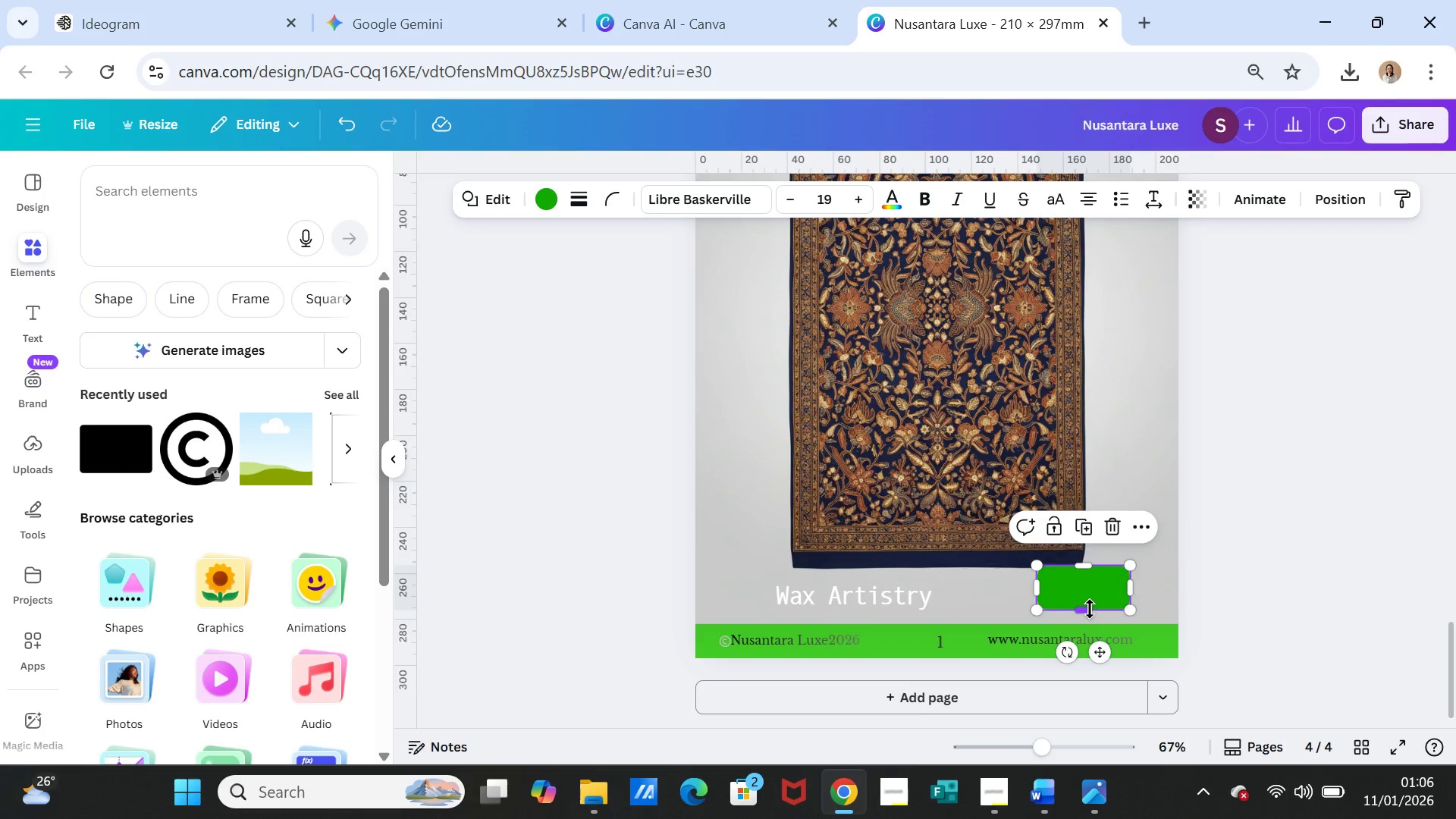 
left_click_drag(start_coordinate=[1088, 609], to_coordinate=[1087, 618])
 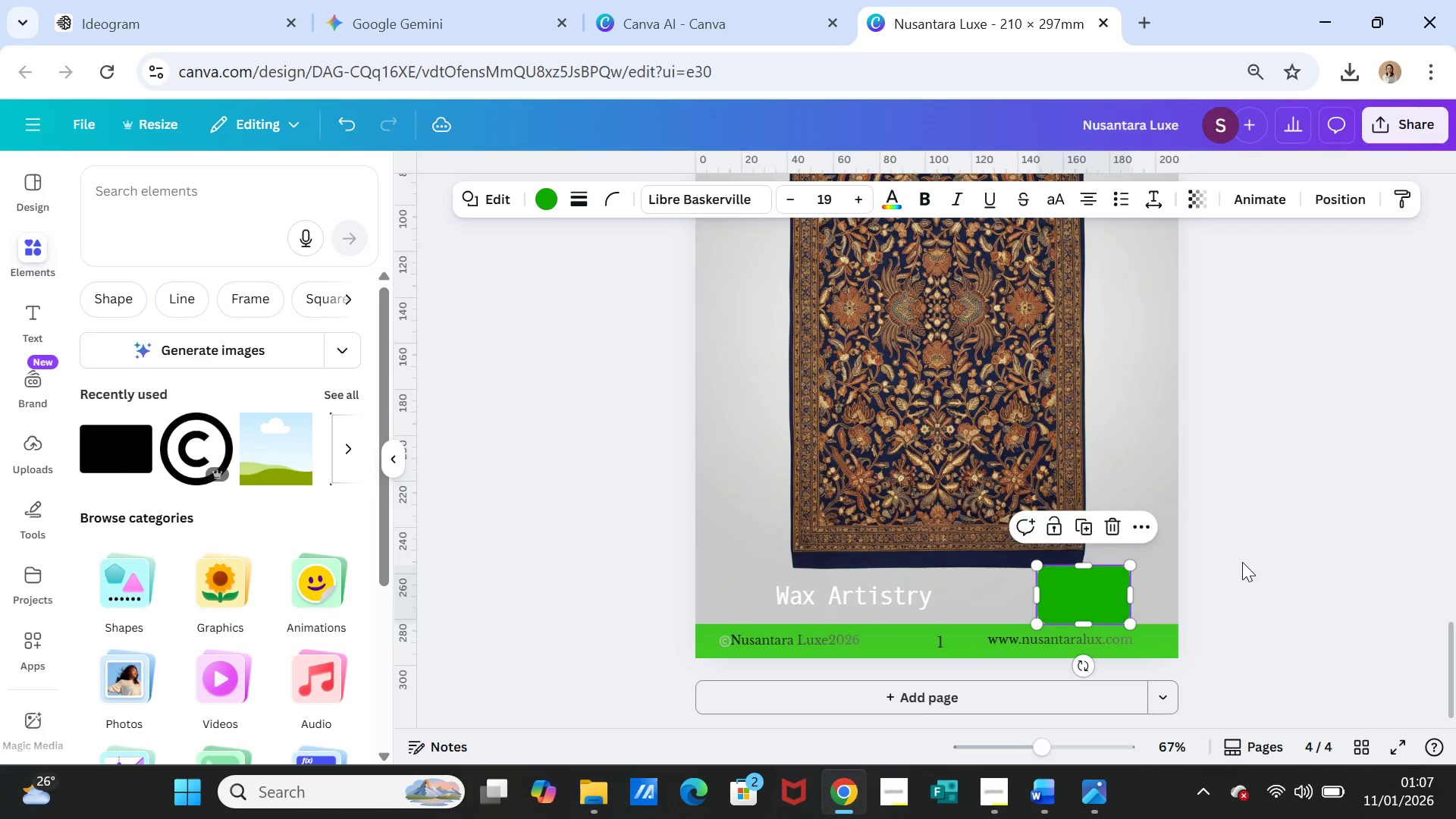 
left_click([1242, 562])
 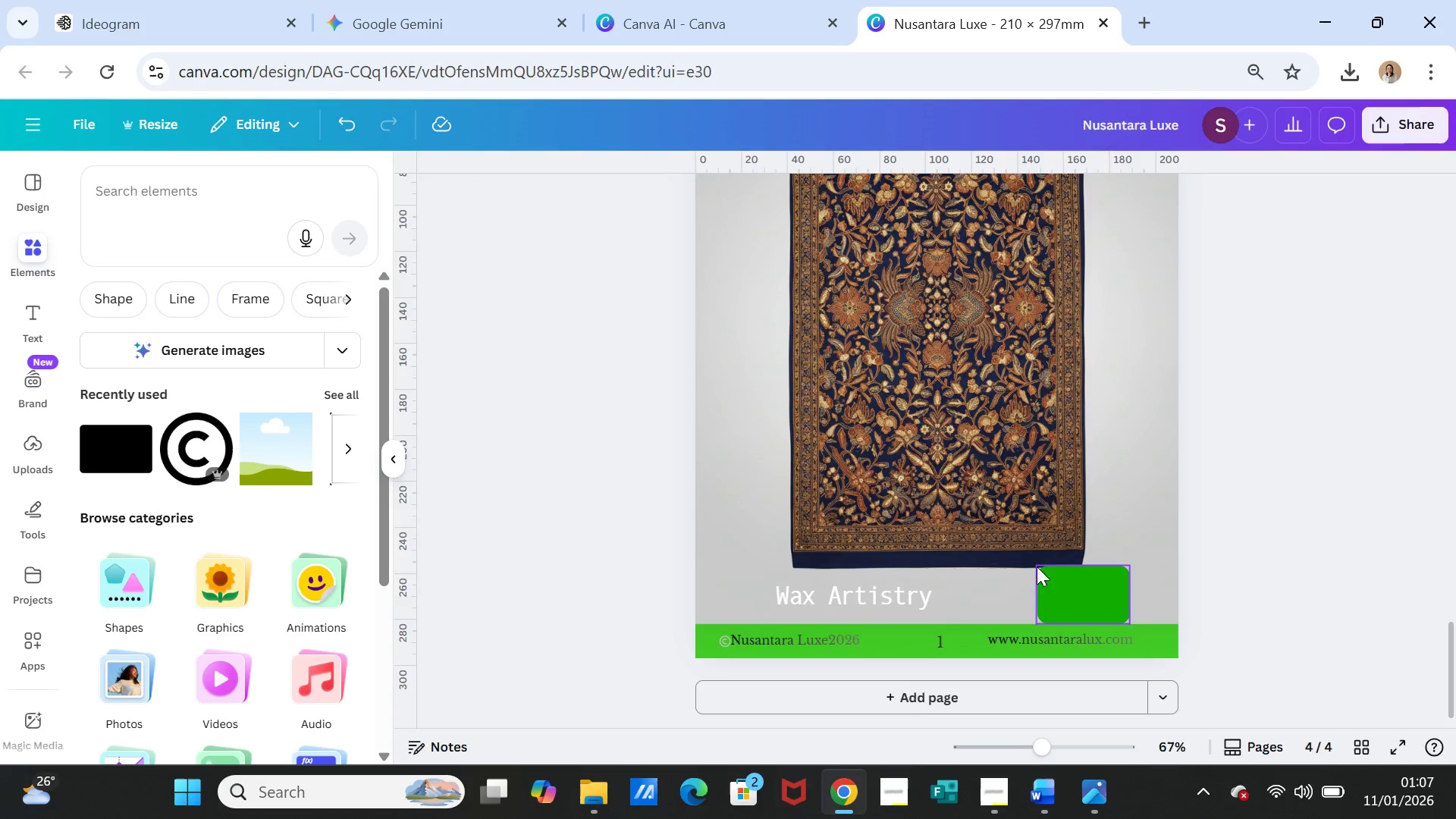 
left_click([1093, 585])
 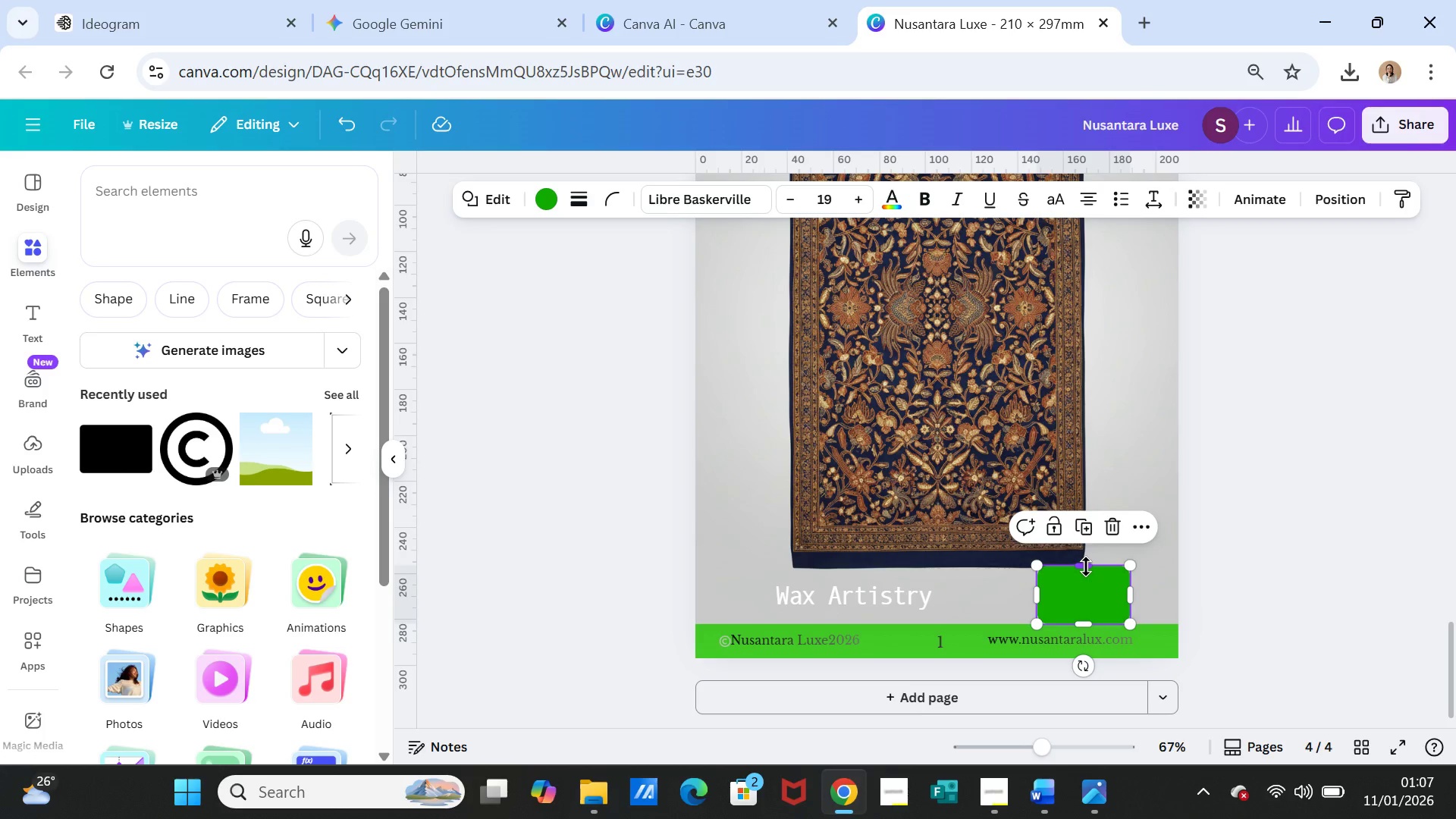 
left_click_drag(start_coordinate=[1086, 566], to_coordinate=[1085, 571])
 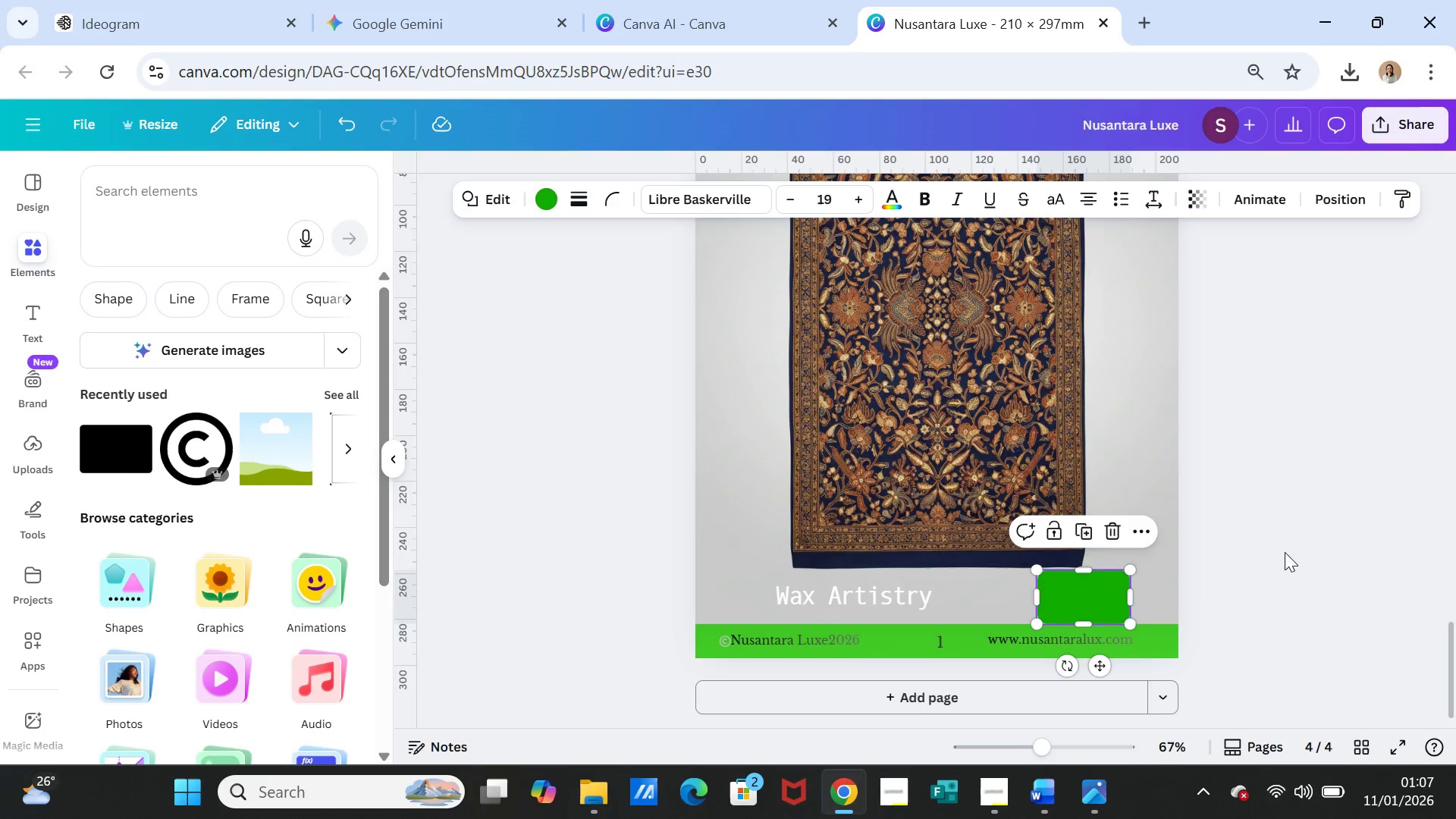 
left_click([1285, 552])
 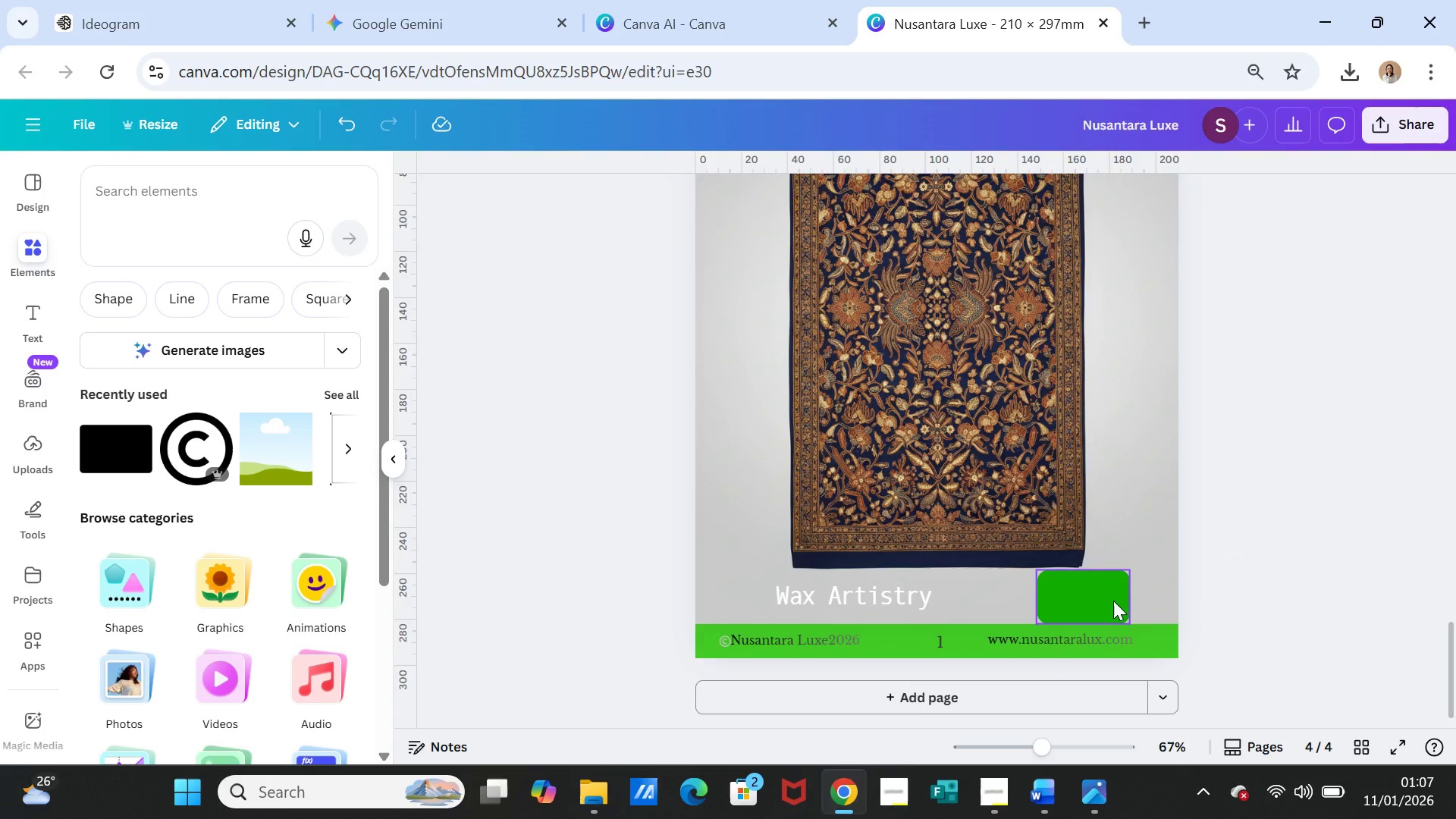 
left_click([1111, 601])
 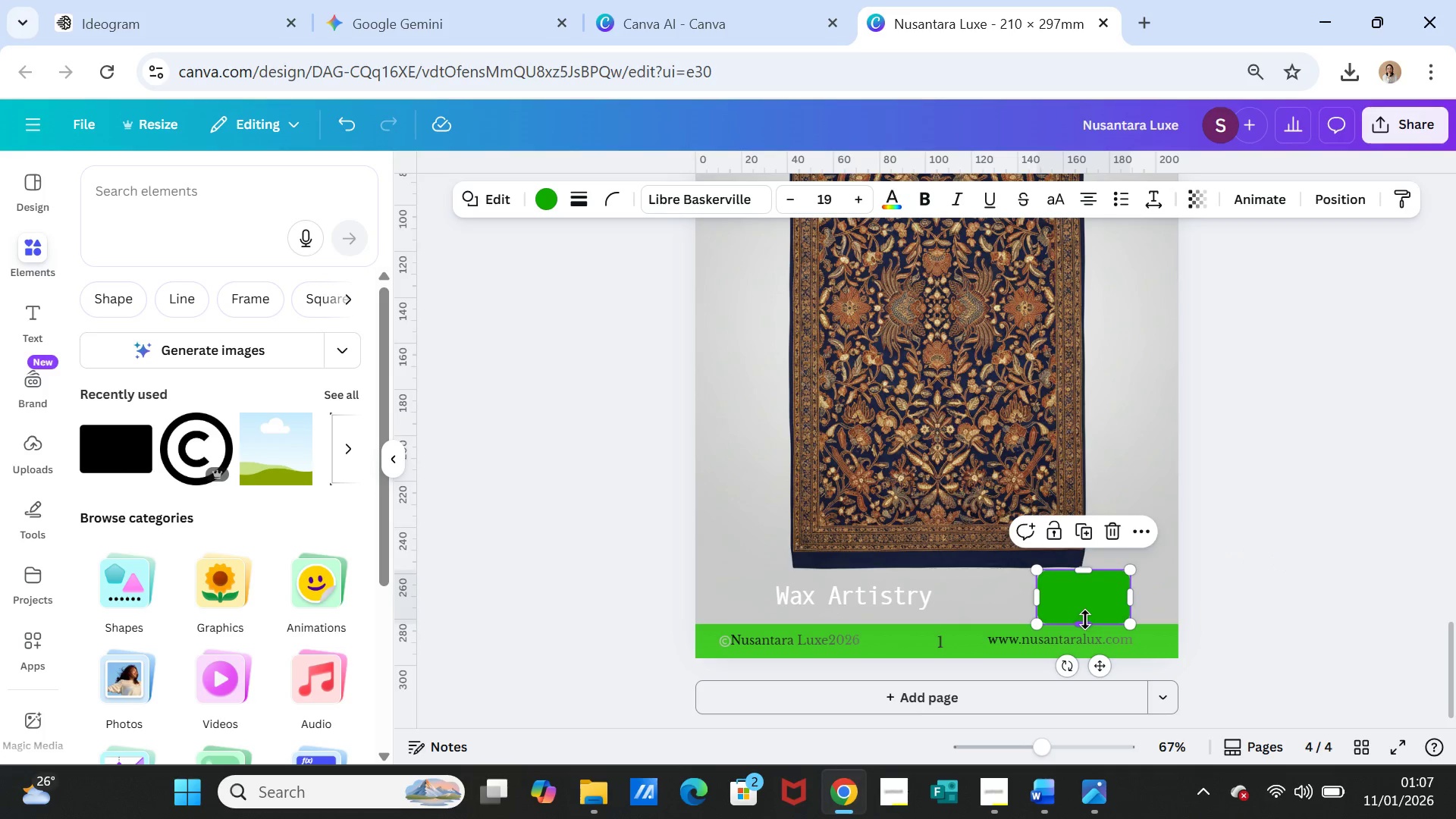 
left_click_drag(start_coordinate=[1085, 620], to_coordinate=[1085, 613])
 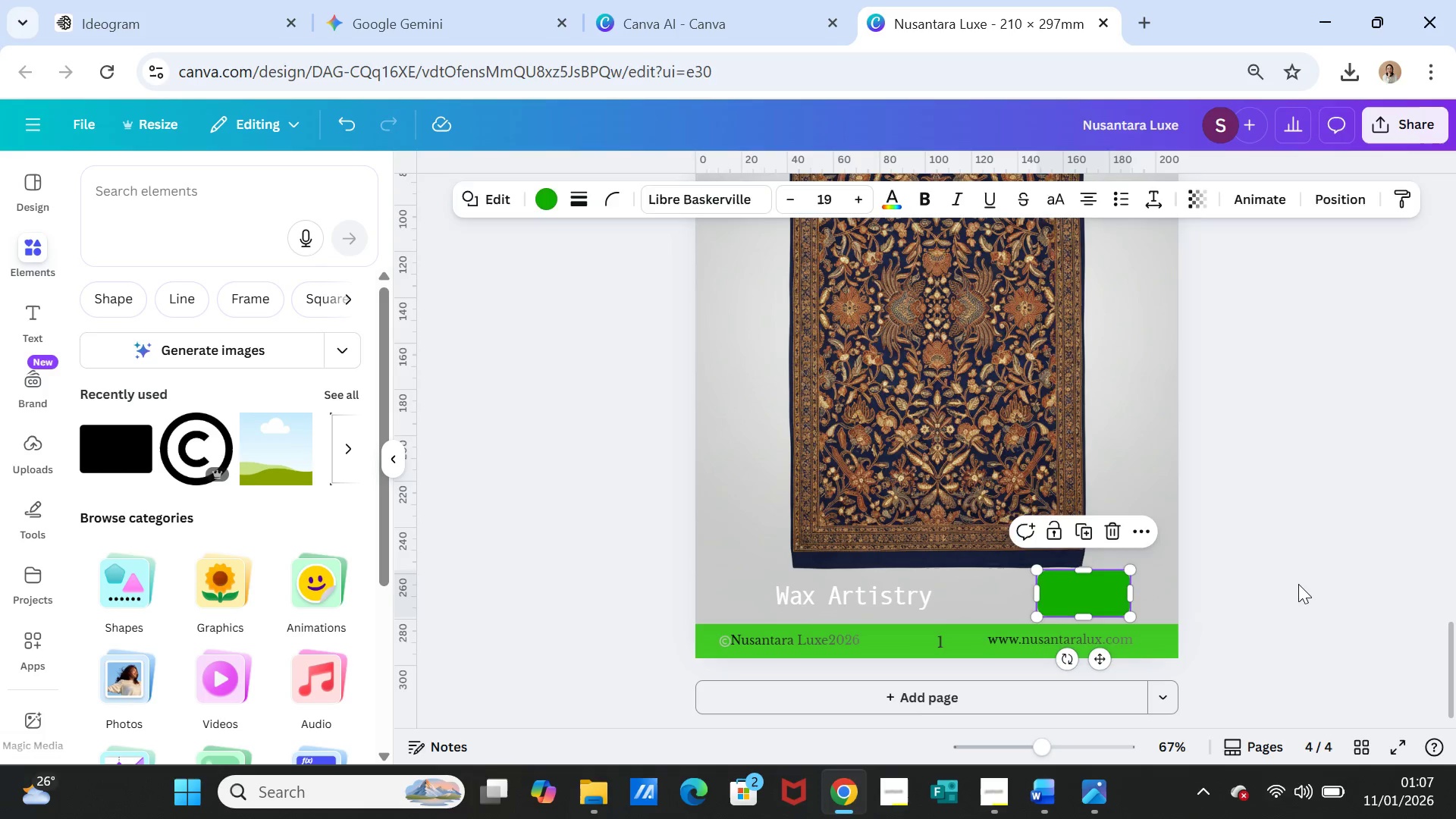 
left_click([1298, 584])
 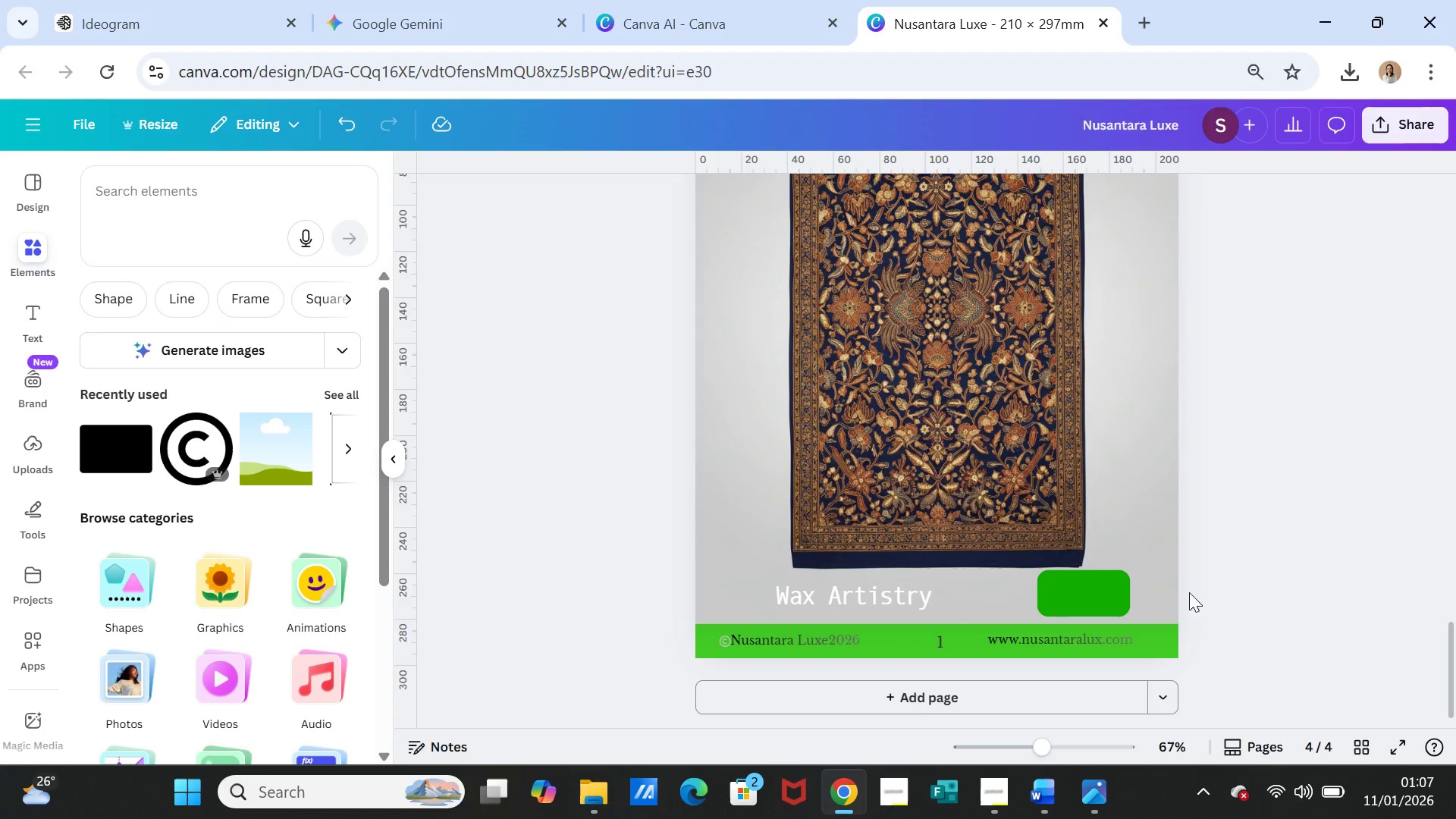 
left_click([1113, 591])
 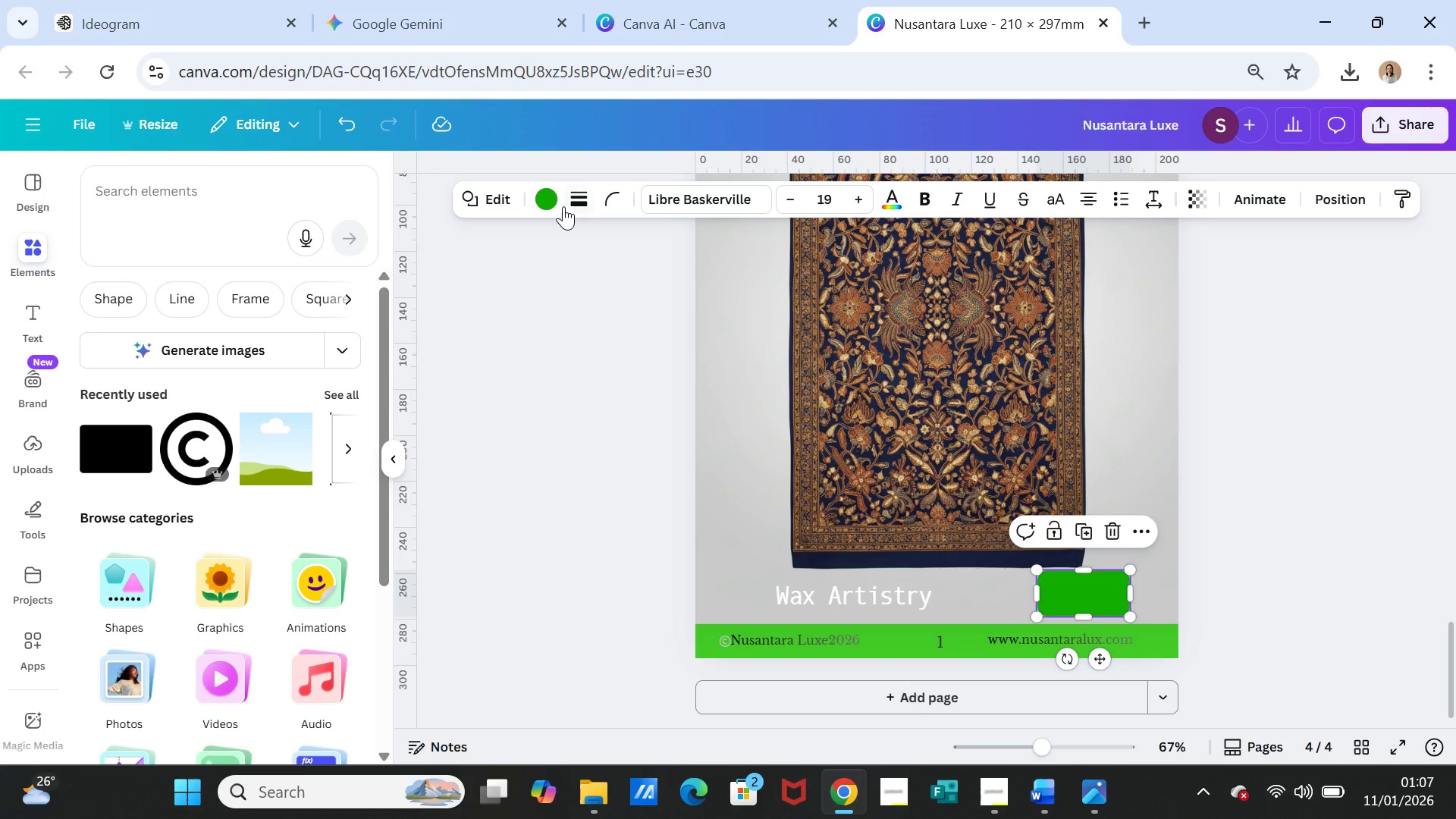 
left_click([553, 199])
 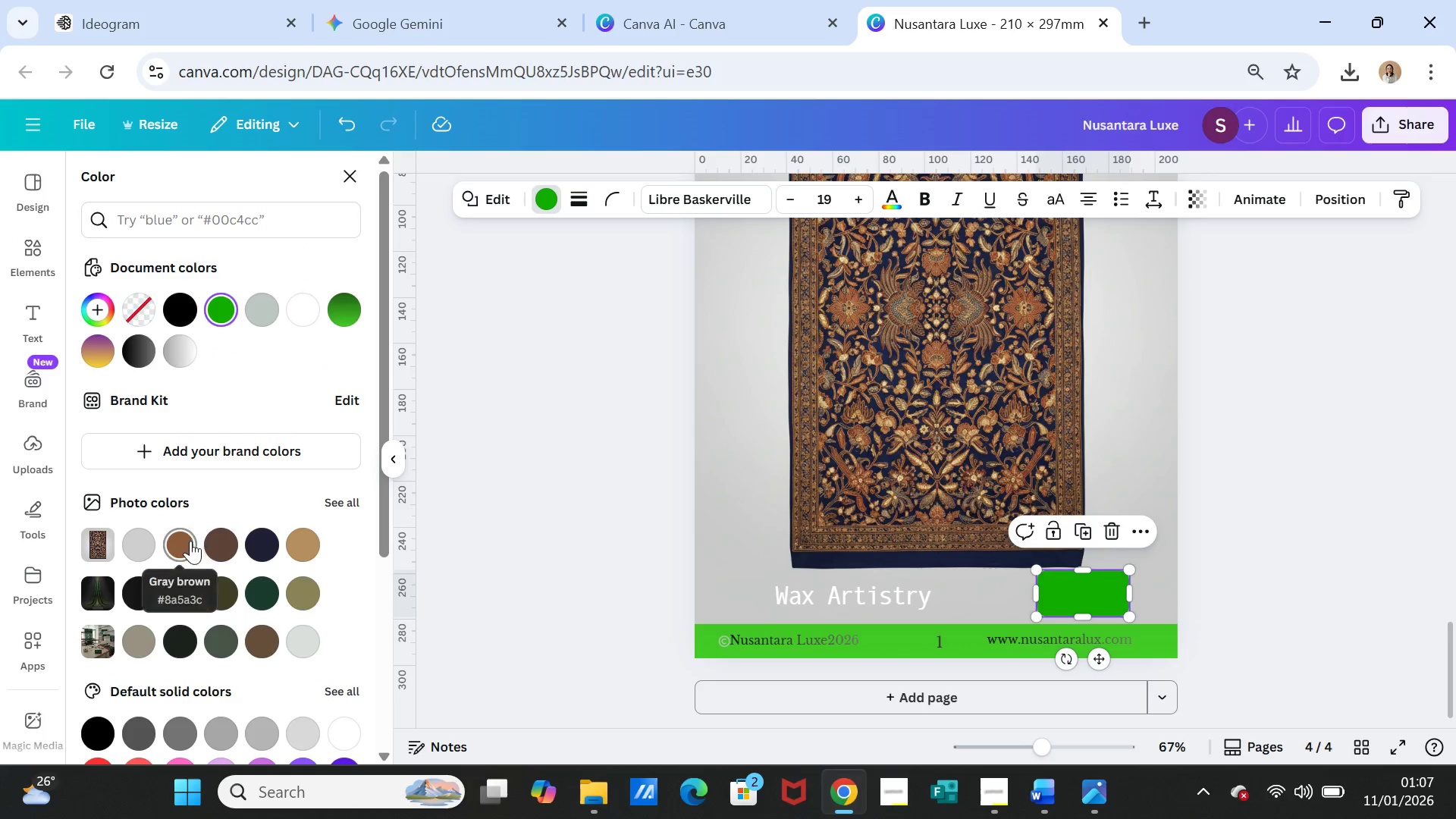 
scroll: coordinate [186, 551], scroll_direction: down, amount: 3.0
 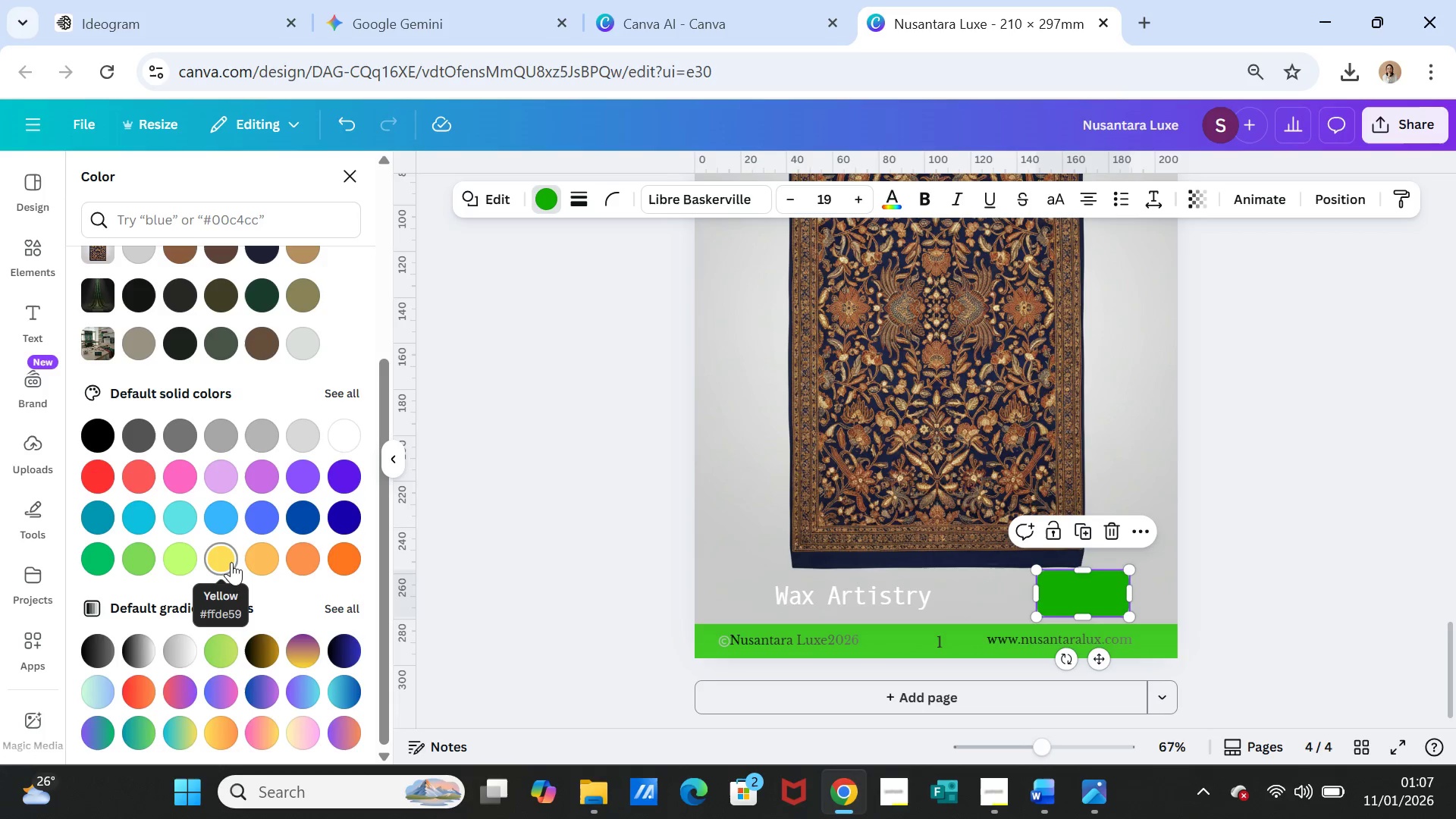 
left_click([229, 559])
 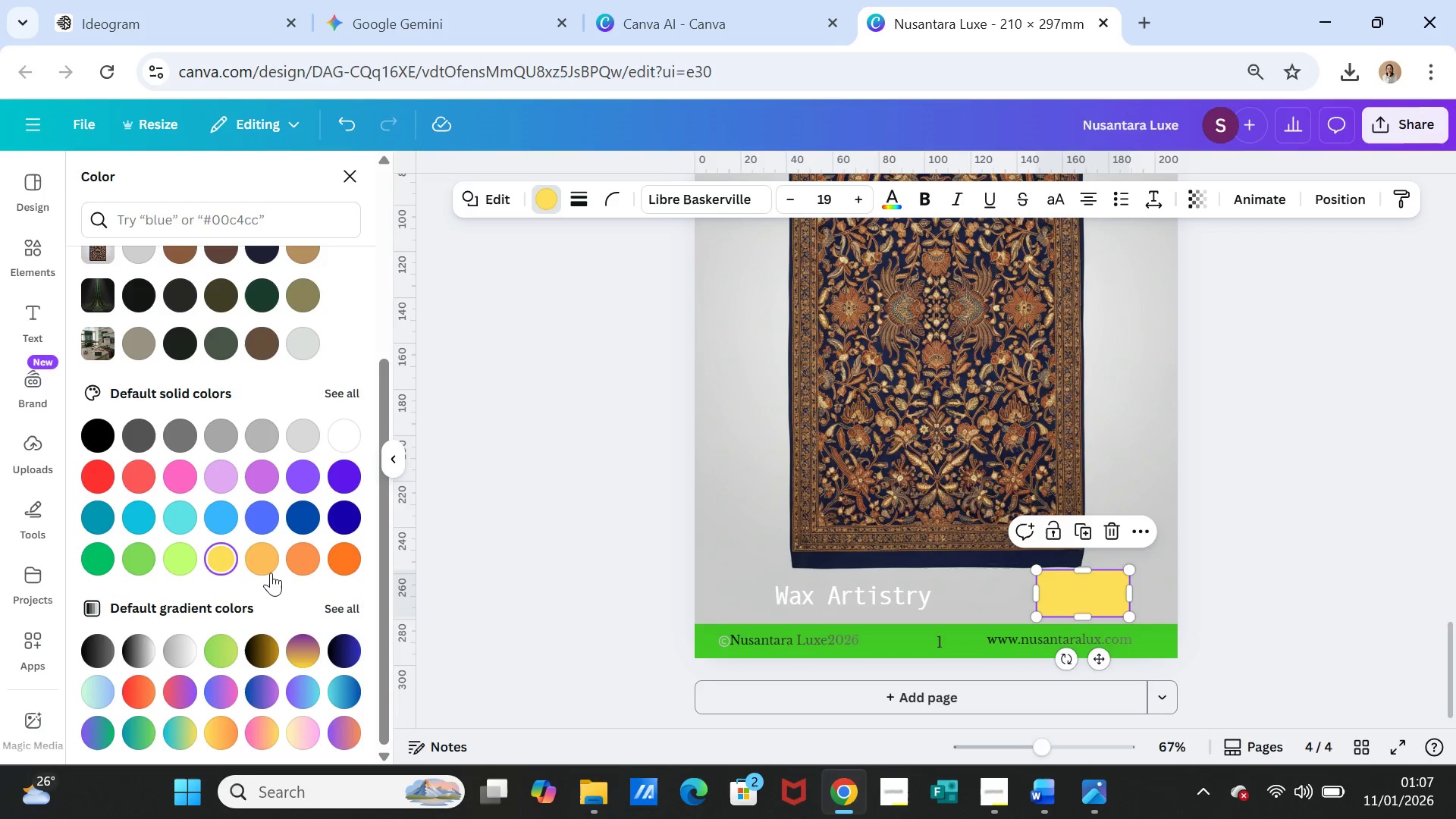 
left_click([260, 564])
 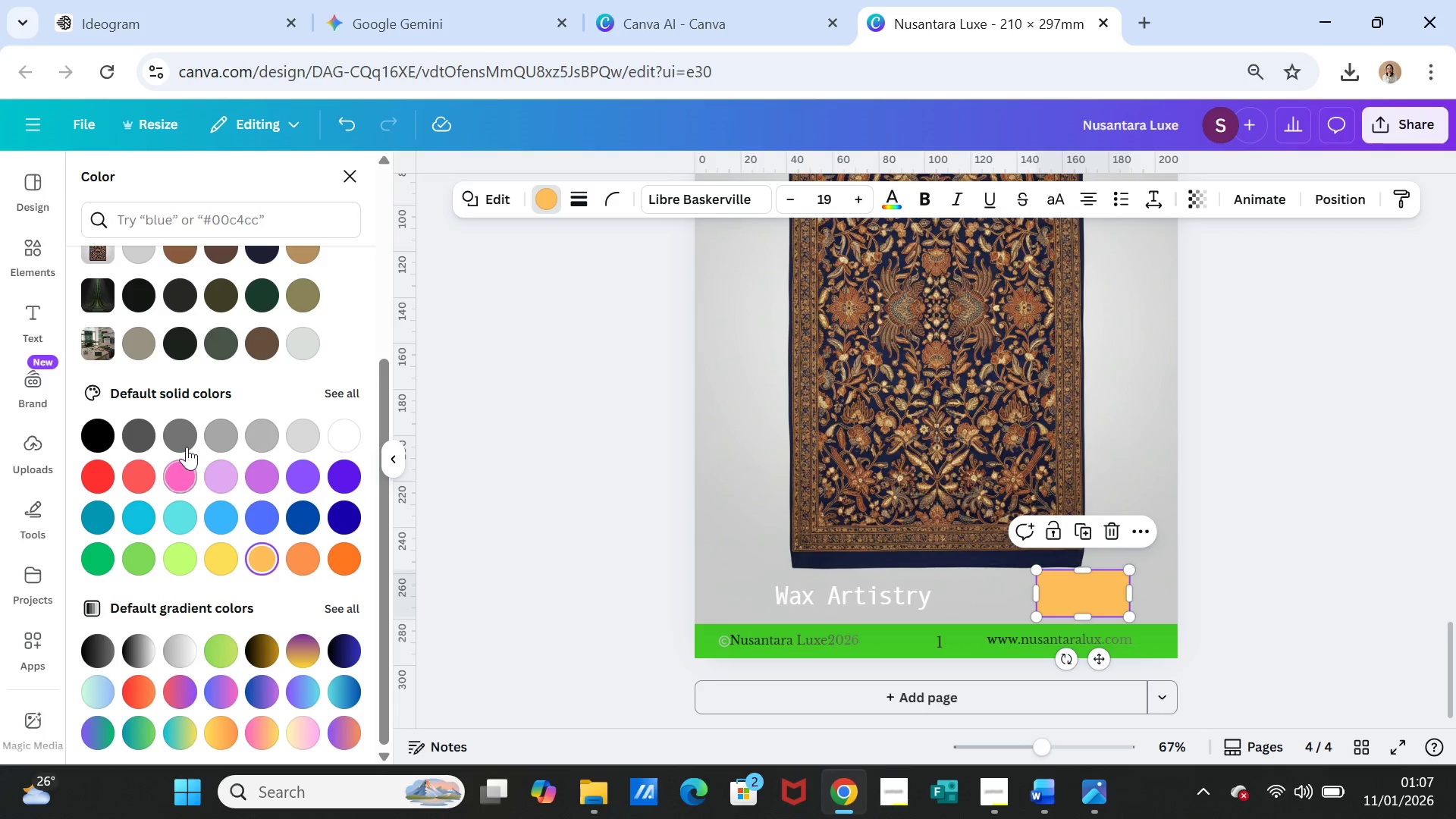 
left_click([186, 438])
 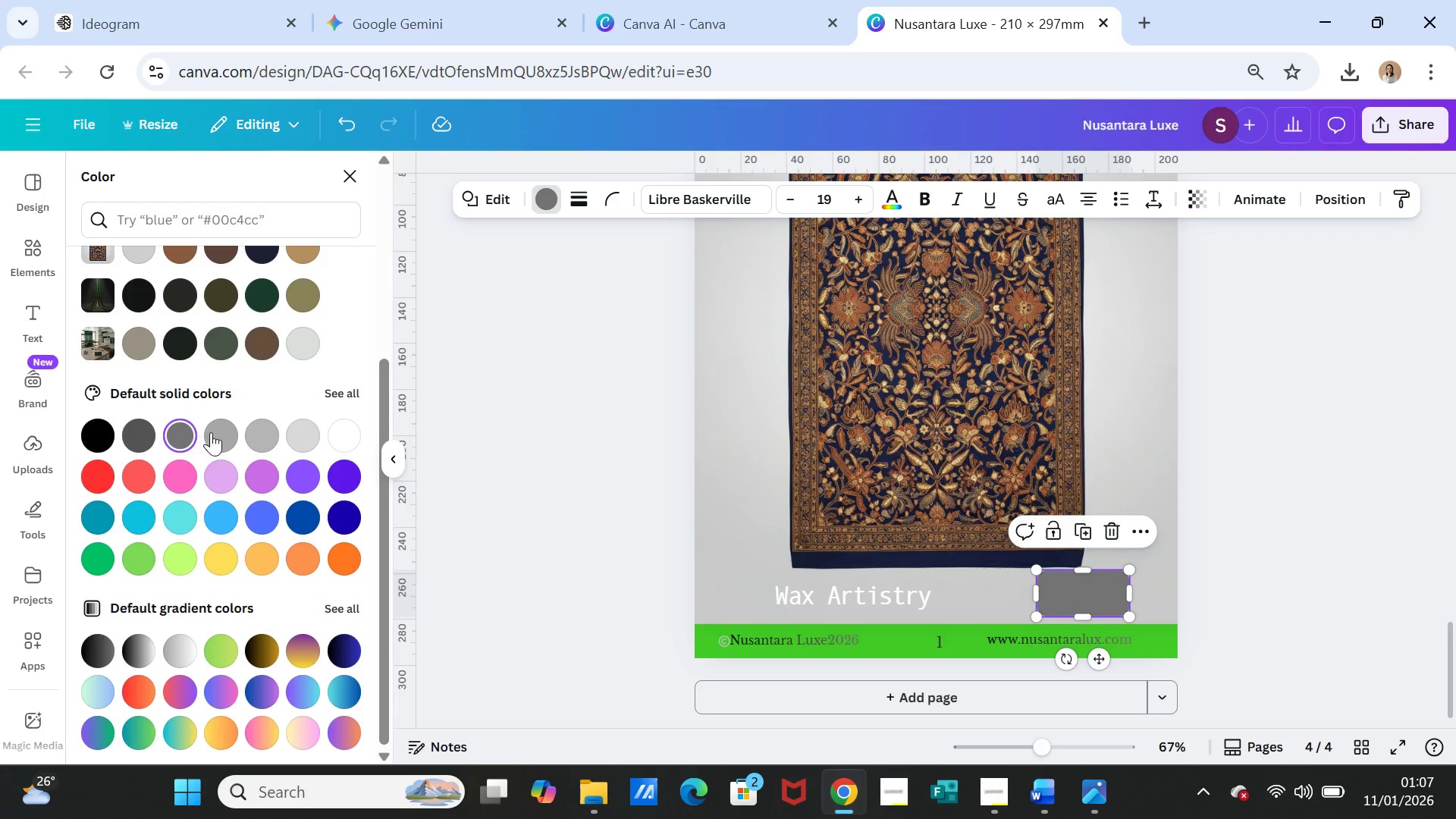 
left_click([219, 431])
 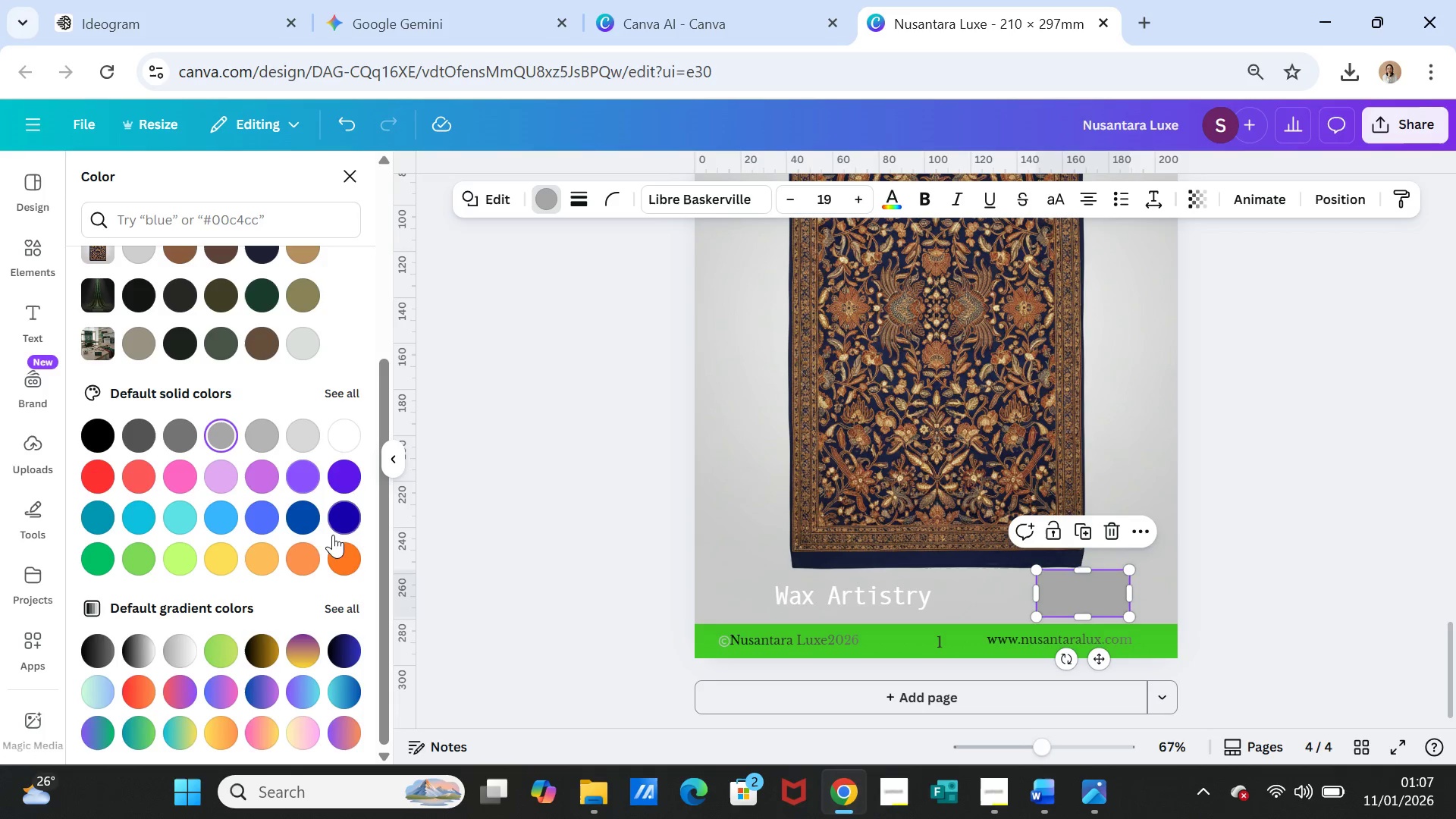 
scroll: coordinate [333, 543], scroll_direction: down, amount: 1.0
 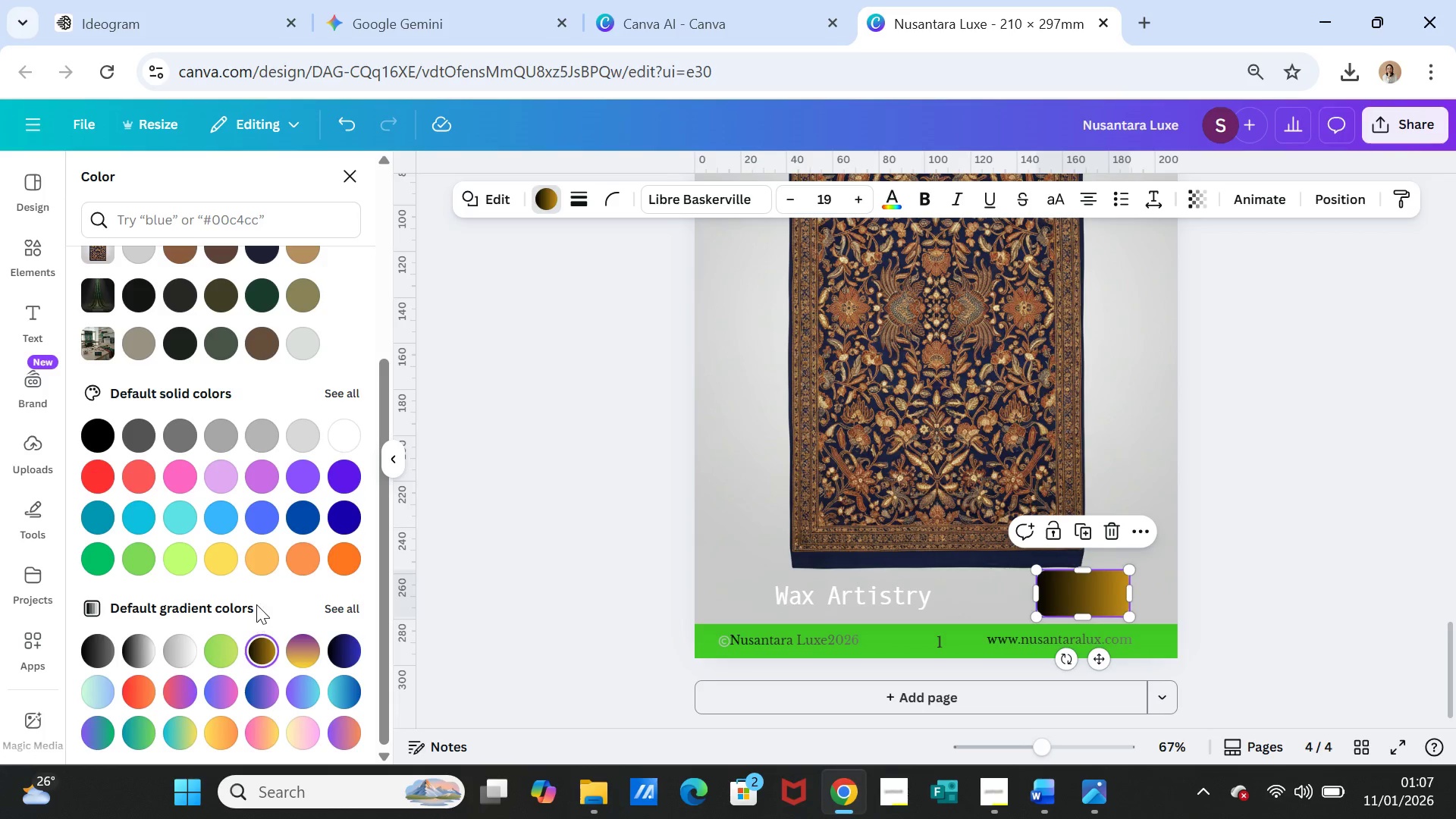 
scroll: coordinate [245, 485], scroll_direction: up, amount: 5.0
 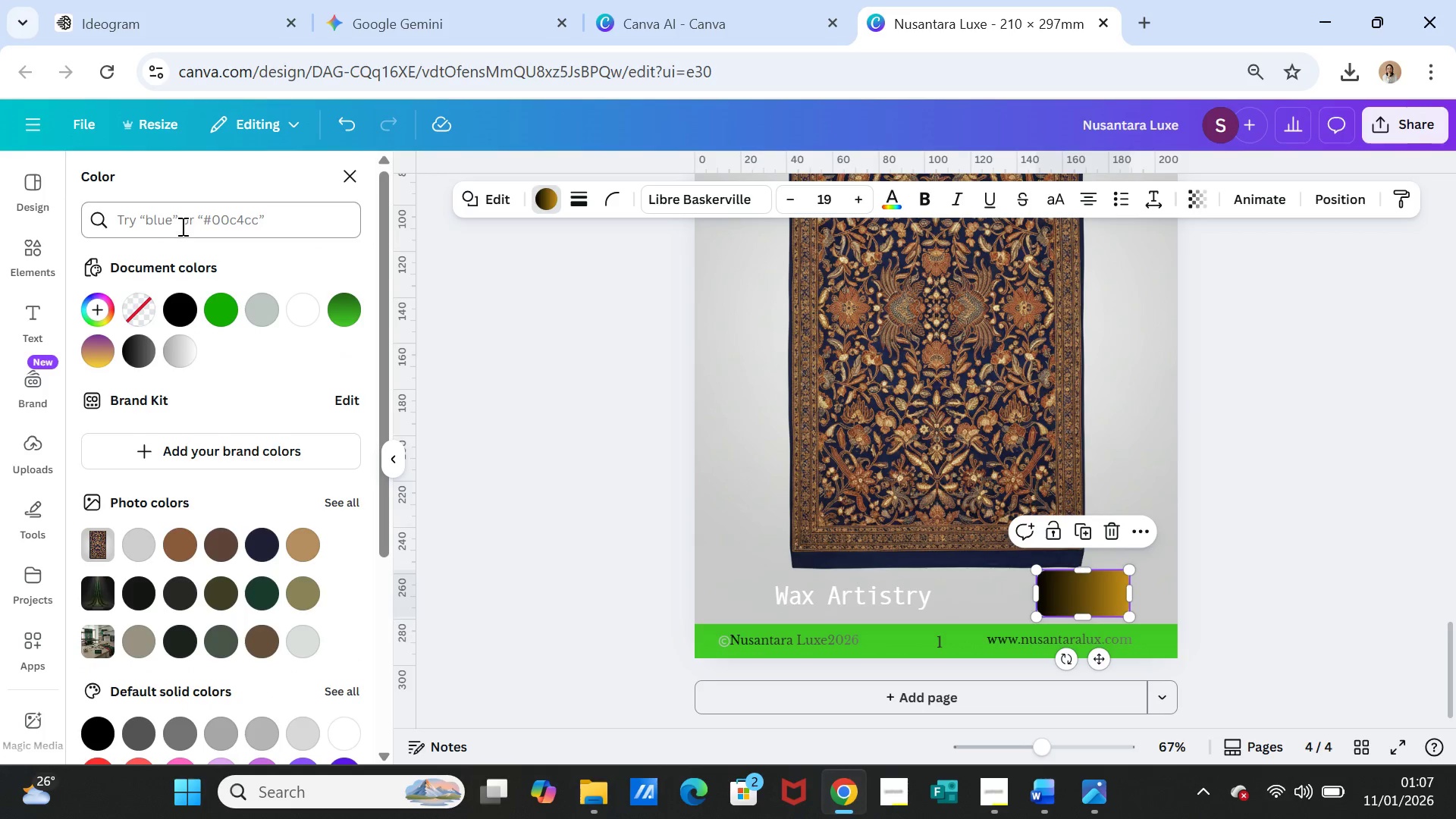 
left_click([181, 226])
 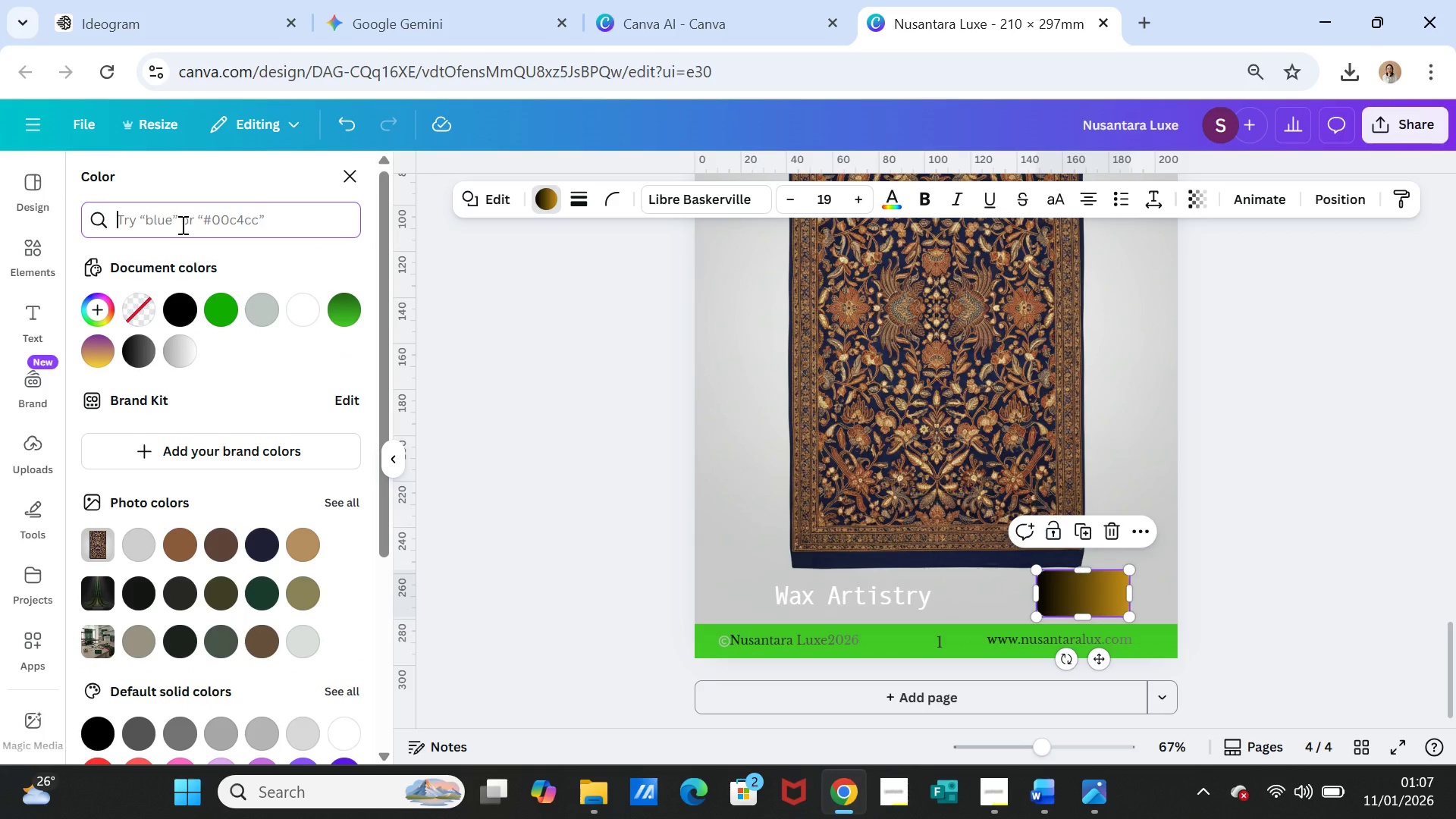 
type(GOLD)
 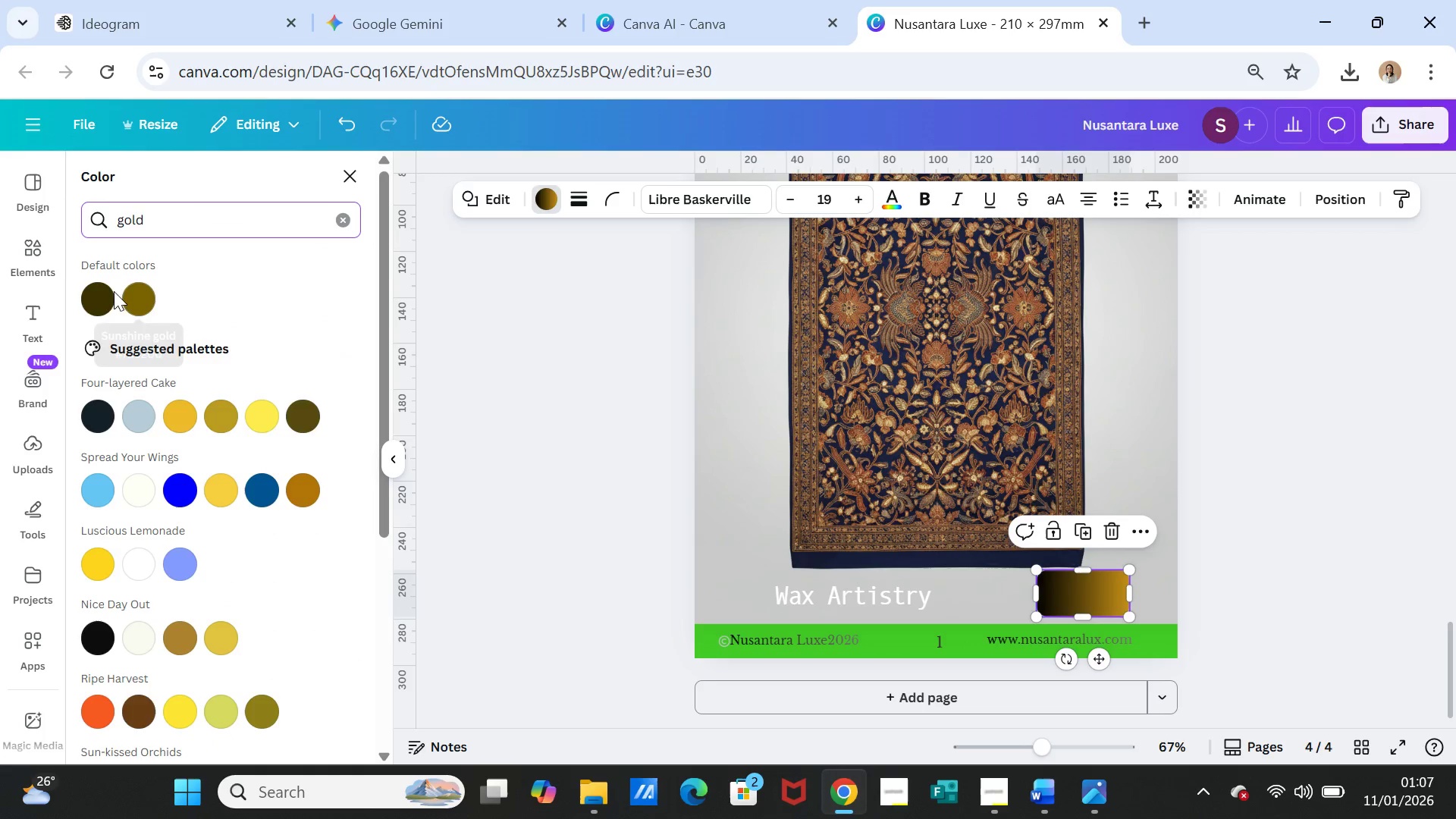 
left_click([105, 295])
 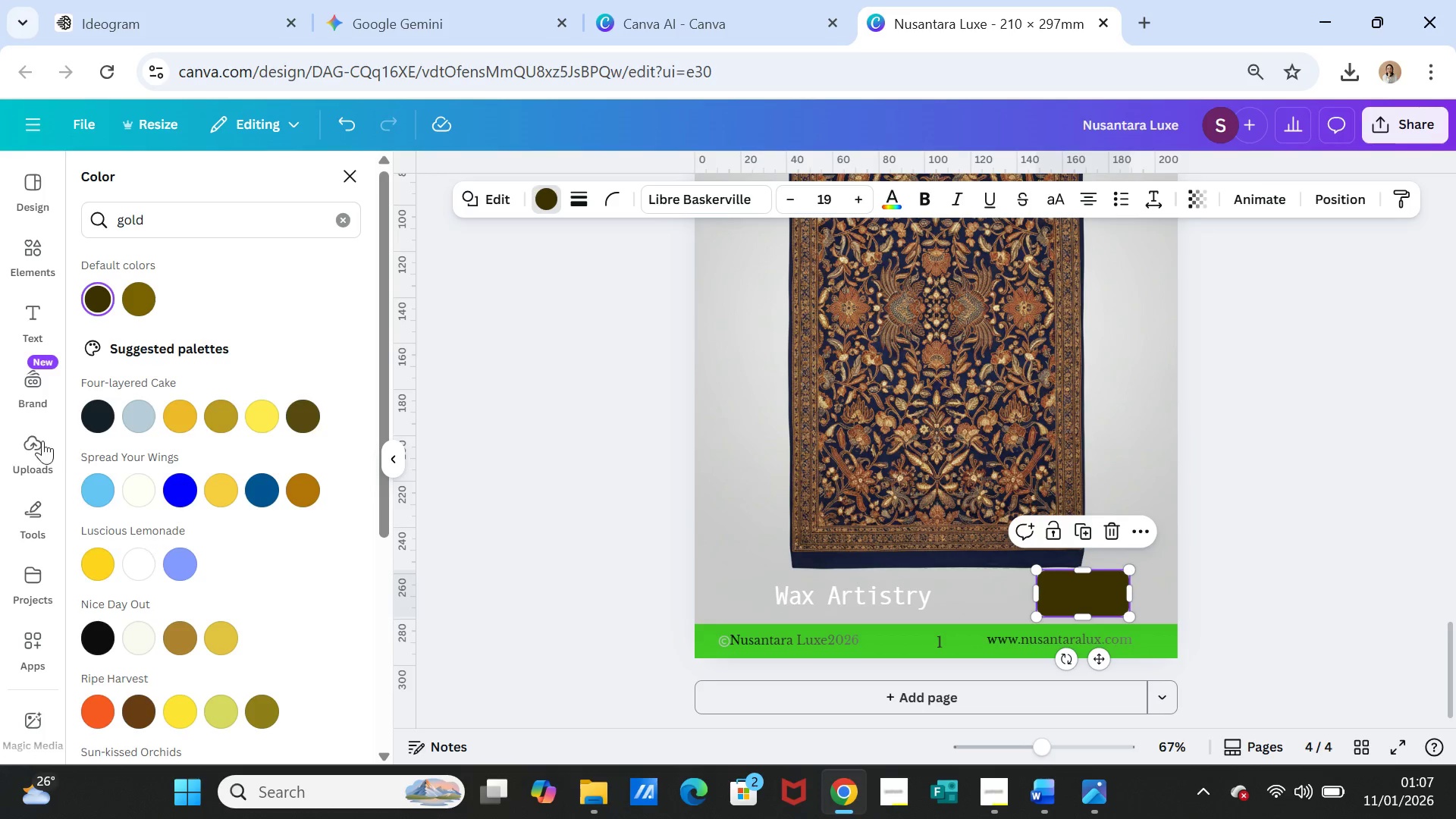 
wait(6.33)
 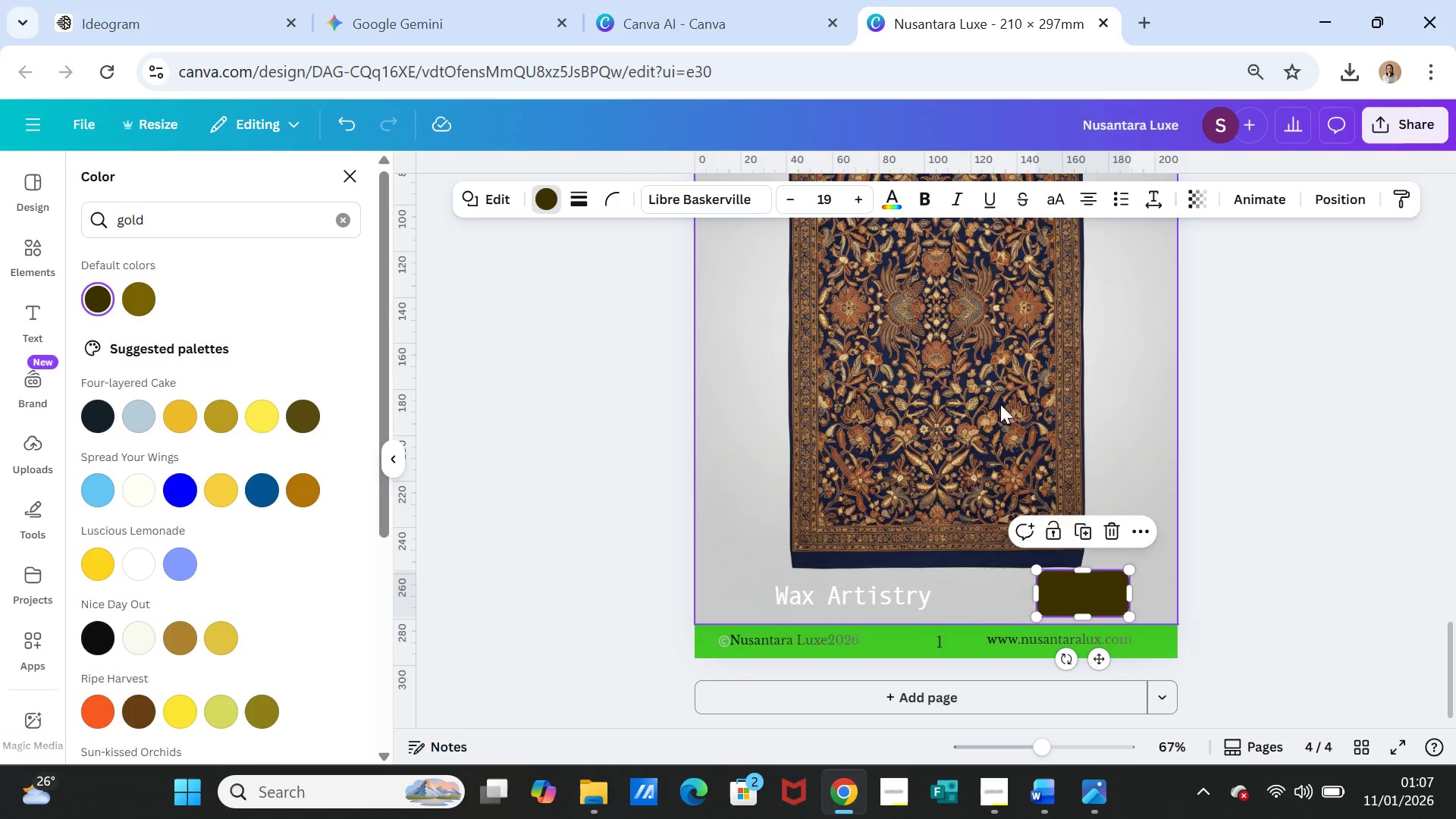 
left_click([25, 310])
 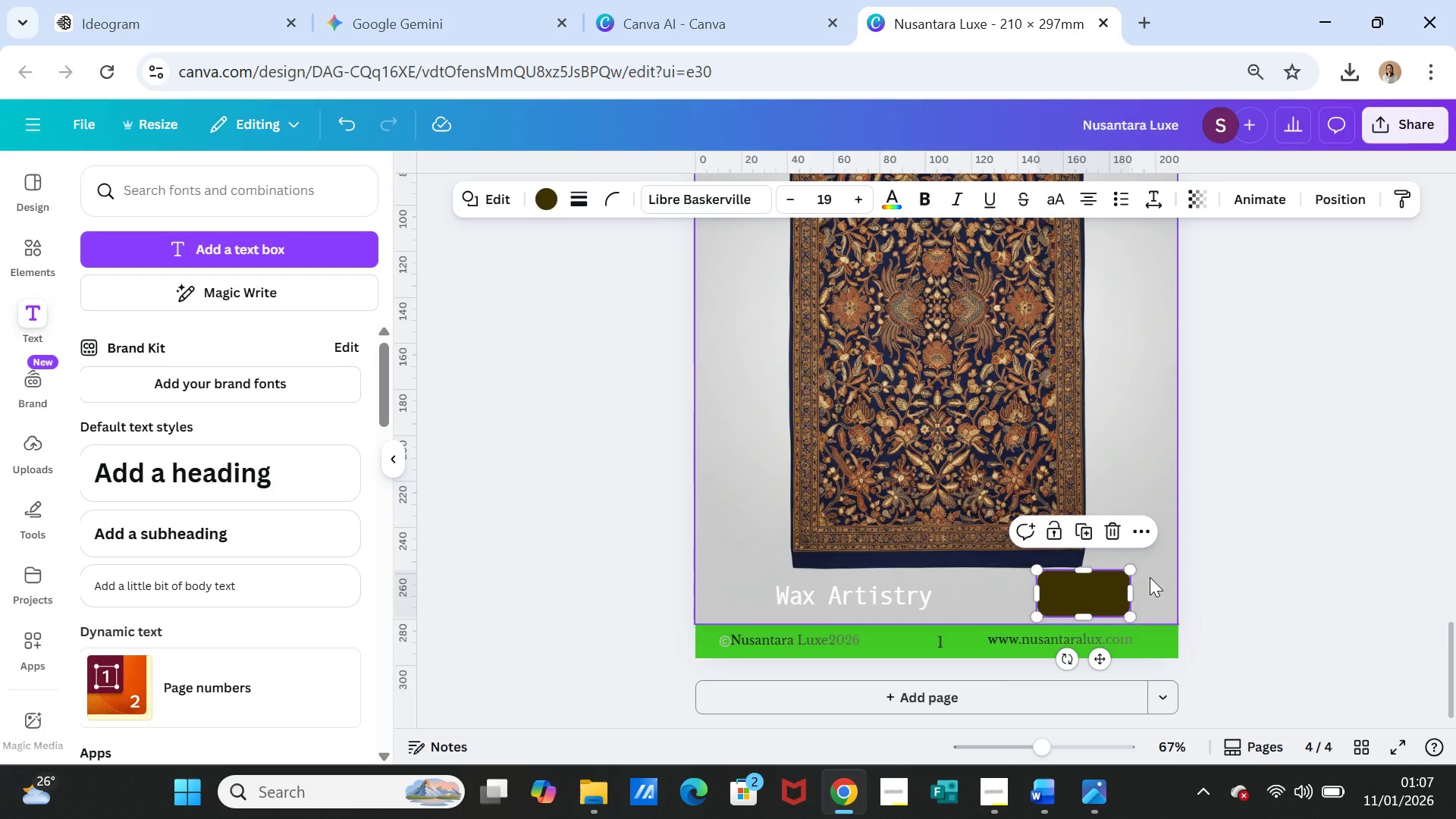 
scroll: coordinate [1188, 503], scroll_direction: up, amount: 1.0
 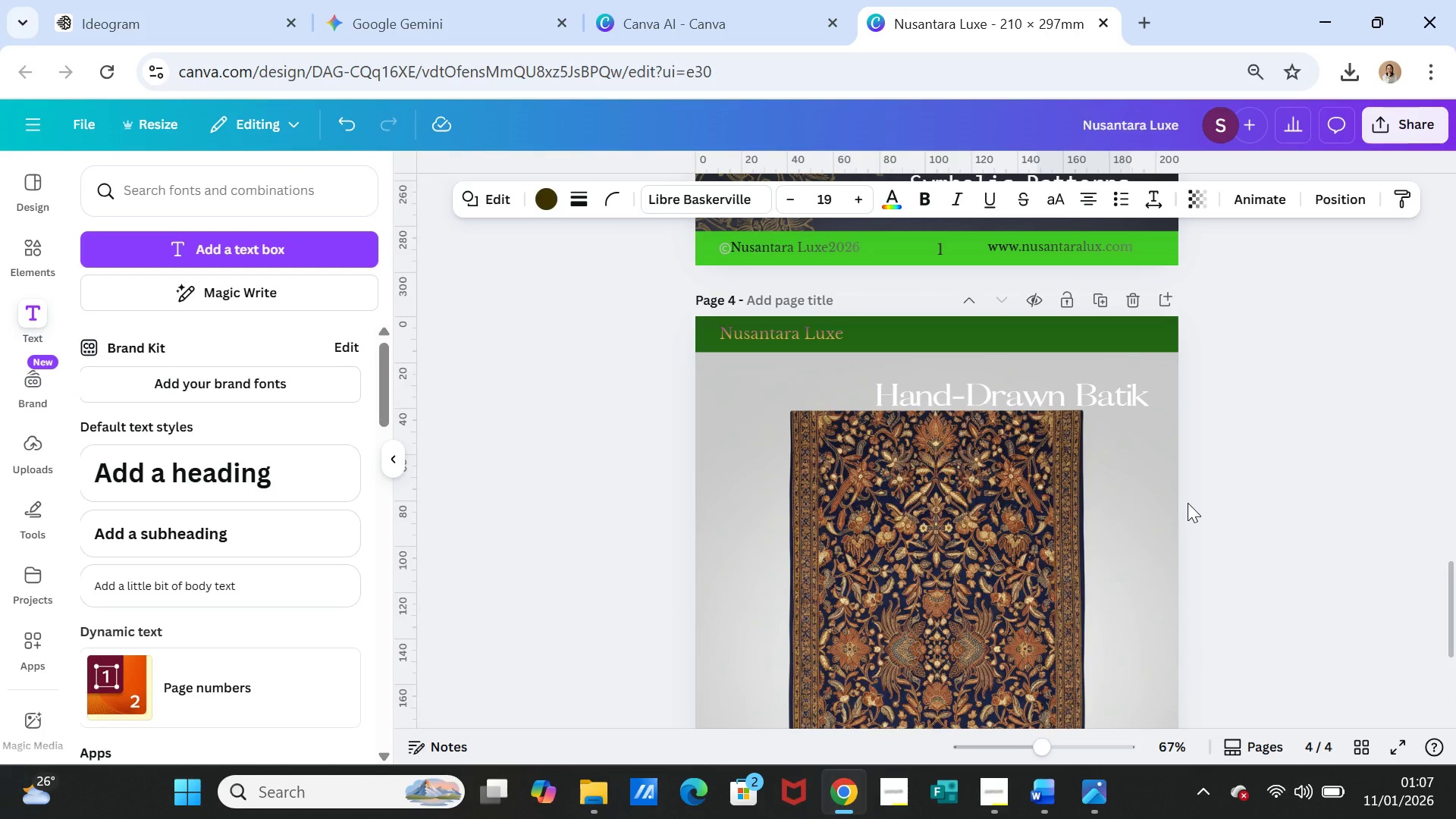 
scroll: coordinate [1188, 503], scroll_direction: down, amount: 4.0
 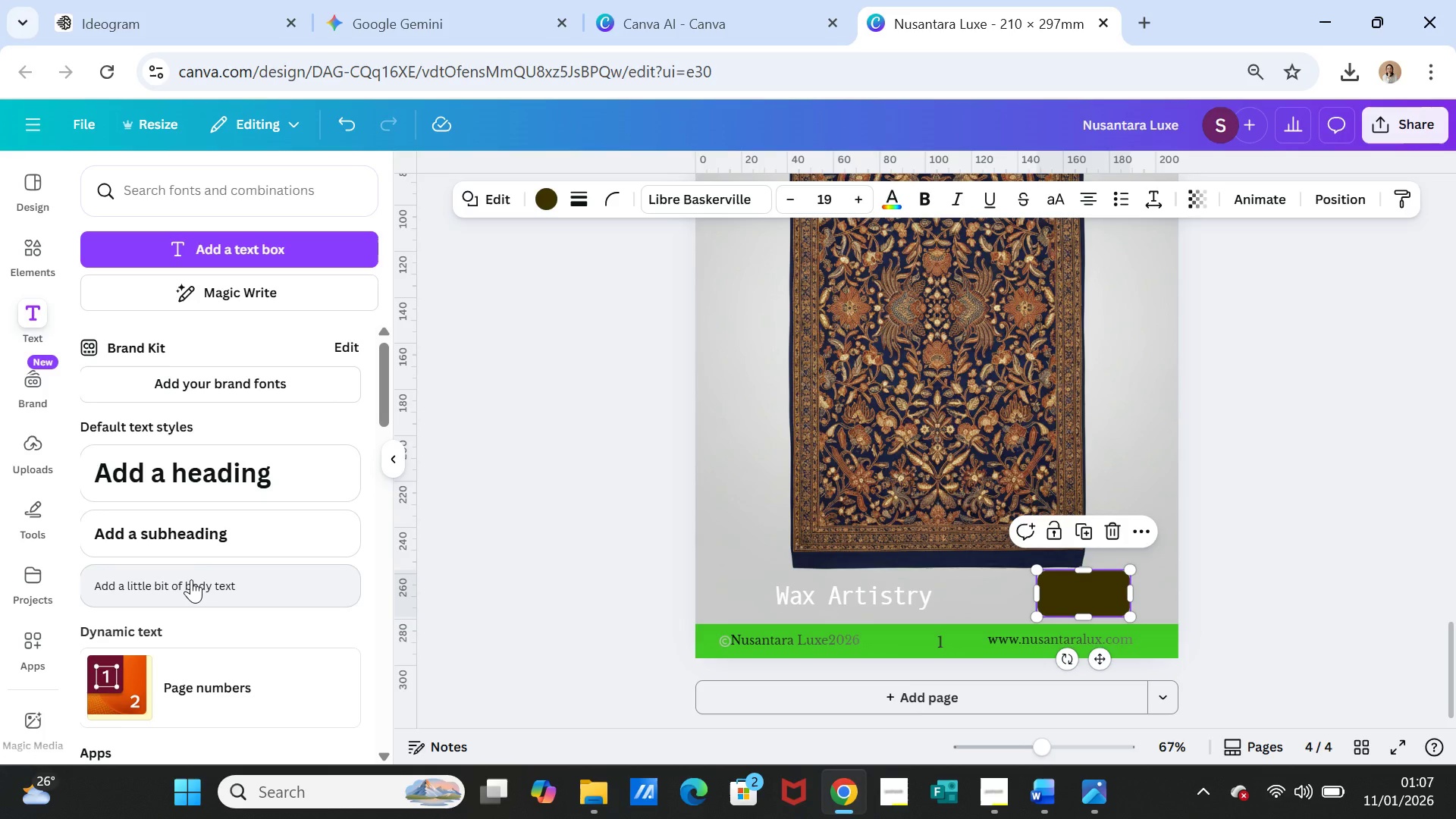 
left_click([188, 538])
 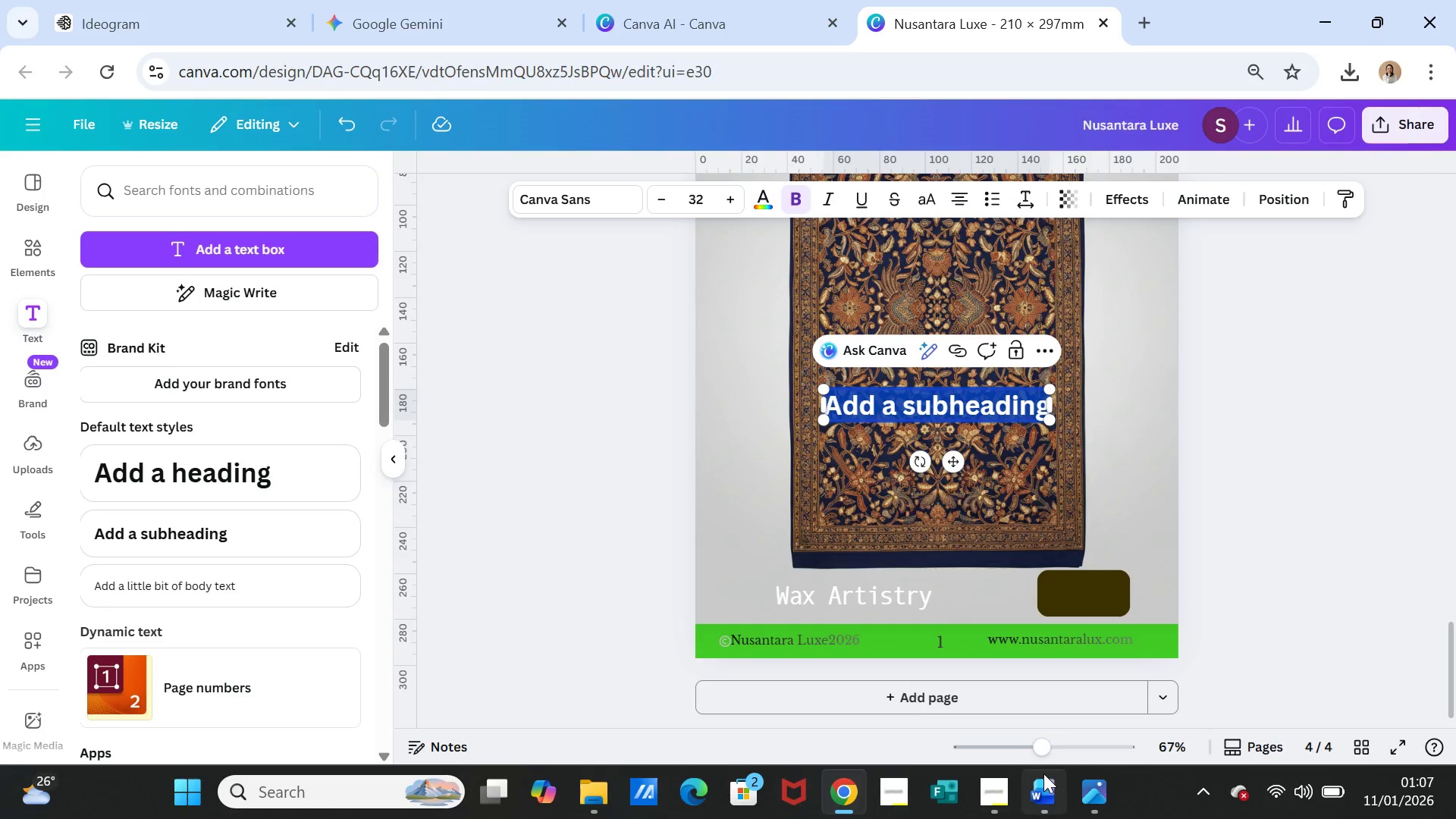 
left_click([1046, 788])
 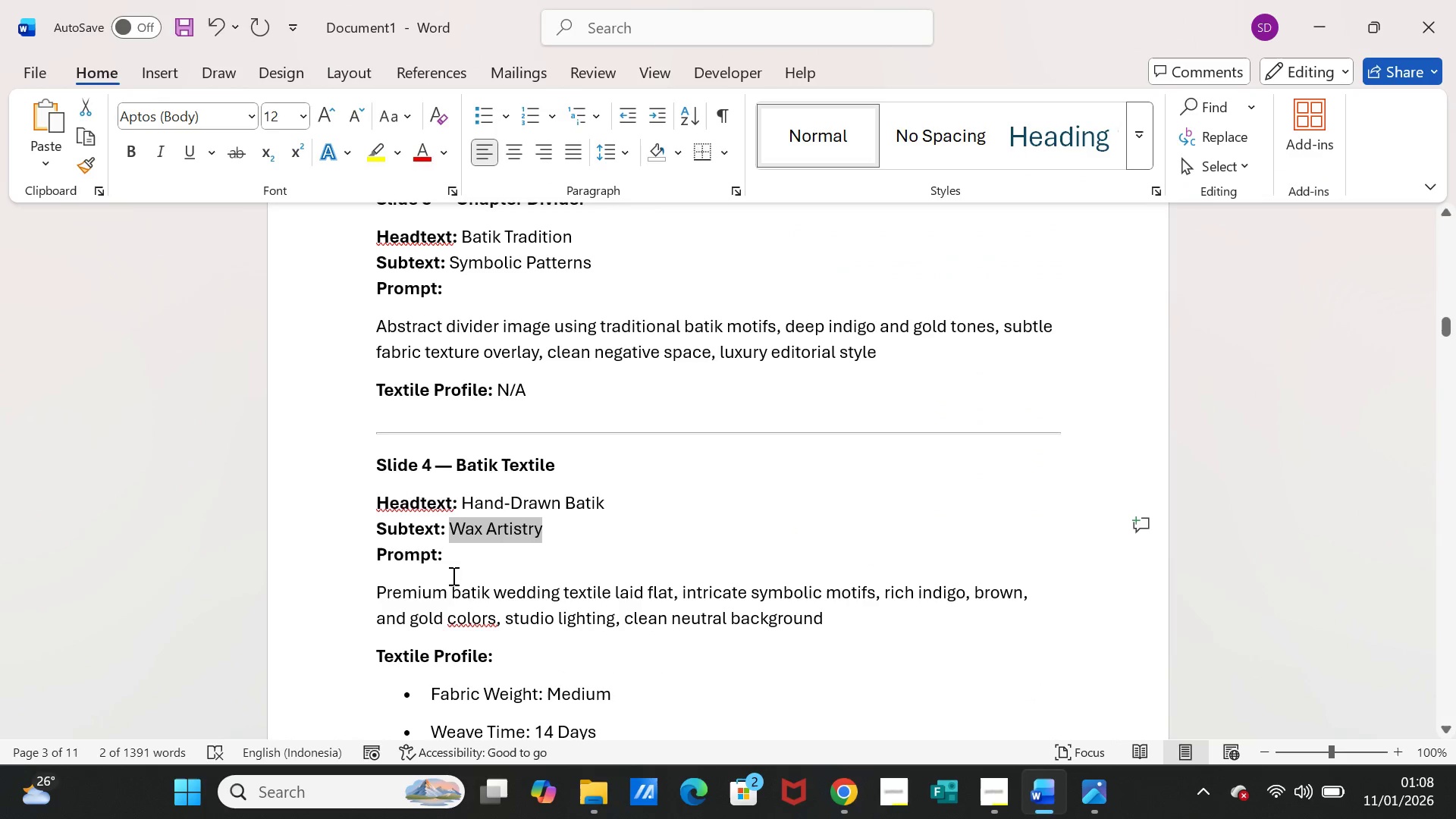 
scroll: coordinate [466, 591], scroll_direction: down, amount: 2.0
 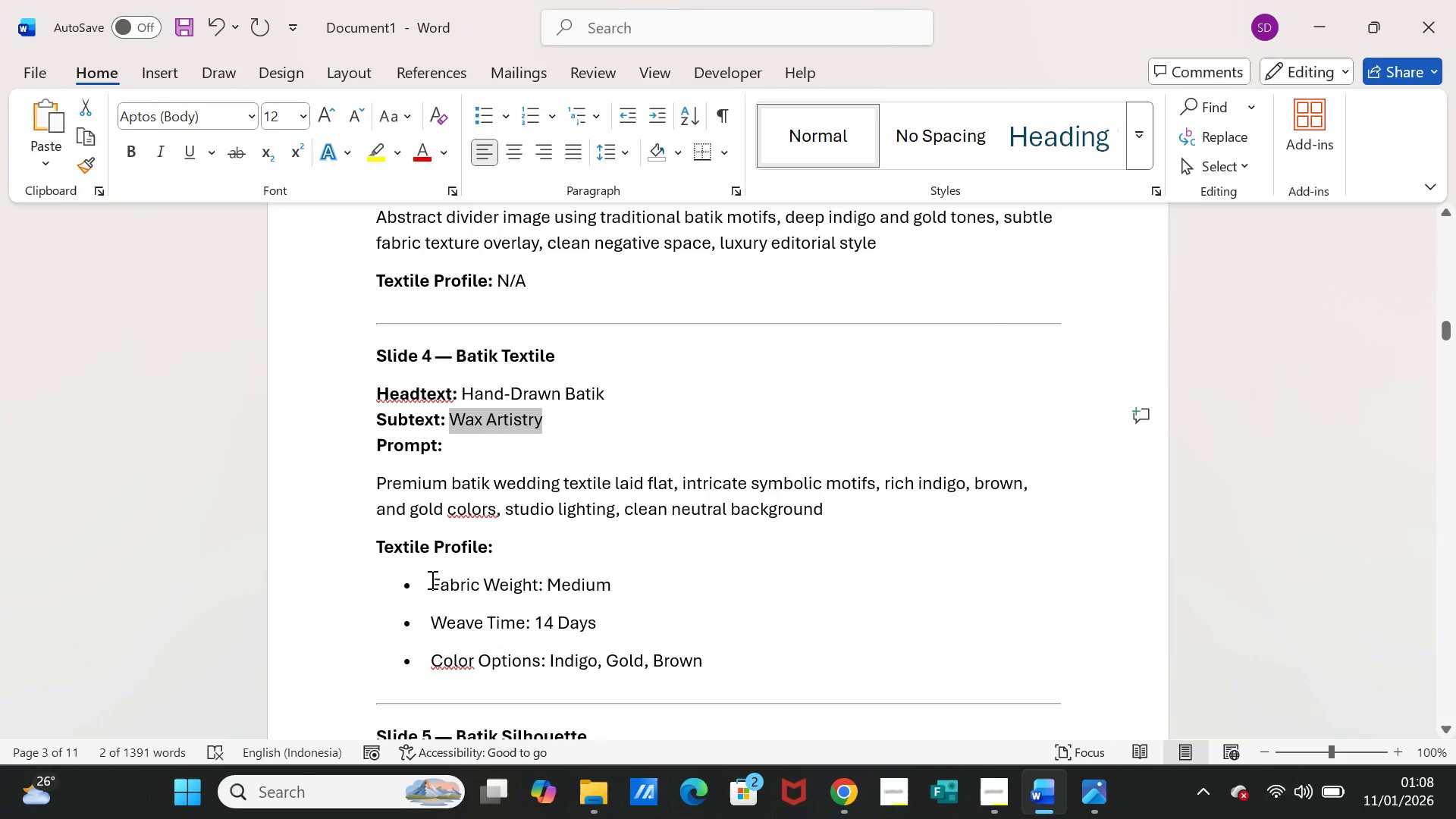 
left_click_drag(start_coordinate=[431, 579], to_coordinate=[685, 655])
 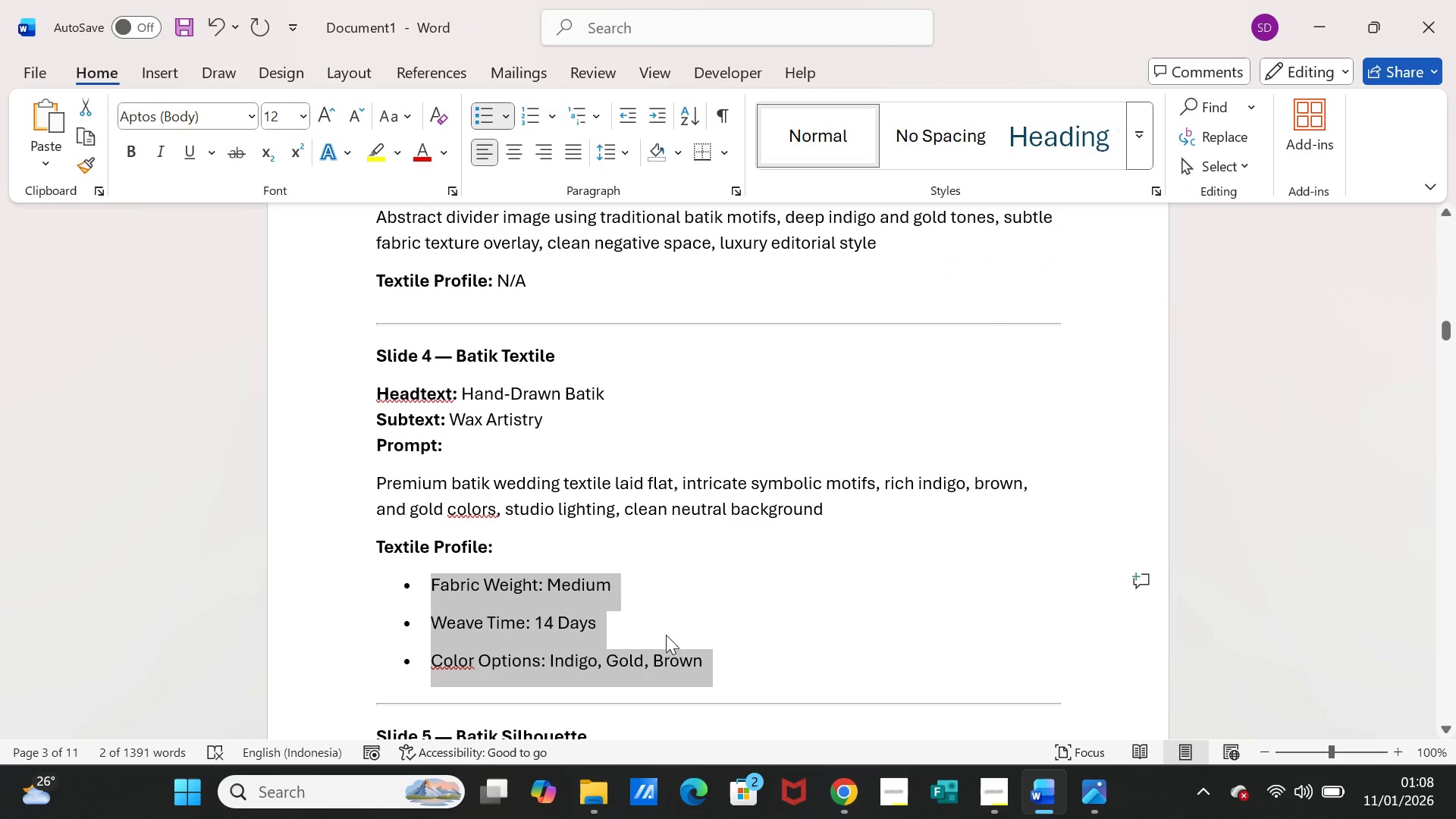 
key(Control+C)
 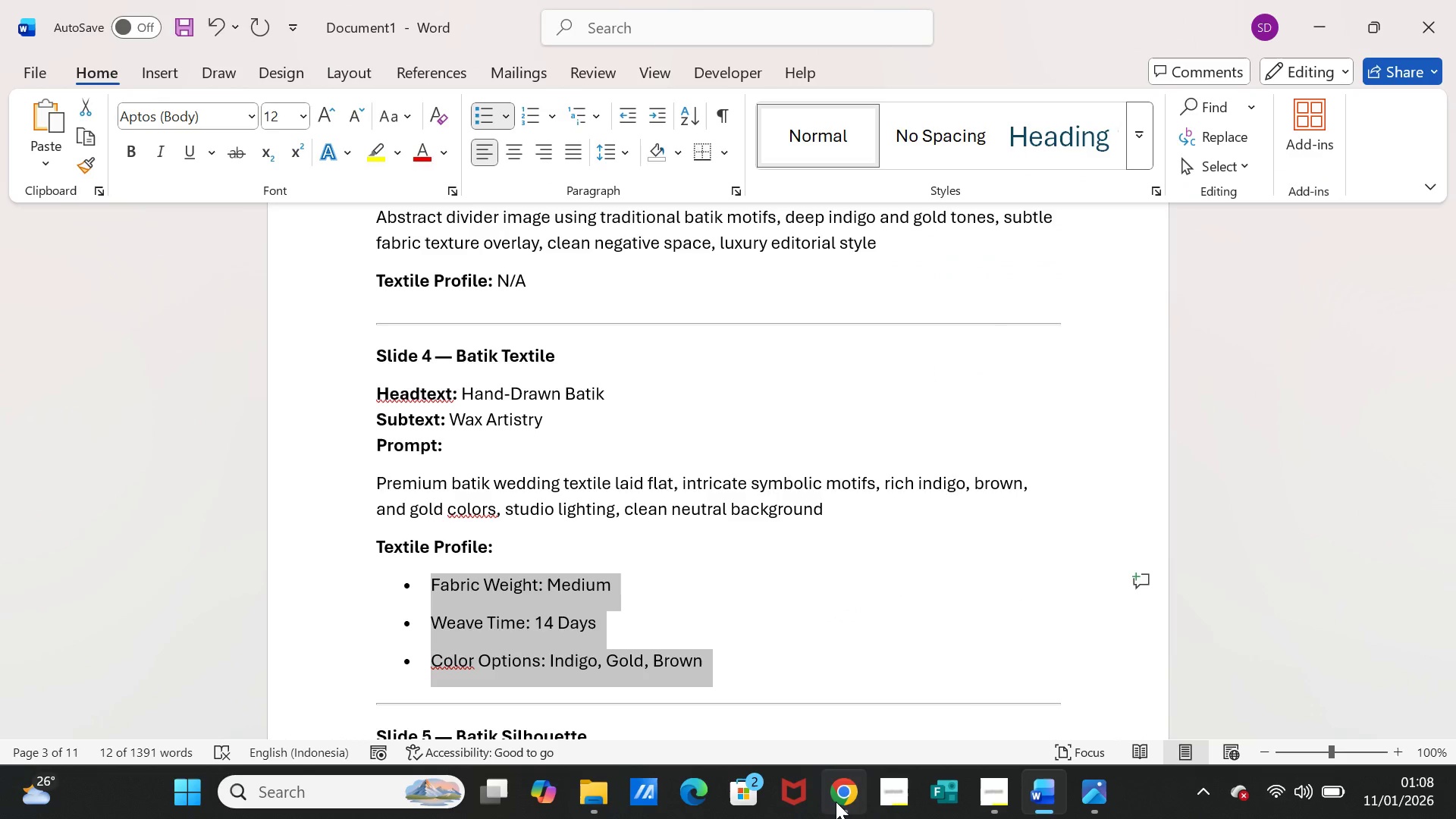 
left_click([847, 800])
 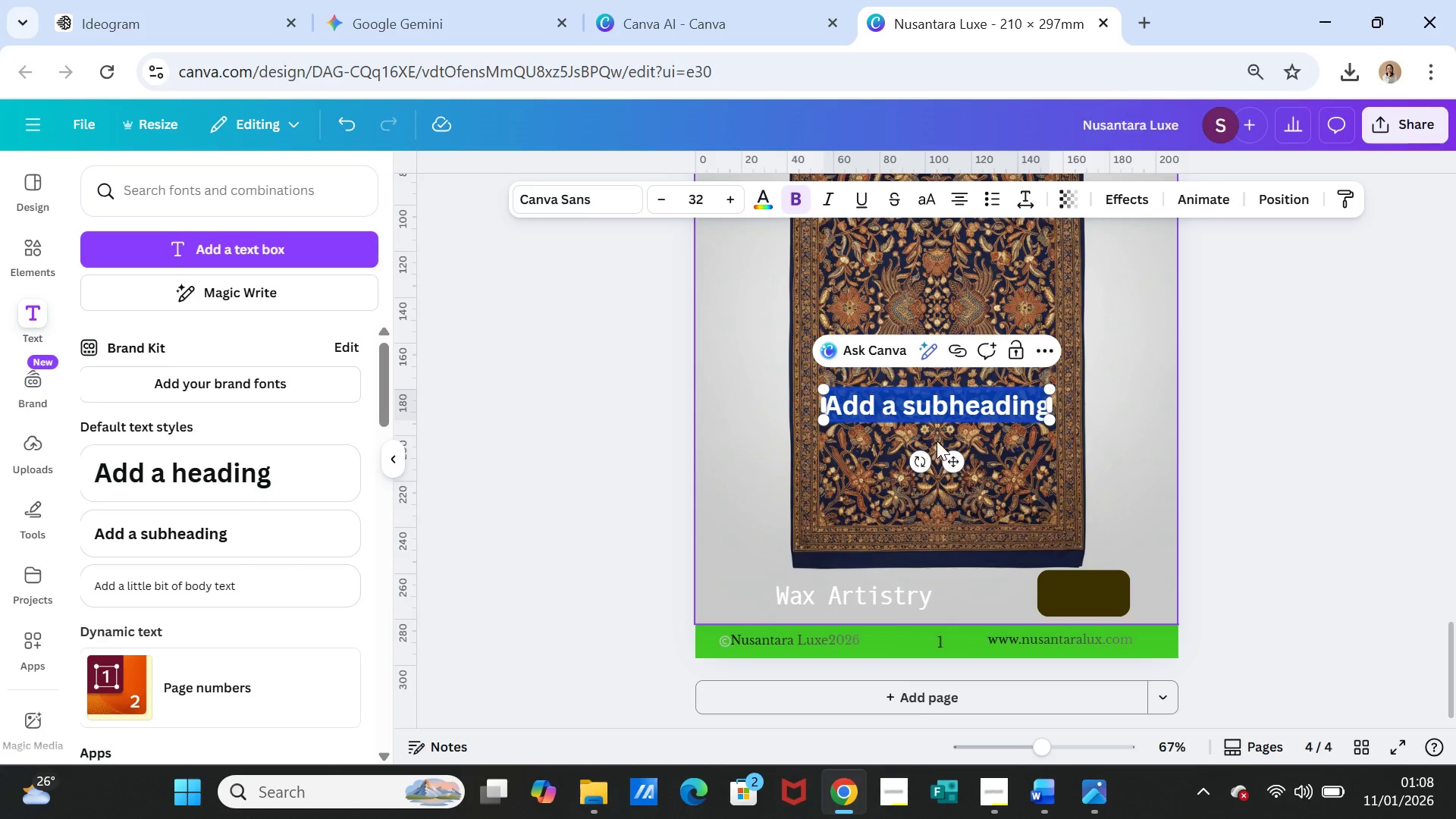 
key(Control+V)
 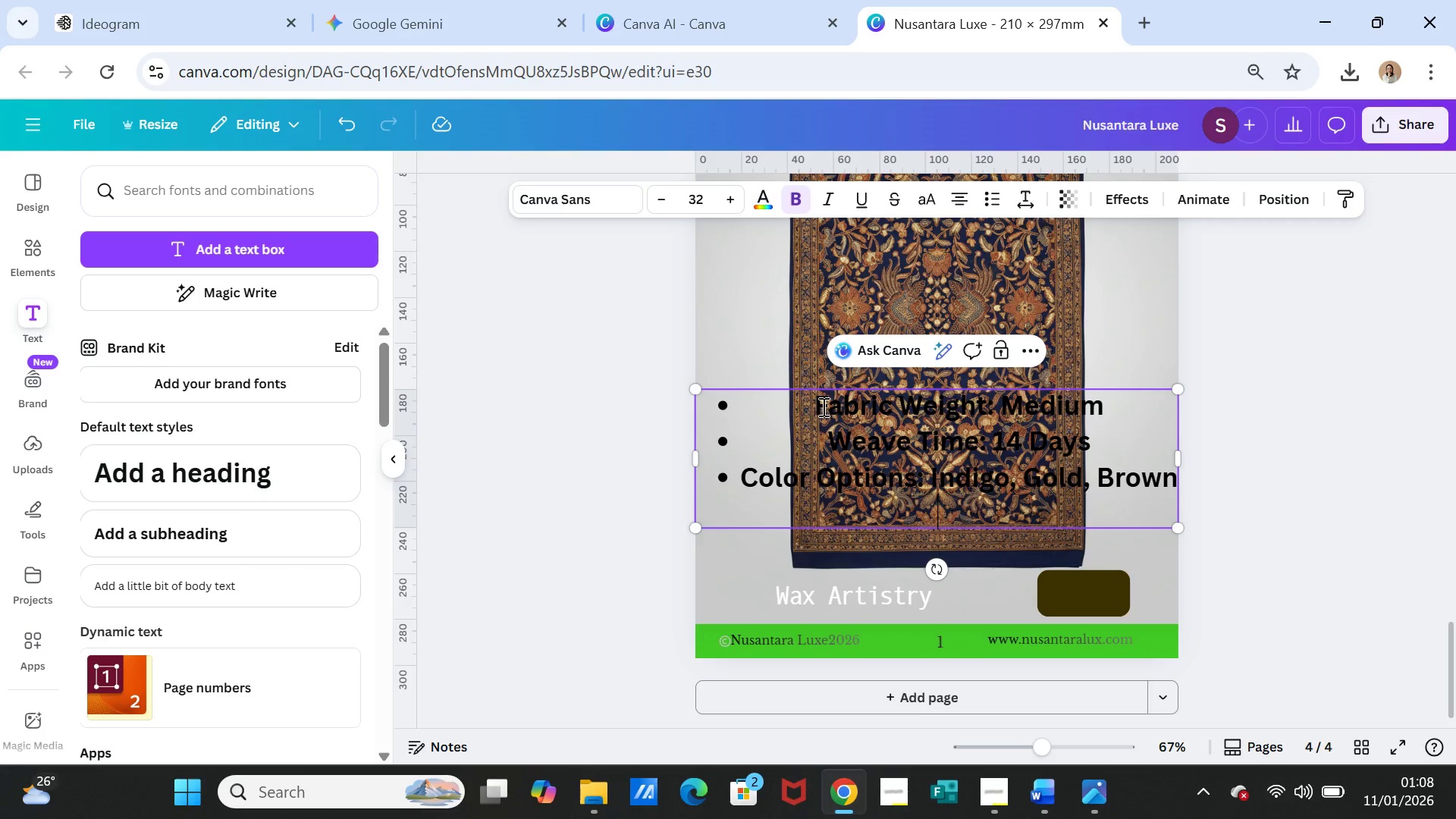 
left_click([817, 406])
 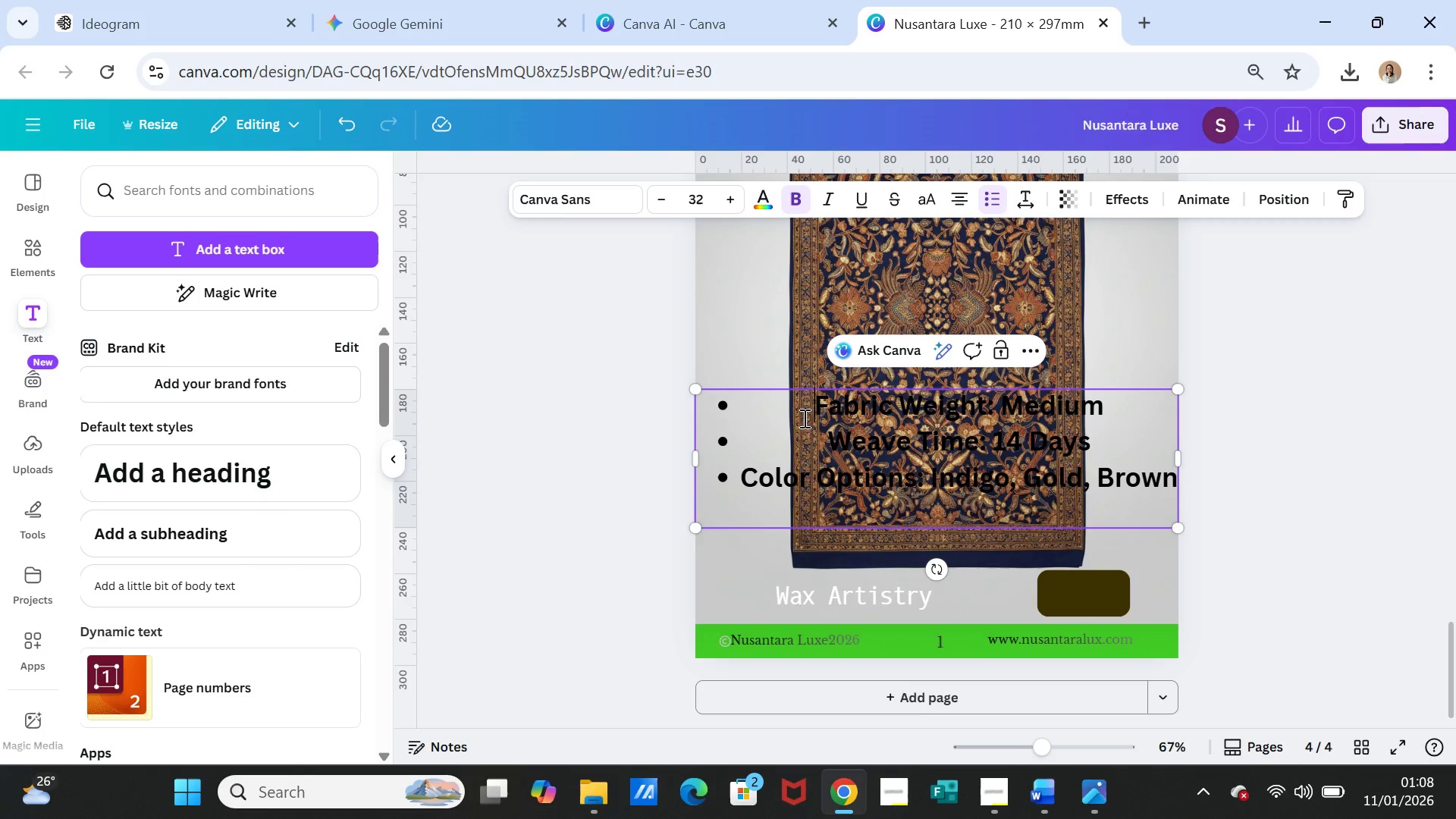 
double_click([810, 411])
 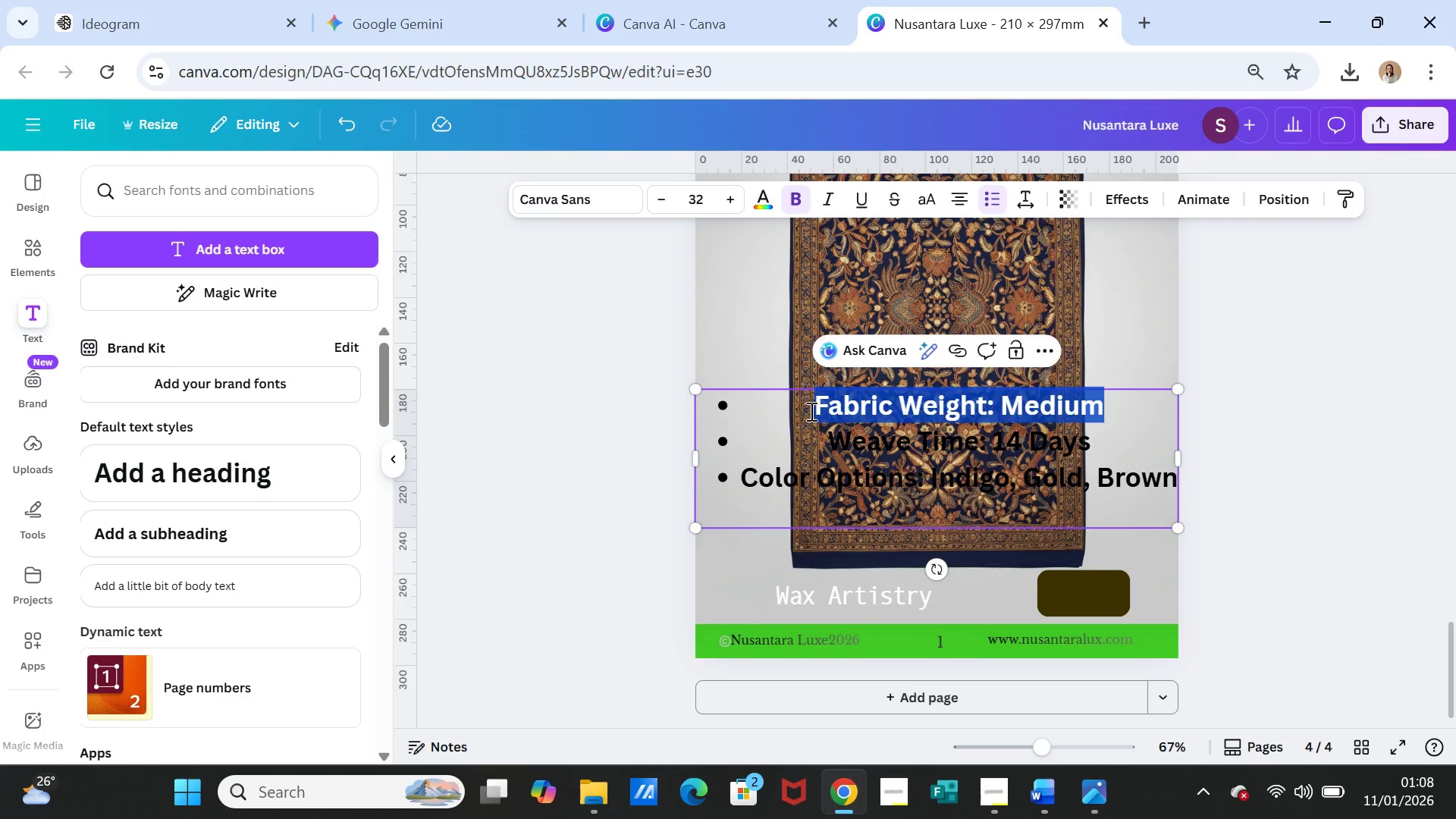 
triple_click([810, 411])
 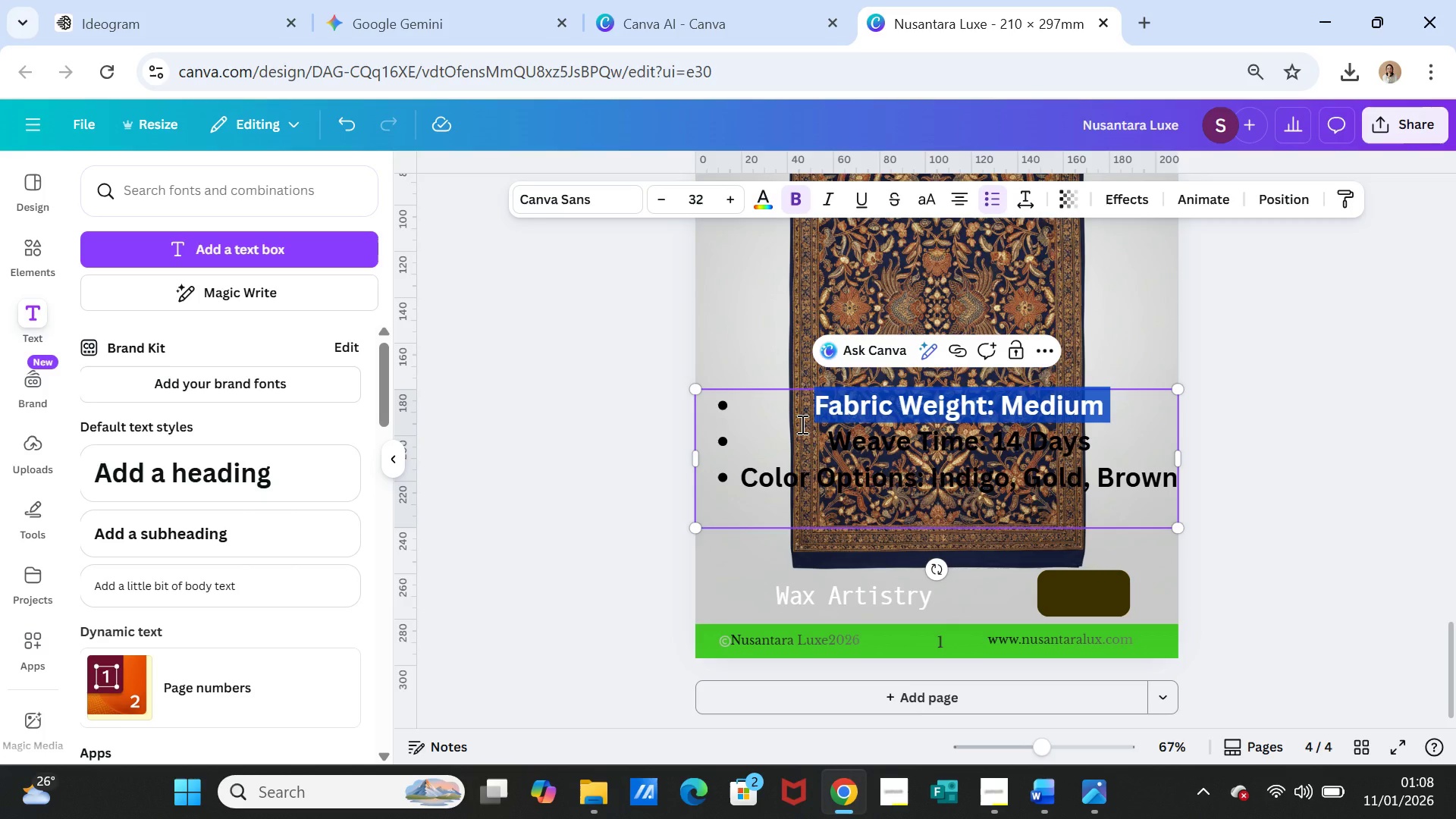 
key(Shift+ArrowDown)
 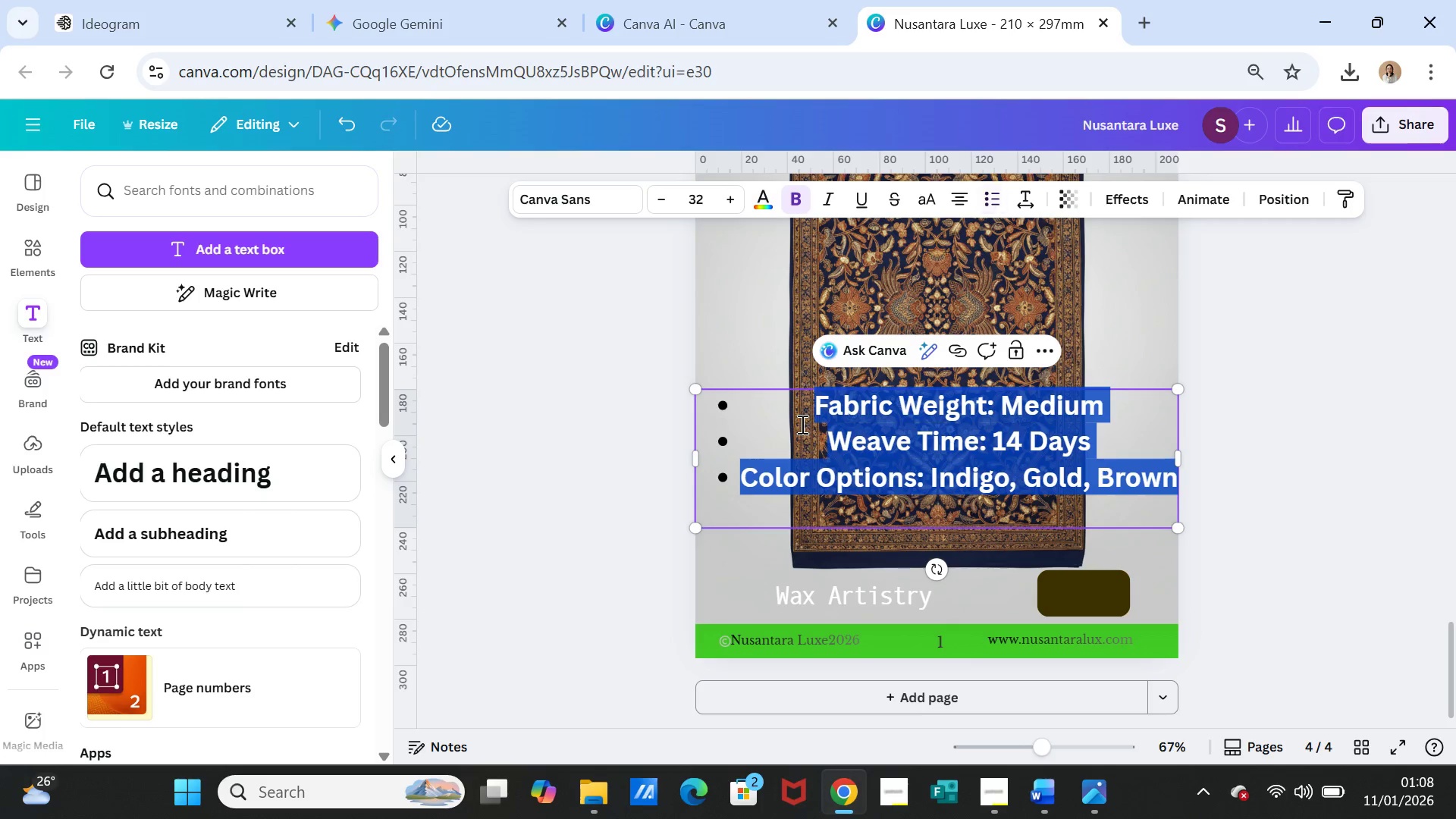 
key(Shift+ArrowDown)
 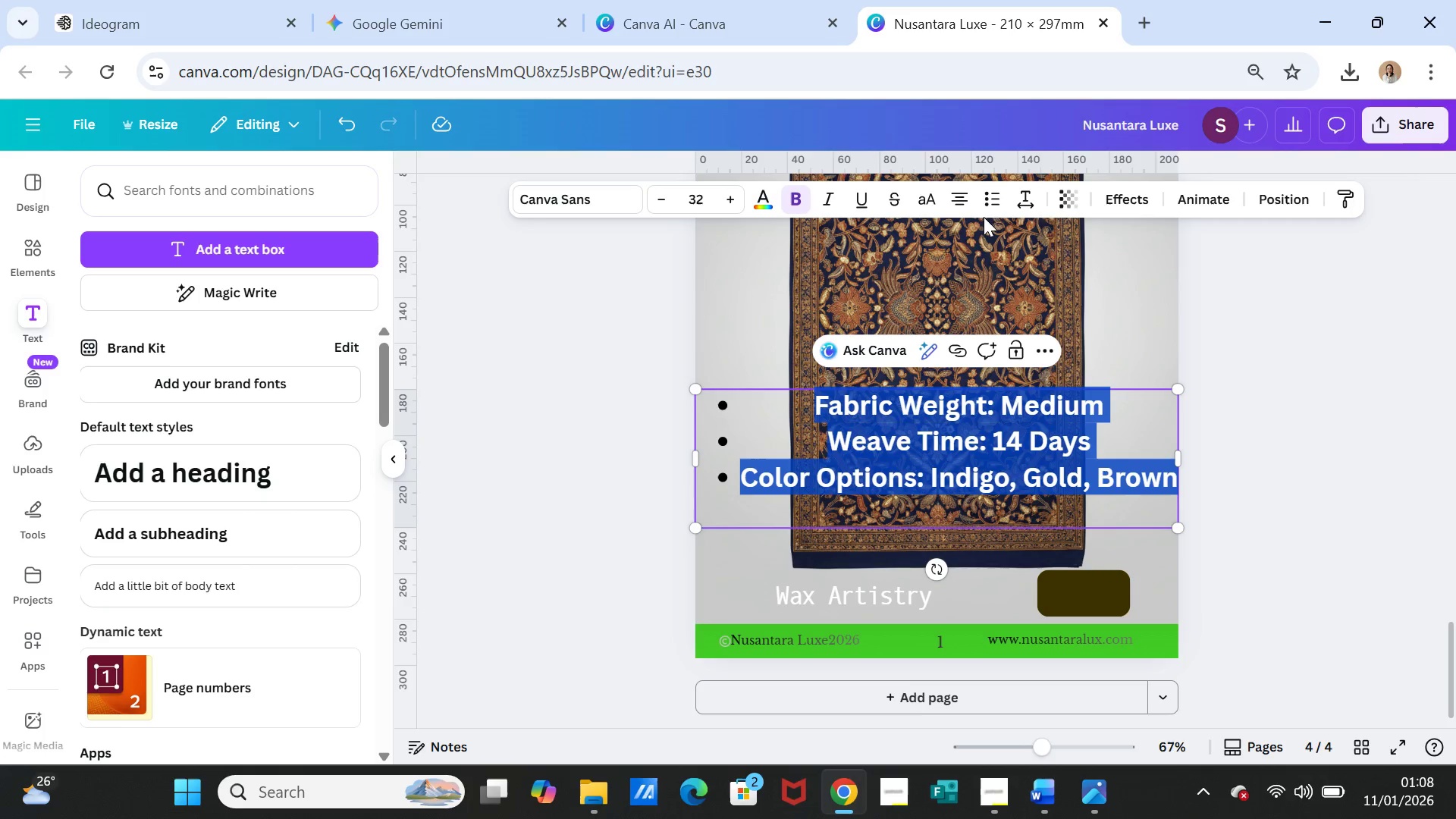 
left_click([966, 201])
 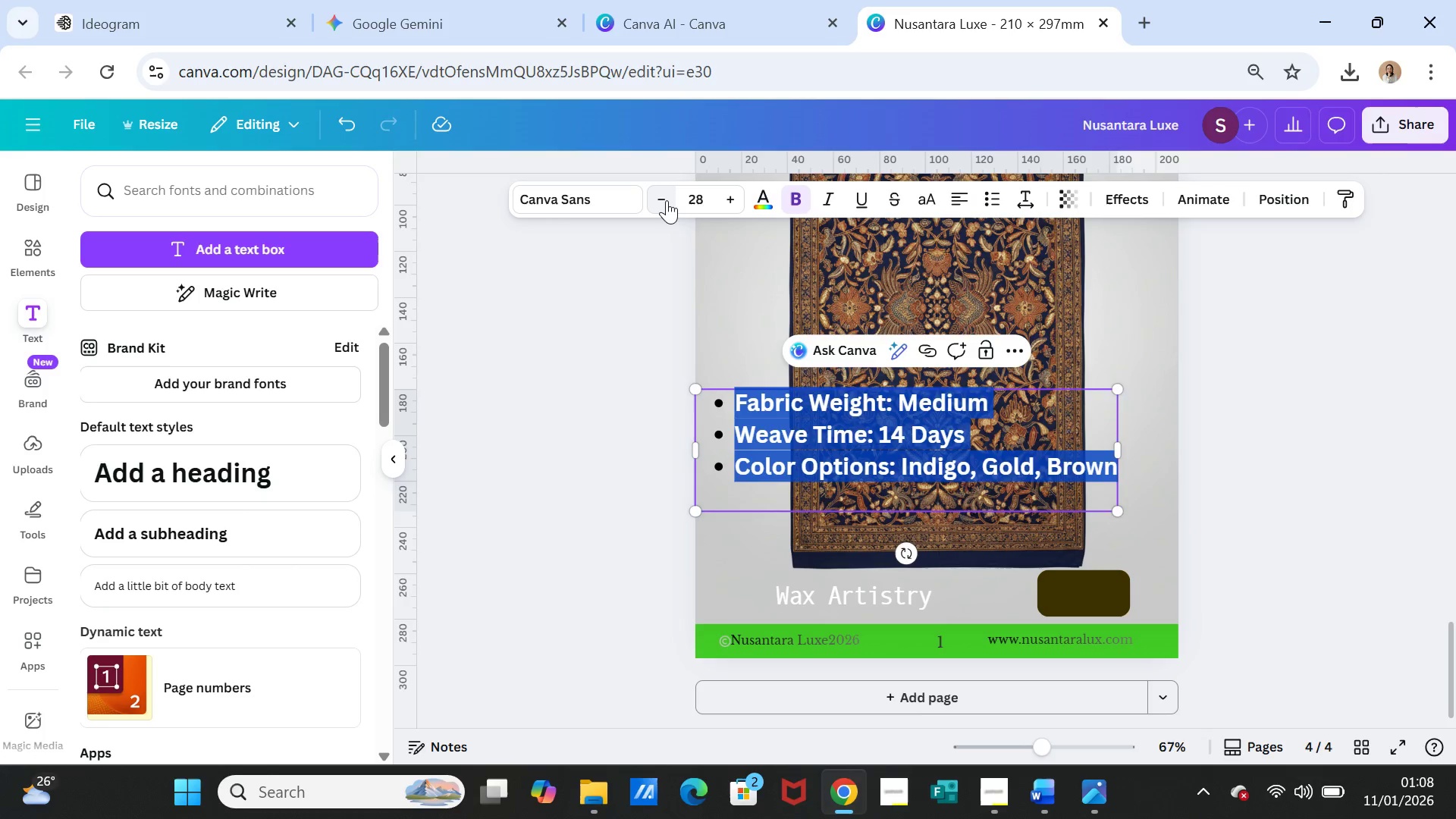 
left_click([667, 200])
 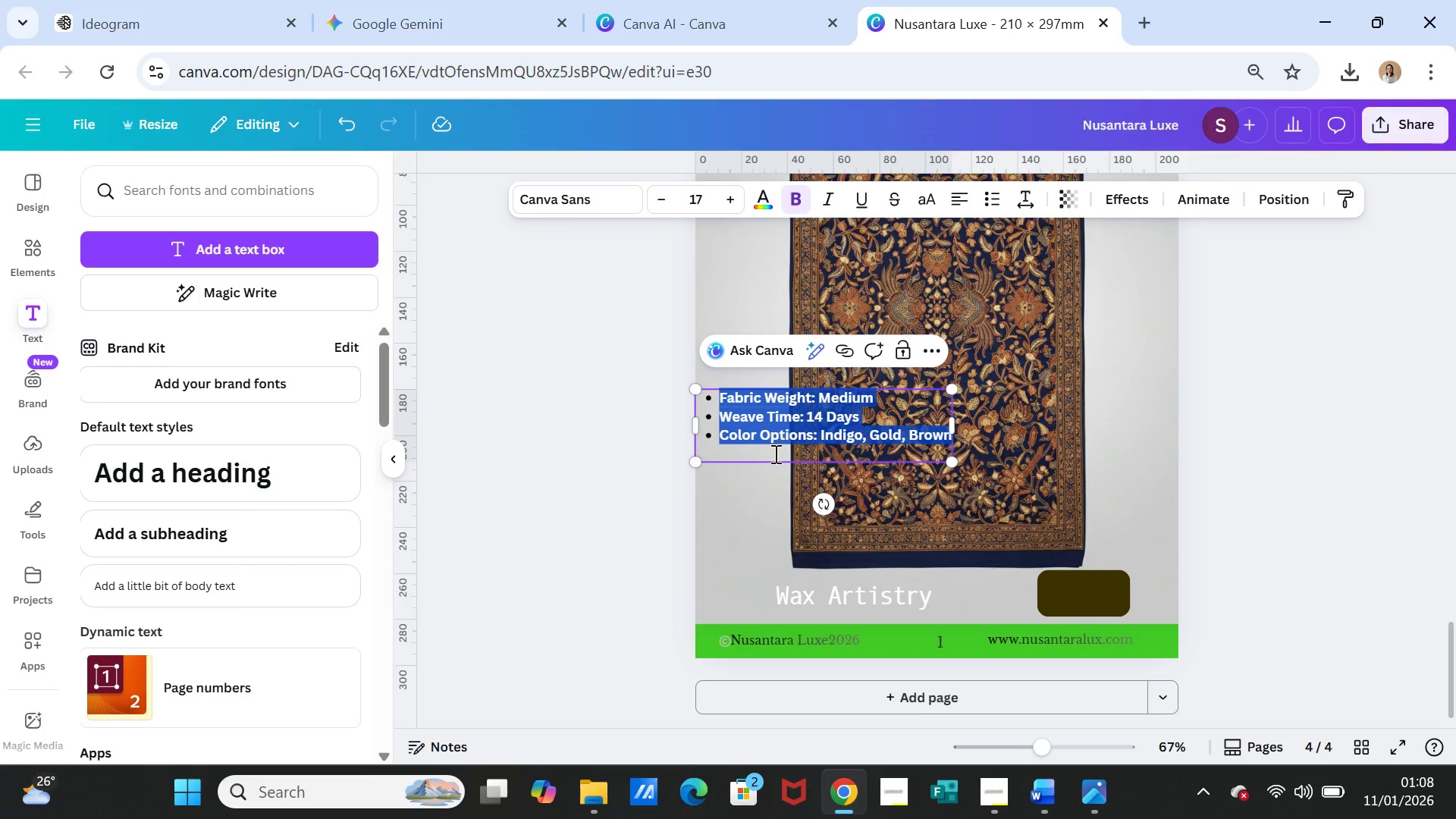 
left_click([774, 453])
 